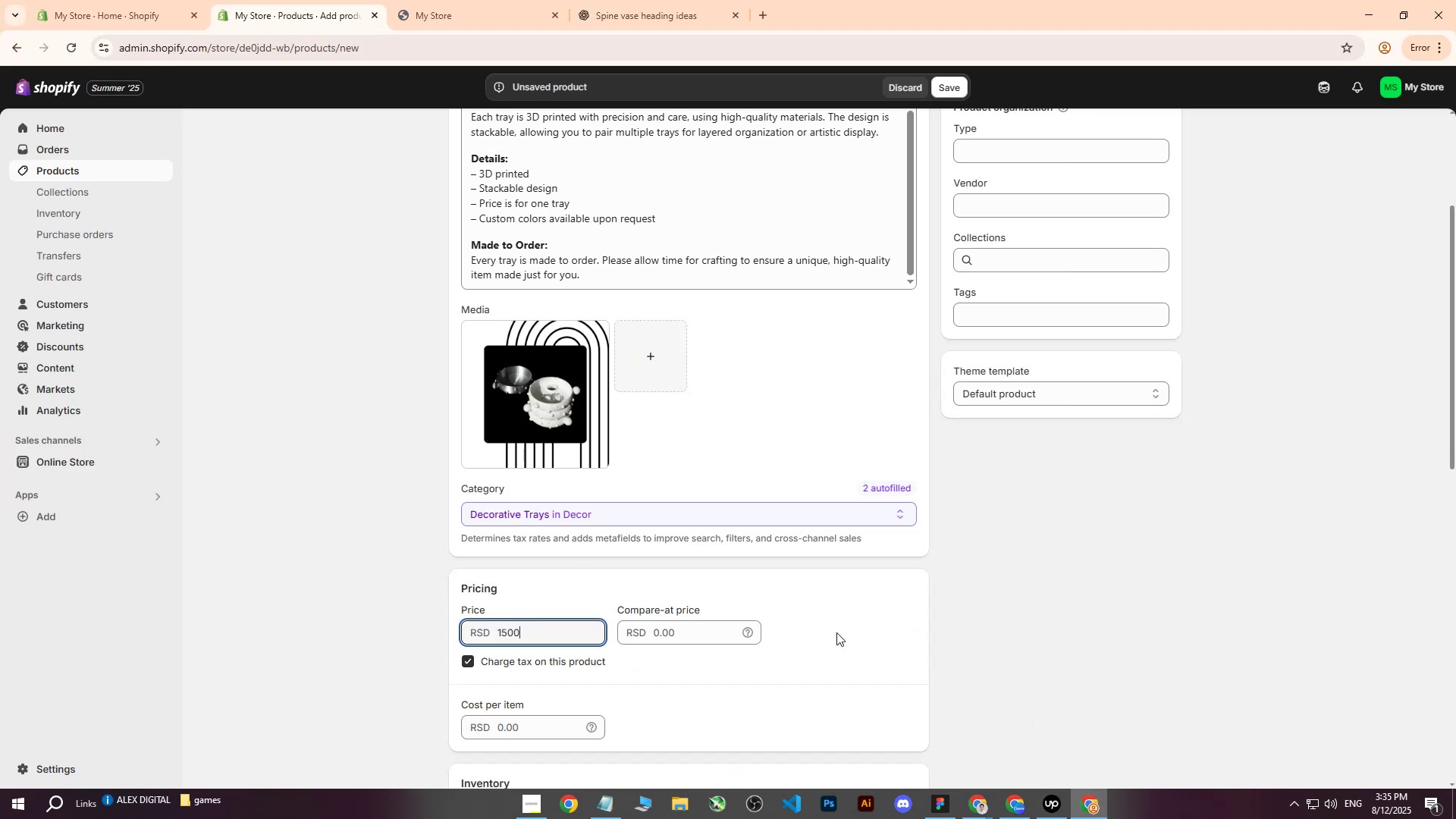 
left_click([855, 634])
 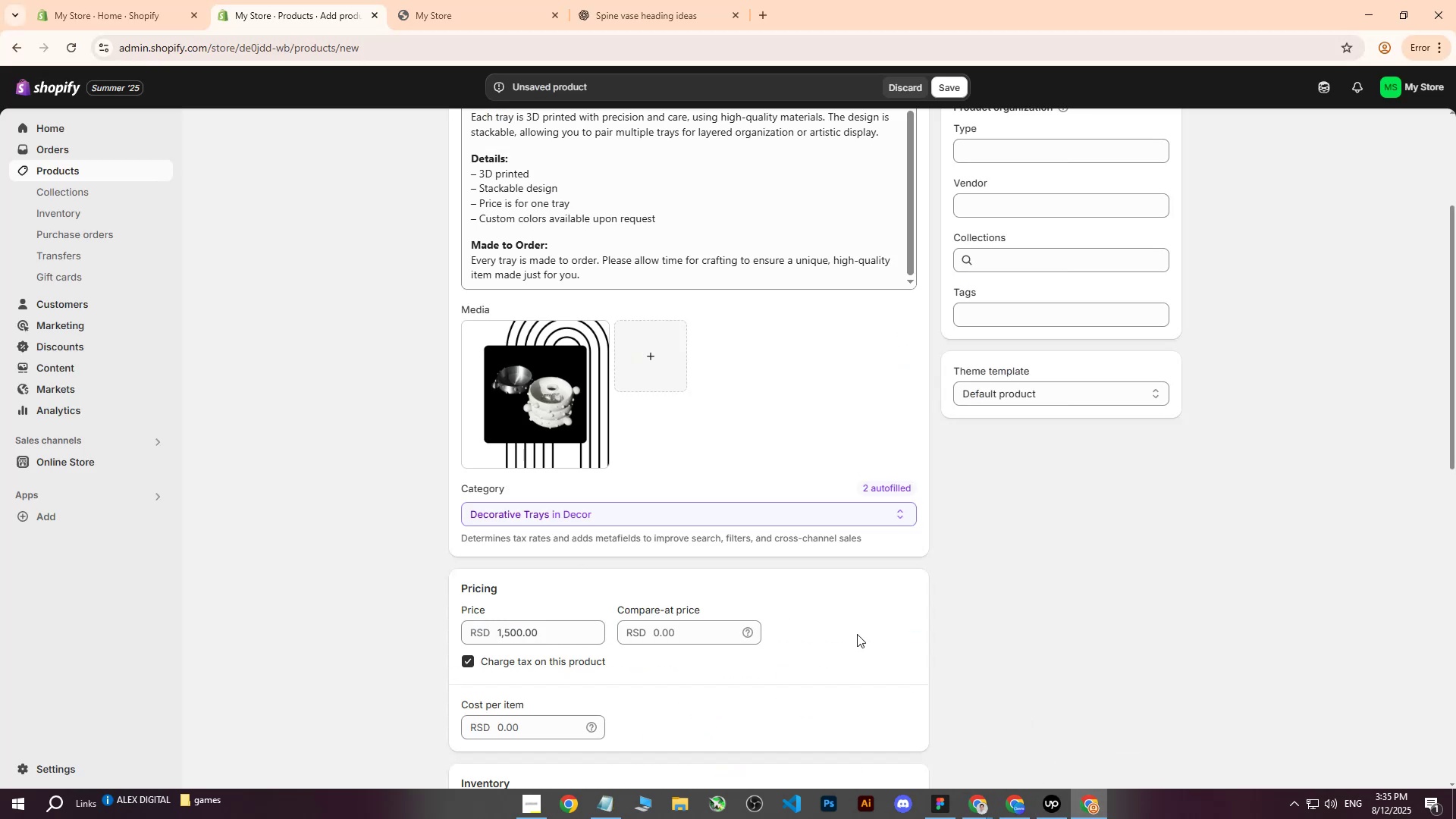 
scroll: coordinate [864, 623], scroll_direction: down, amount: 3.0
 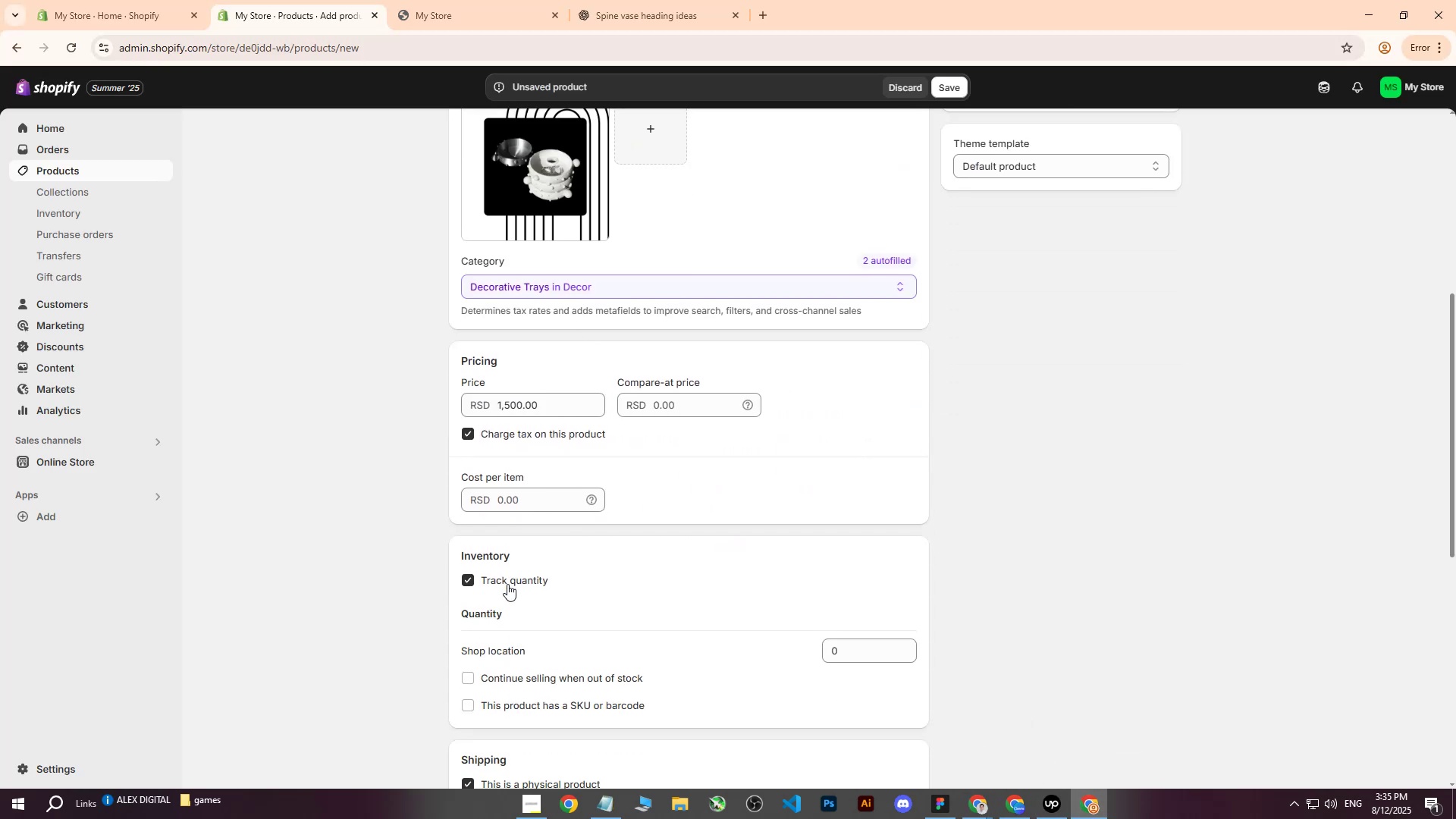 
left_click([507, 584])
 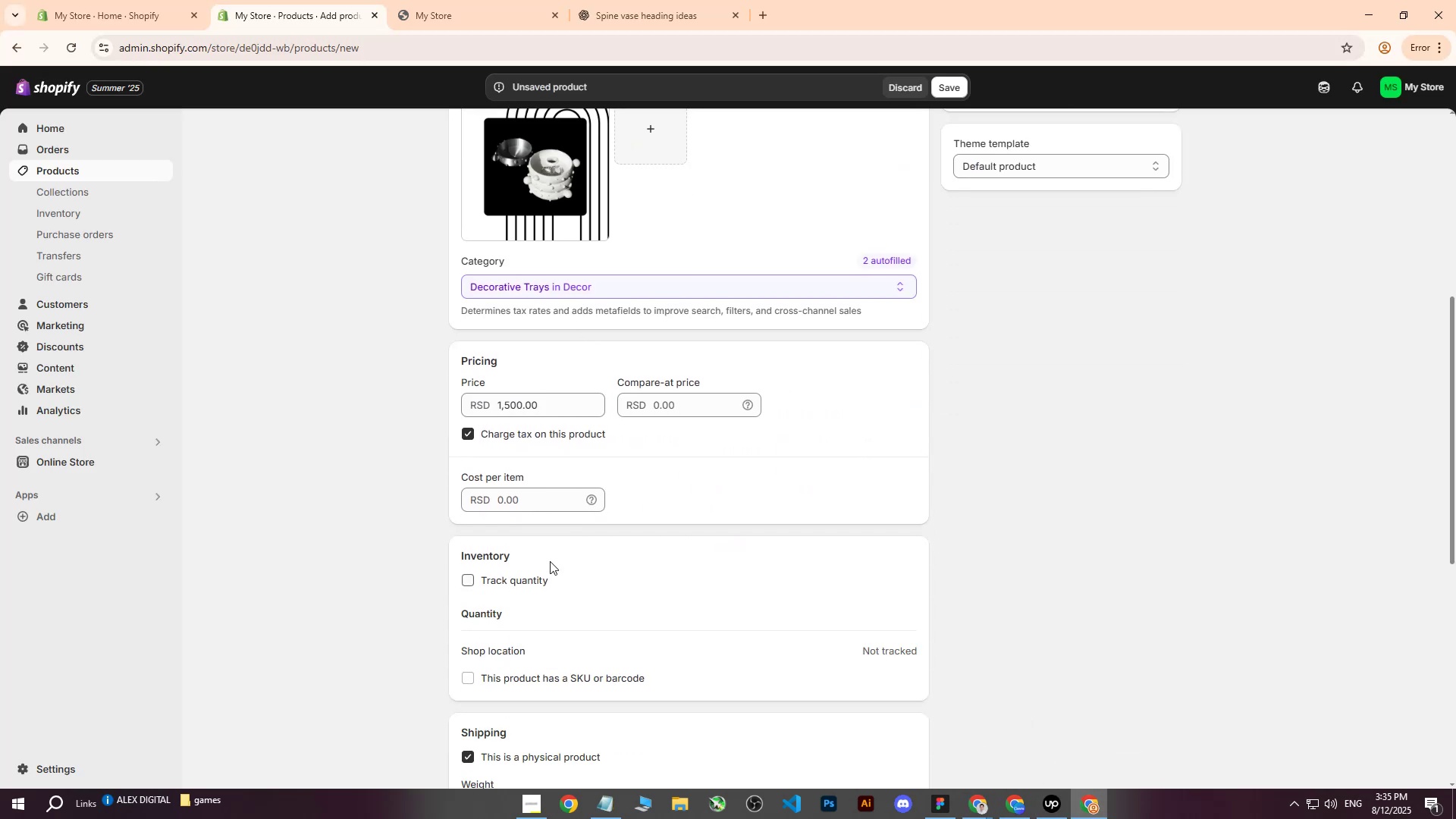 
scroll: coordinate [704, 515], scroll_direction: down, amount: 3.0
 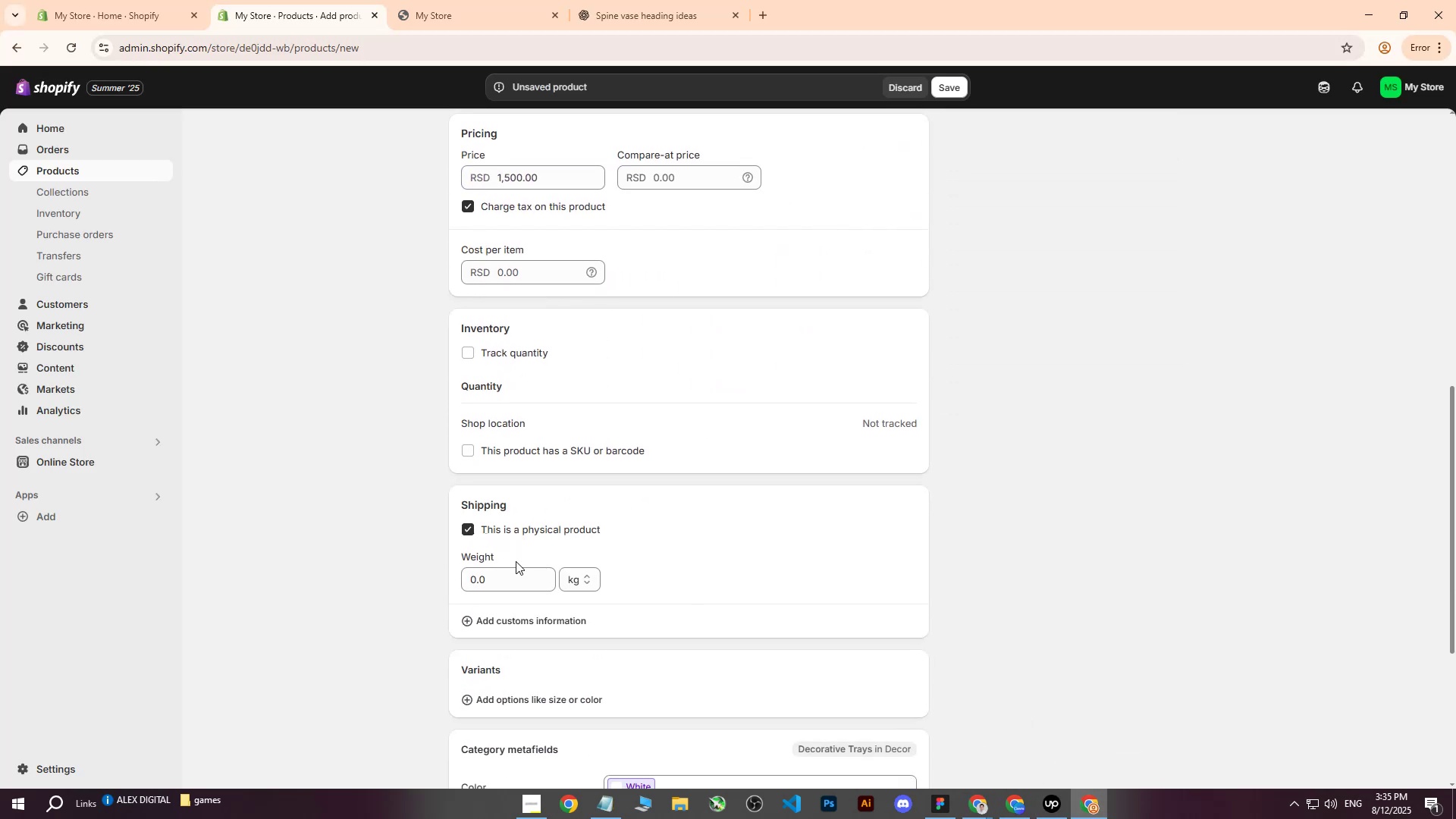 
left_click([573, 582])
 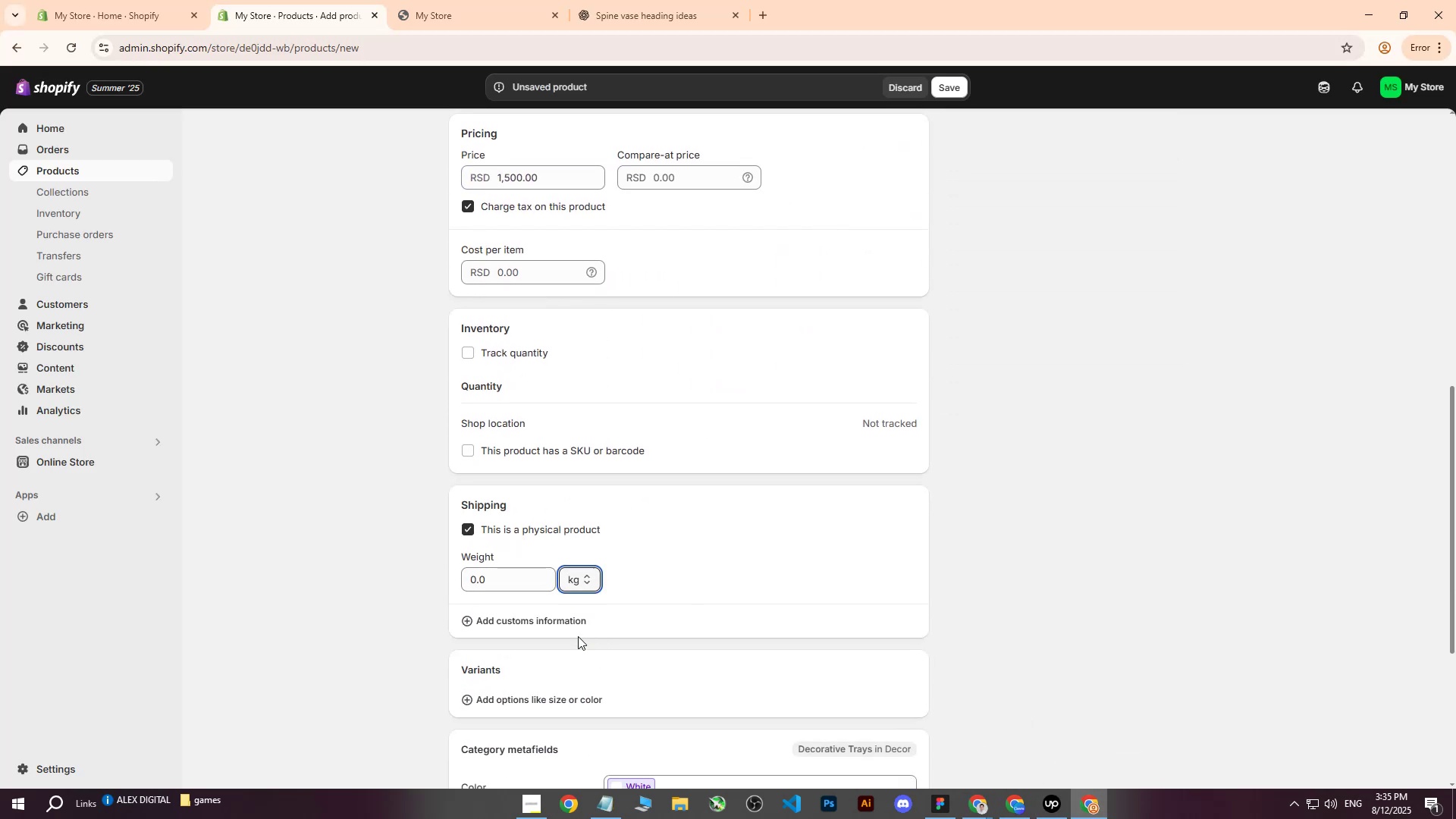 
double_click([516, 582])
 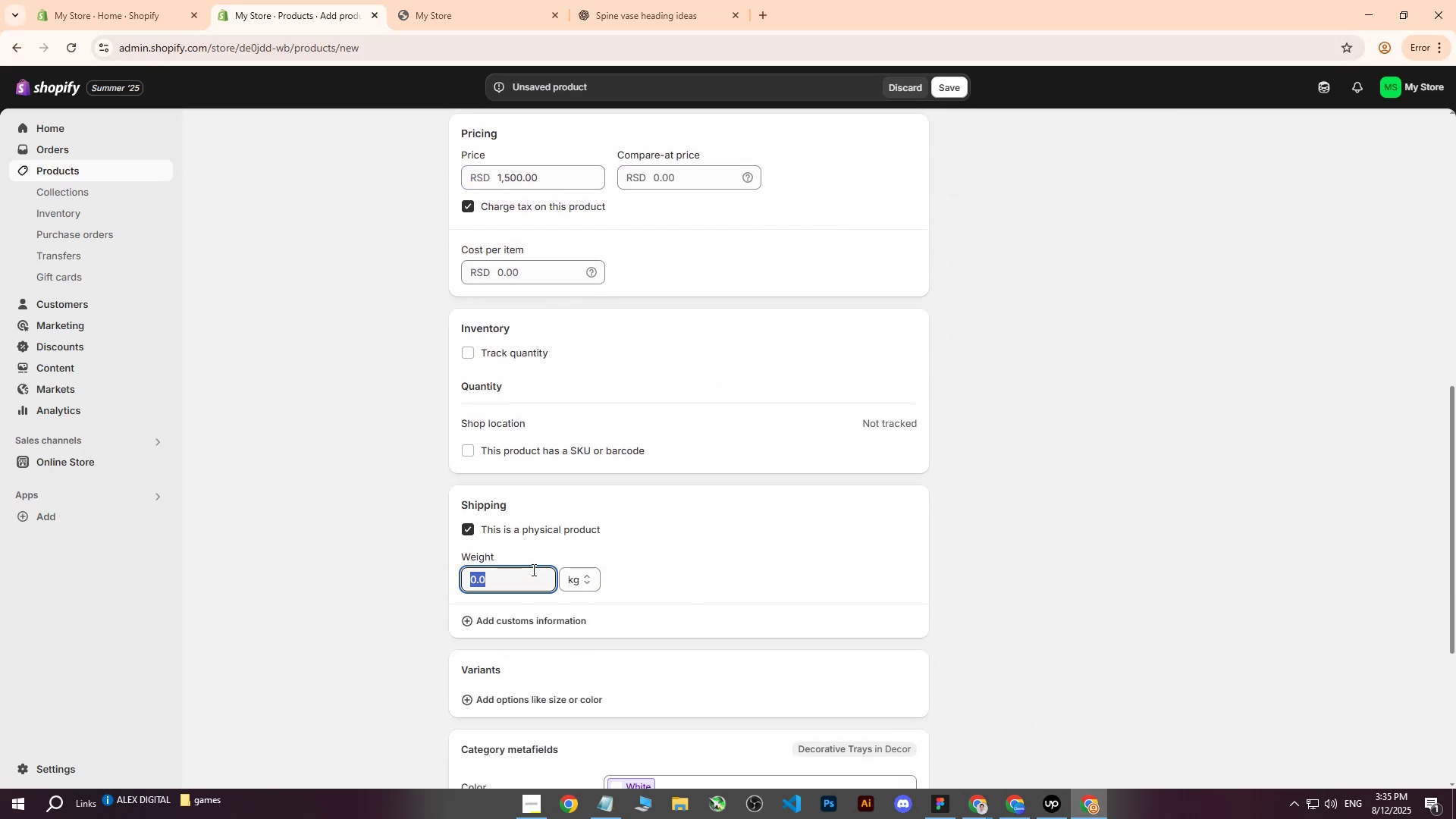 
key(3)
 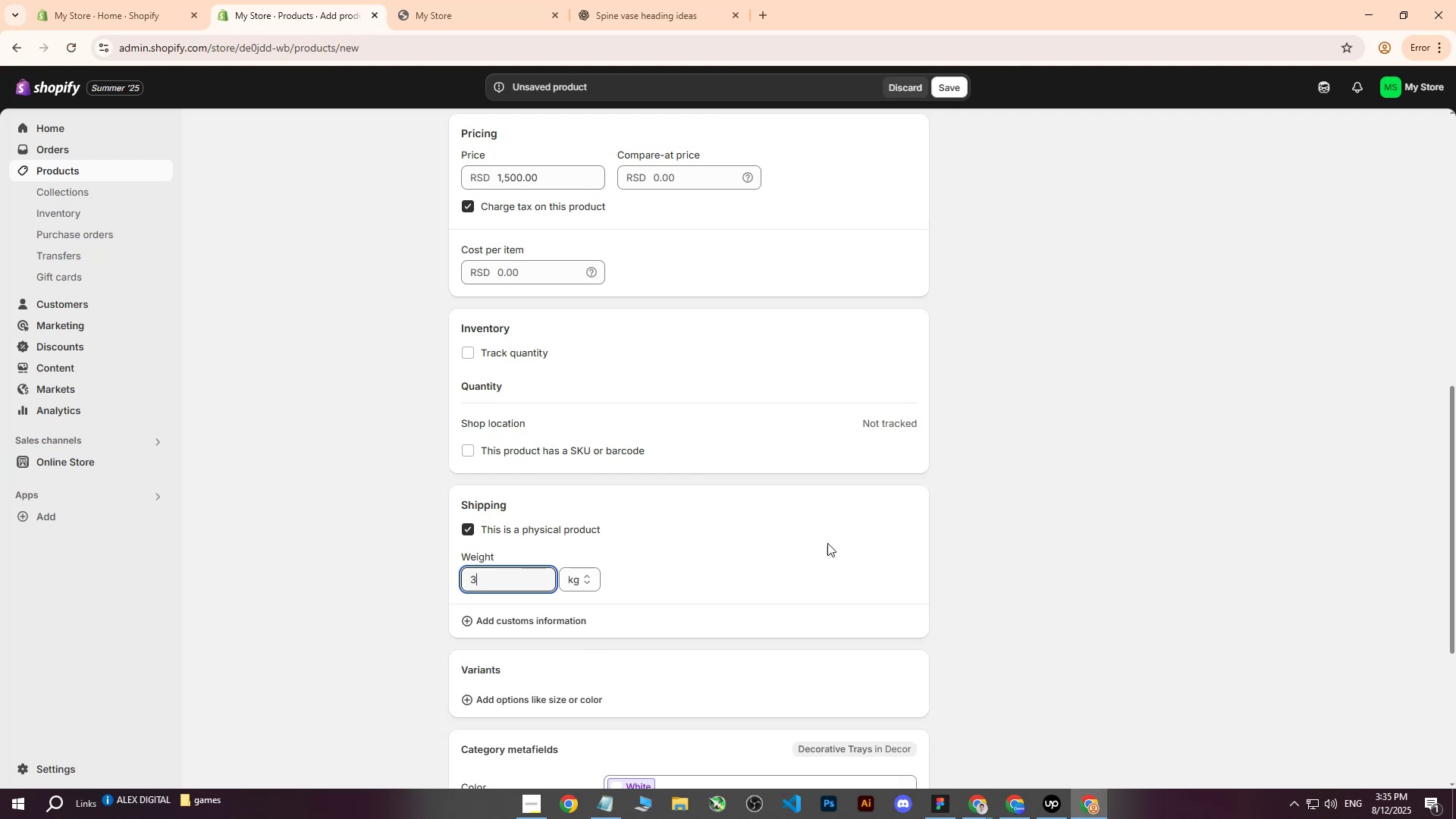 
left_click([870, 536])
 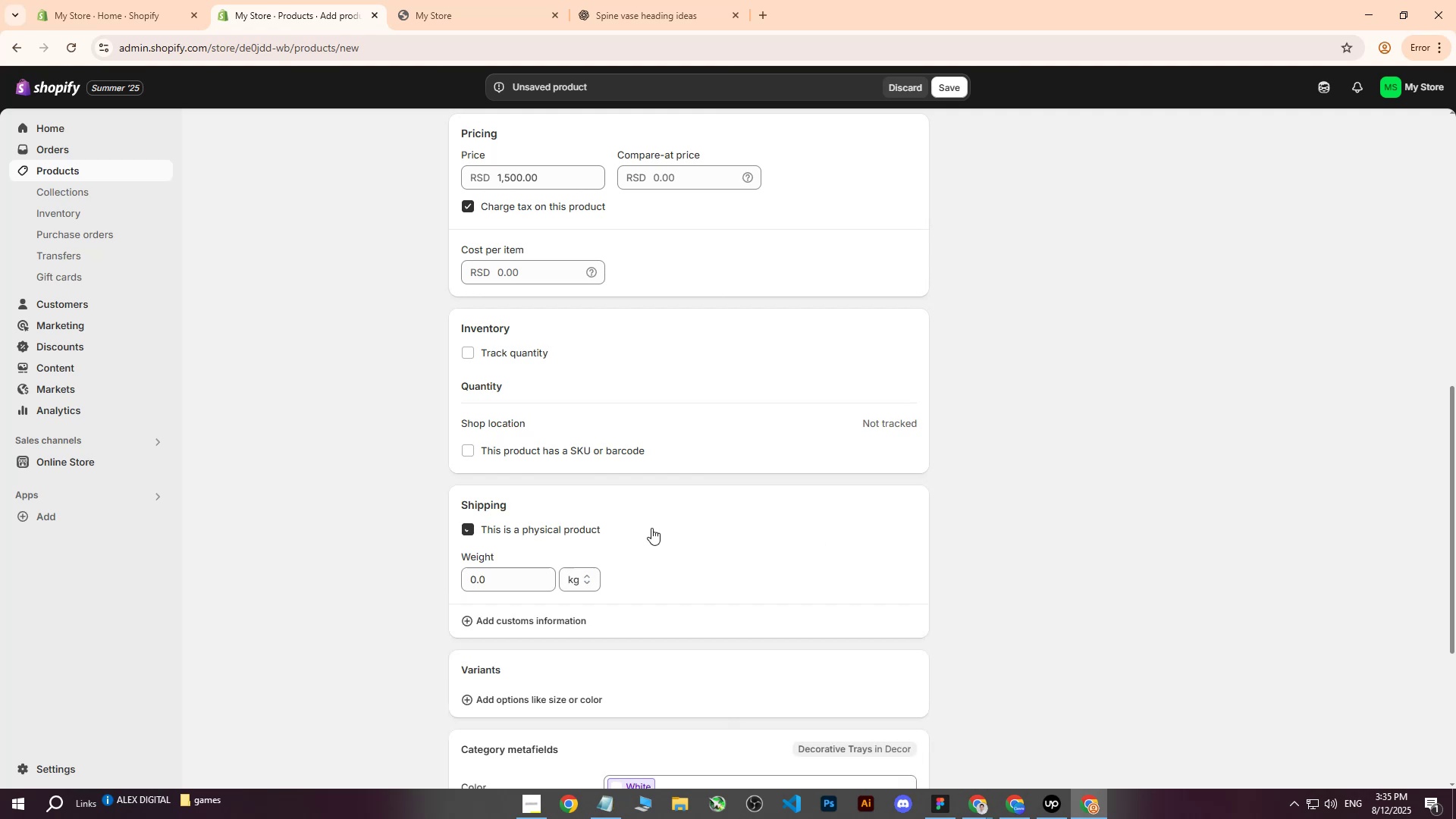 
double_click([570, 583])
 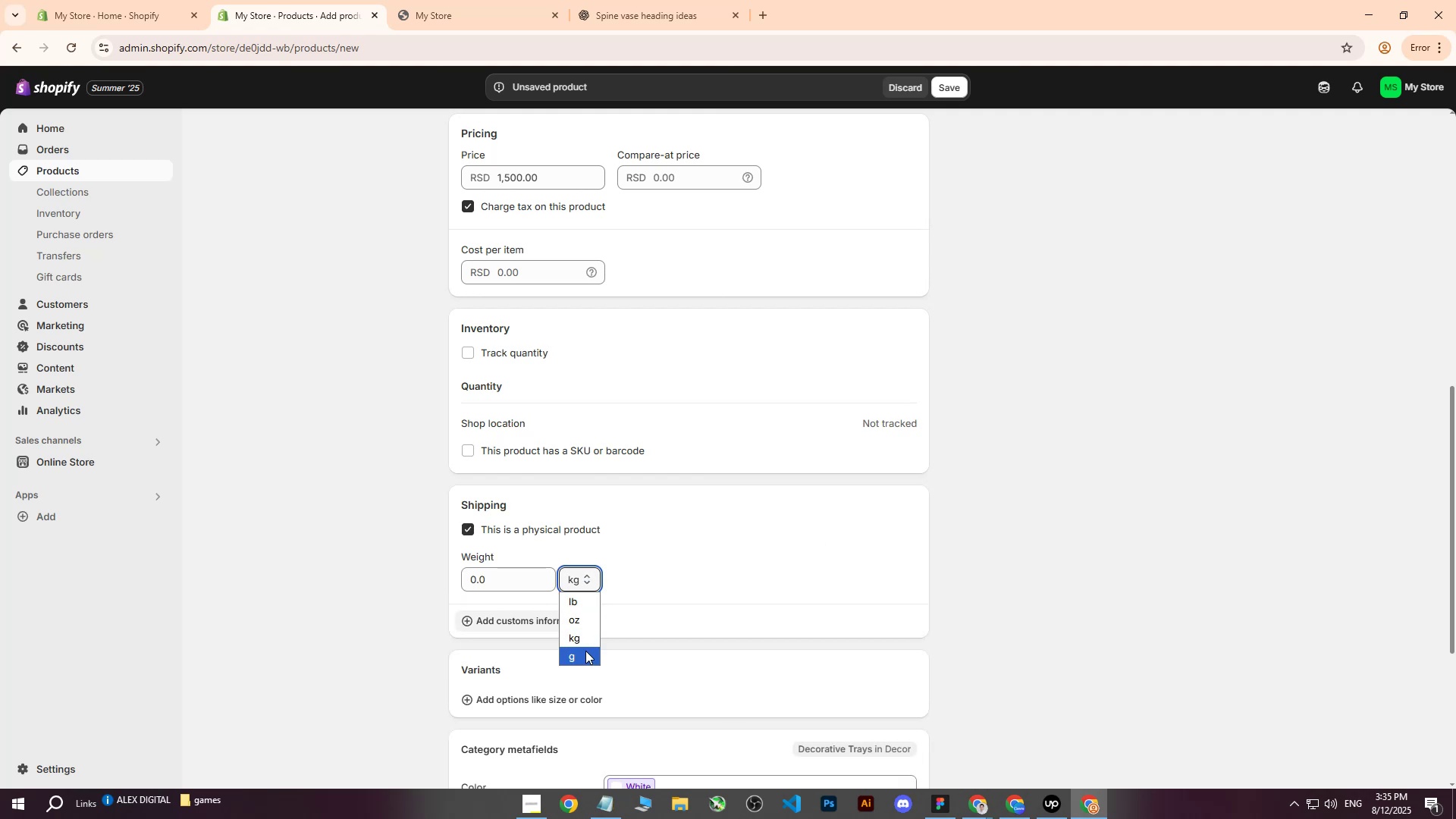 
left_click([582, 641])
 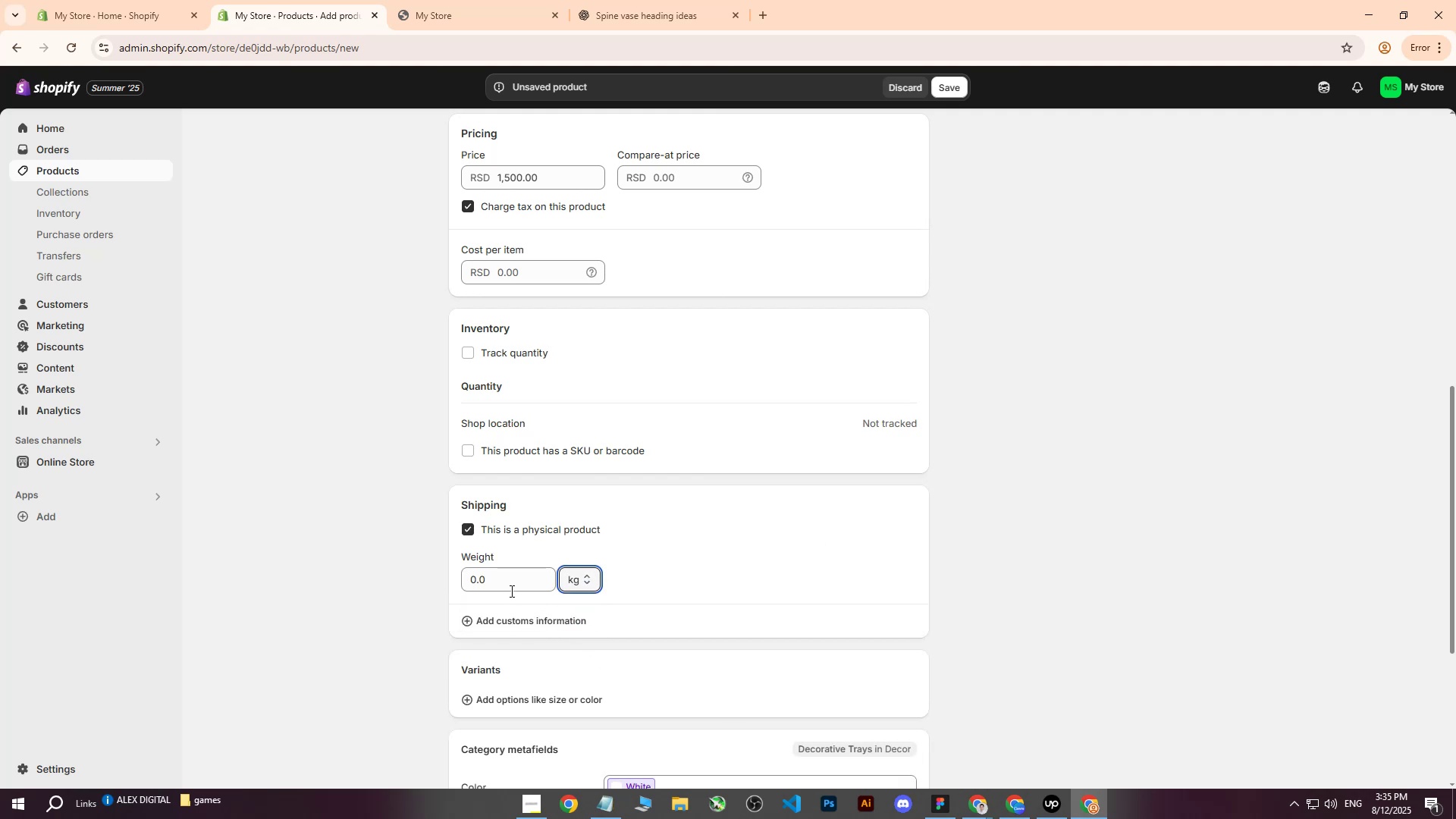 
left_click([505, 577])
 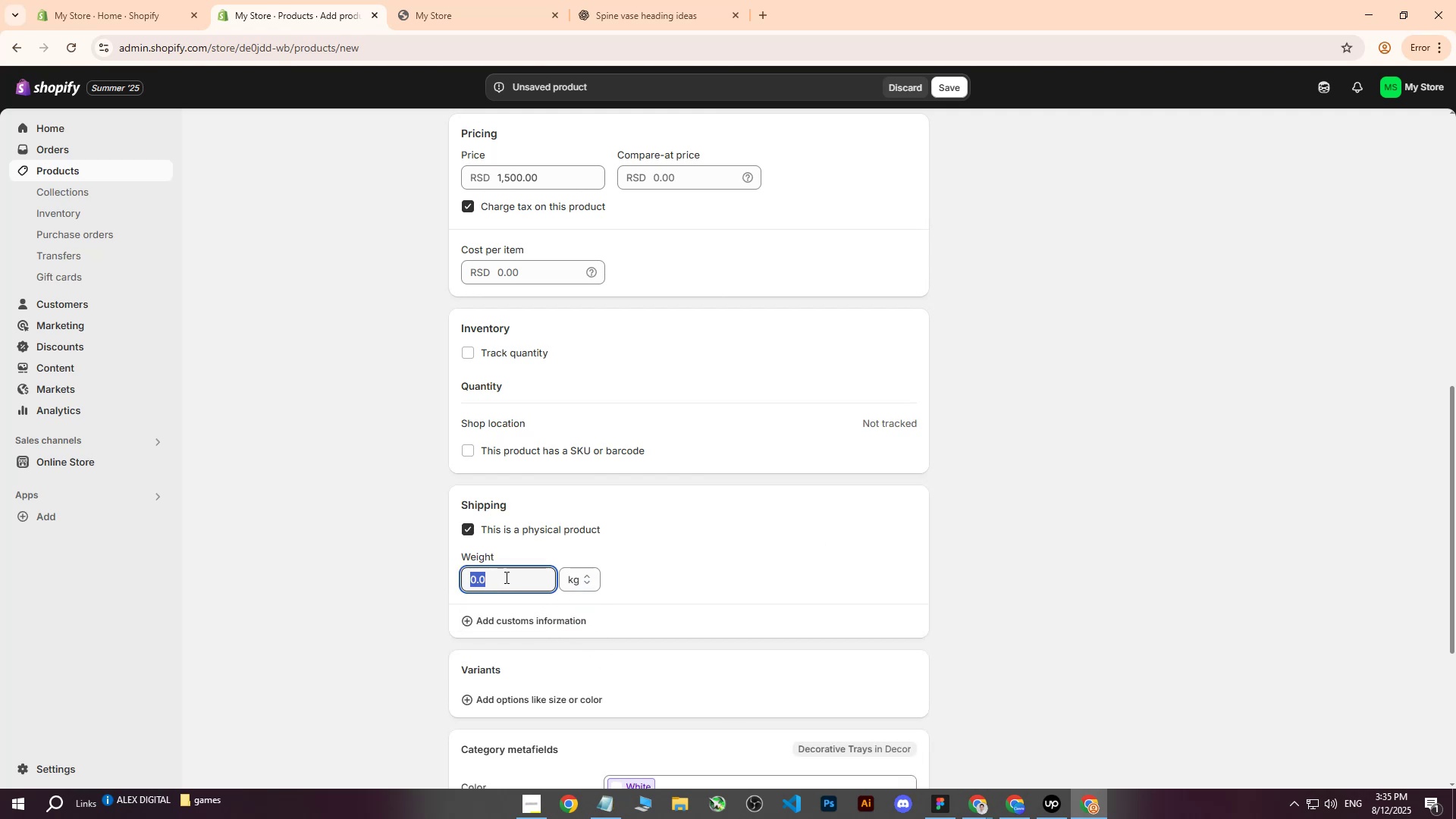 
key(3)
 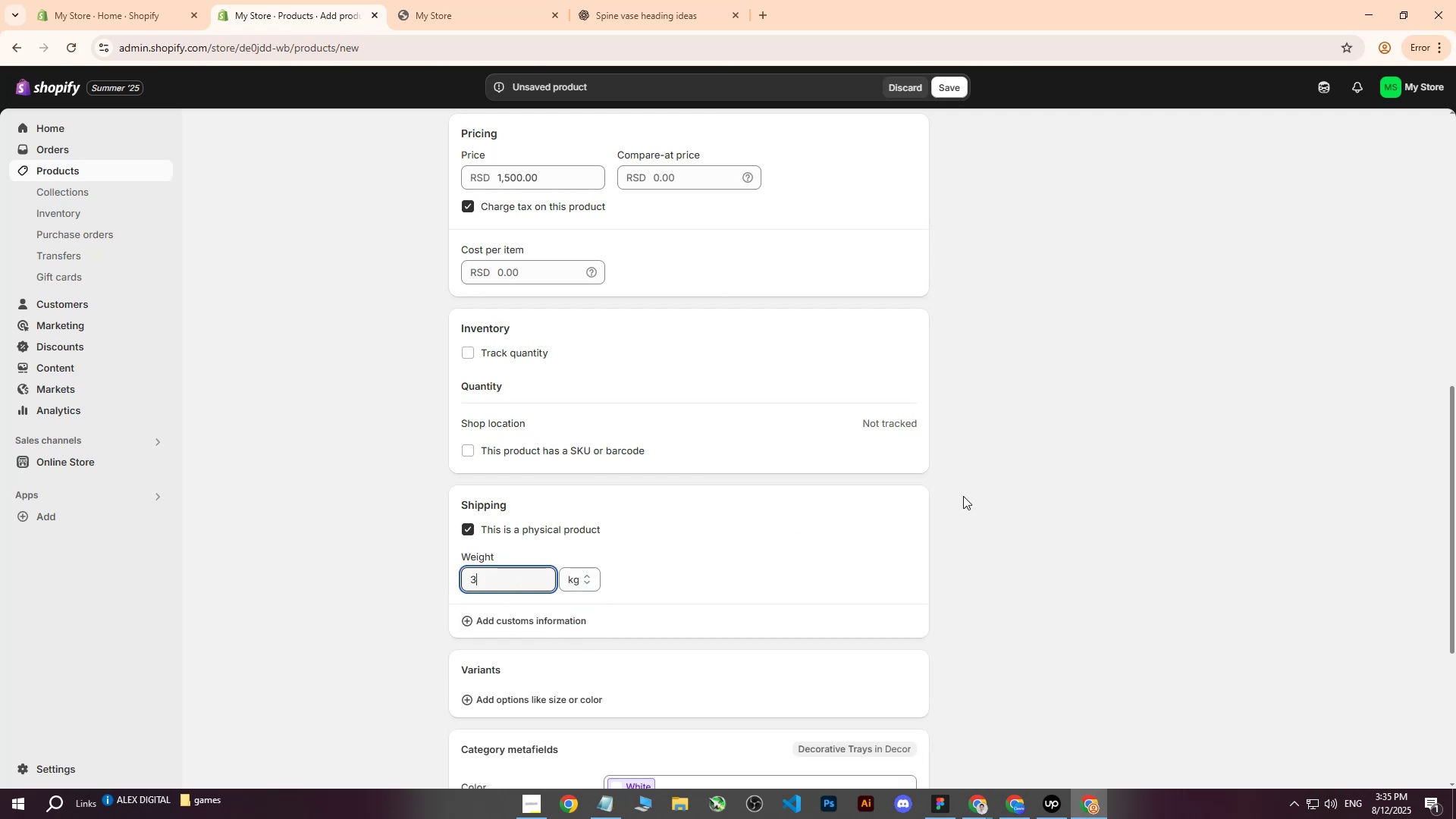 
double_click([963, 496])
 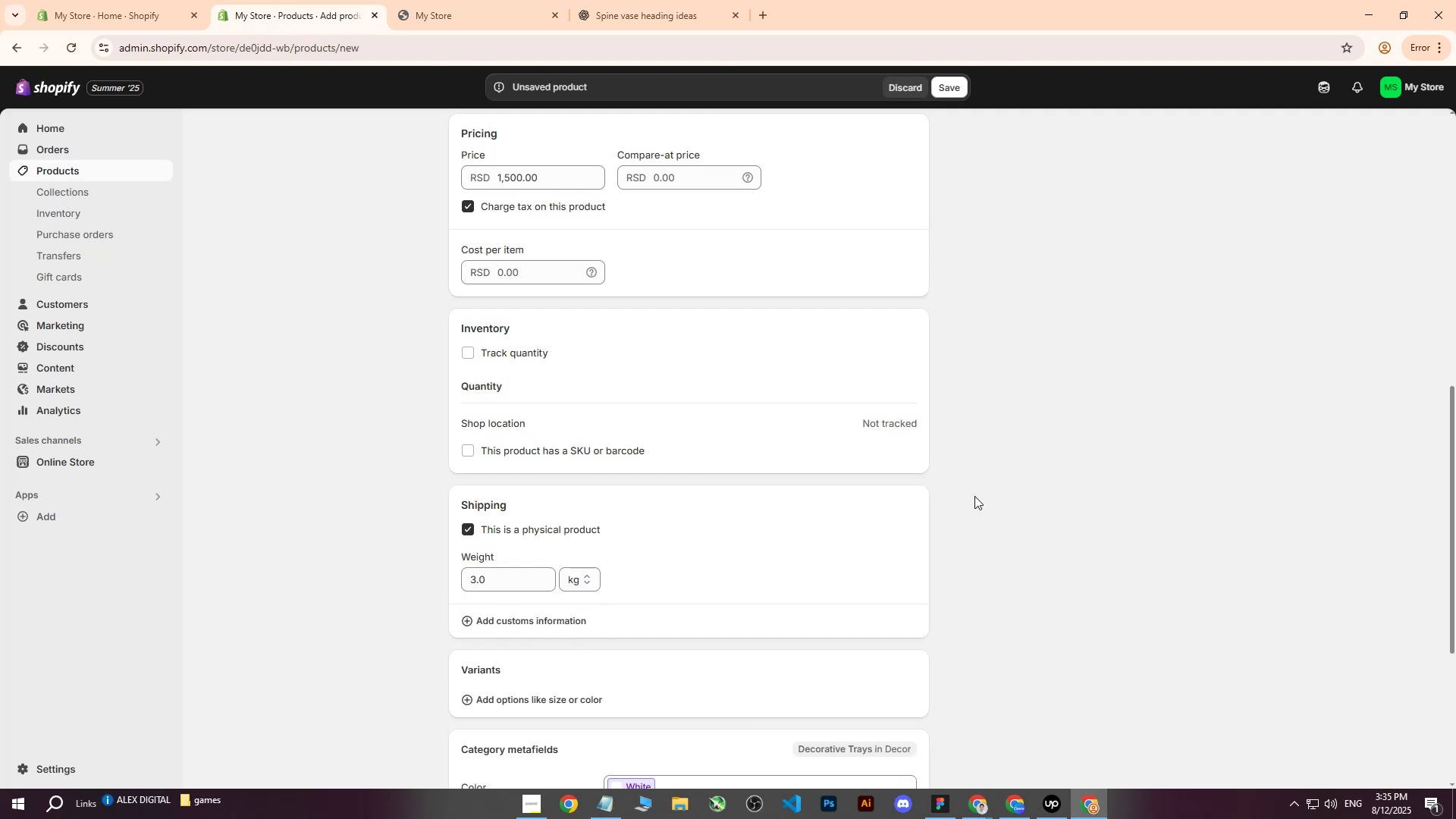 
scroll: coordinate [1041, 497], scroll_direction: down, amount: 4.0
 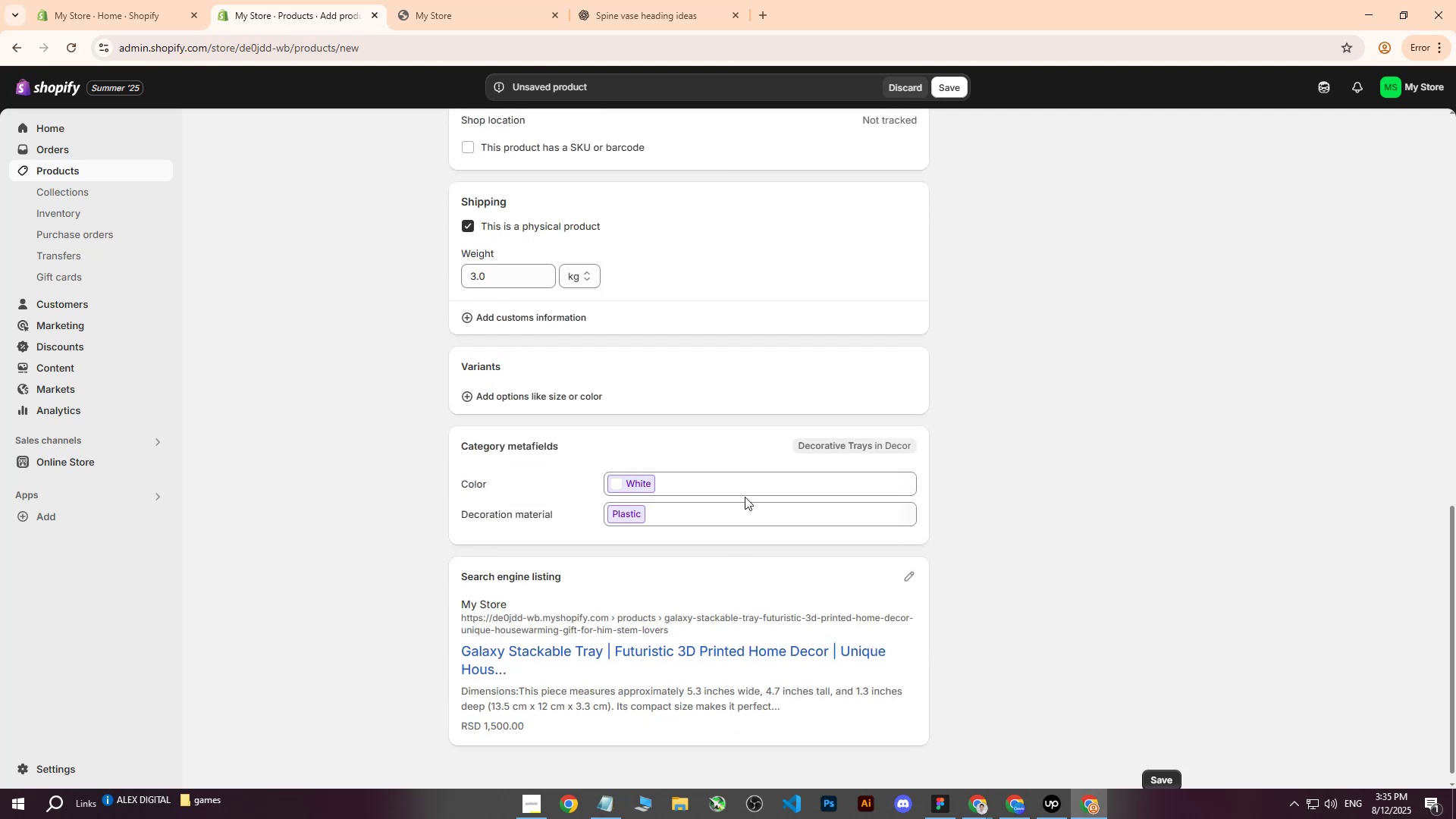 
left_click([743, 485])
 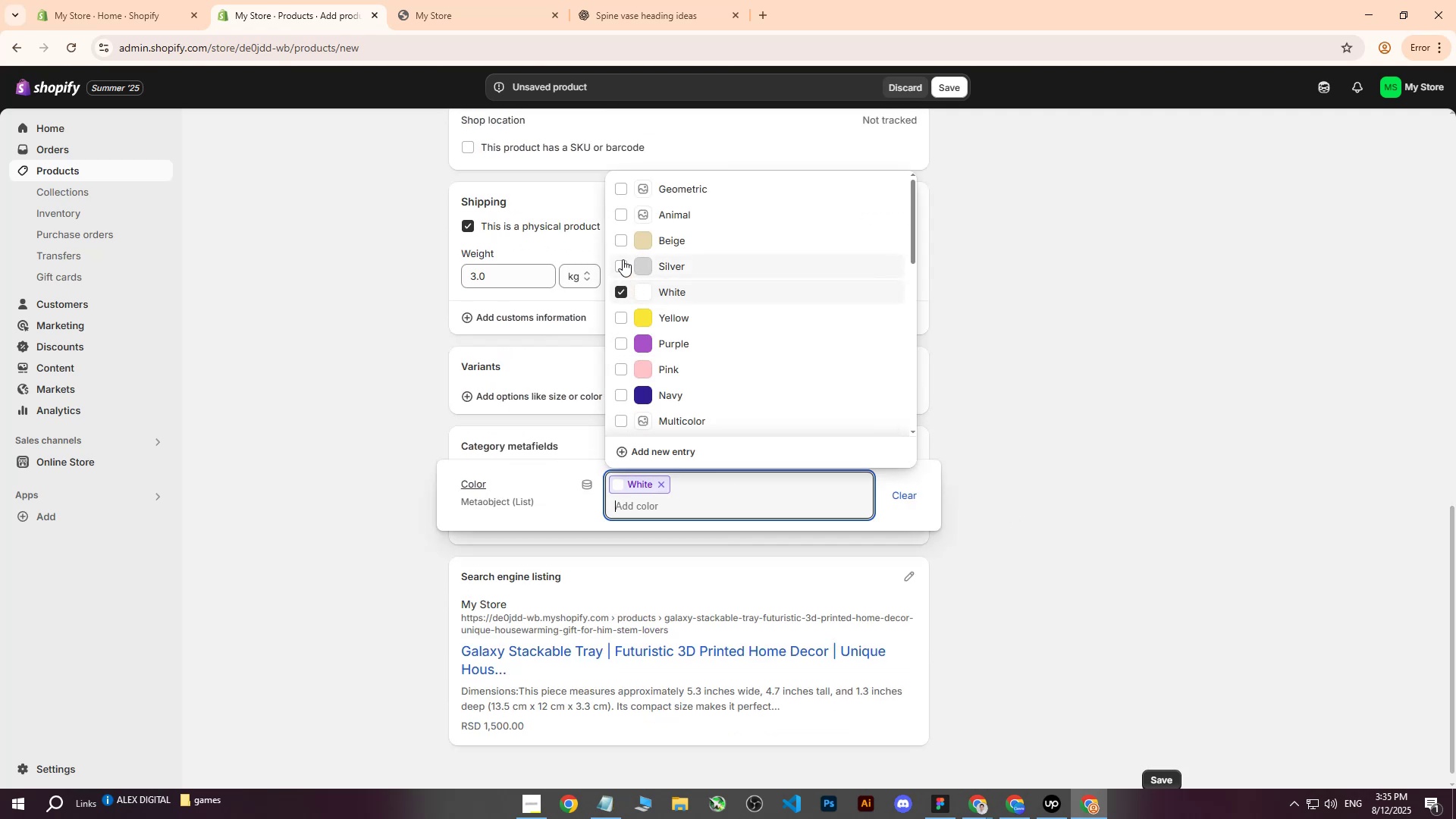 
scroll: coordinate [656, 308], scroll_direction: down, amount: 2.0
 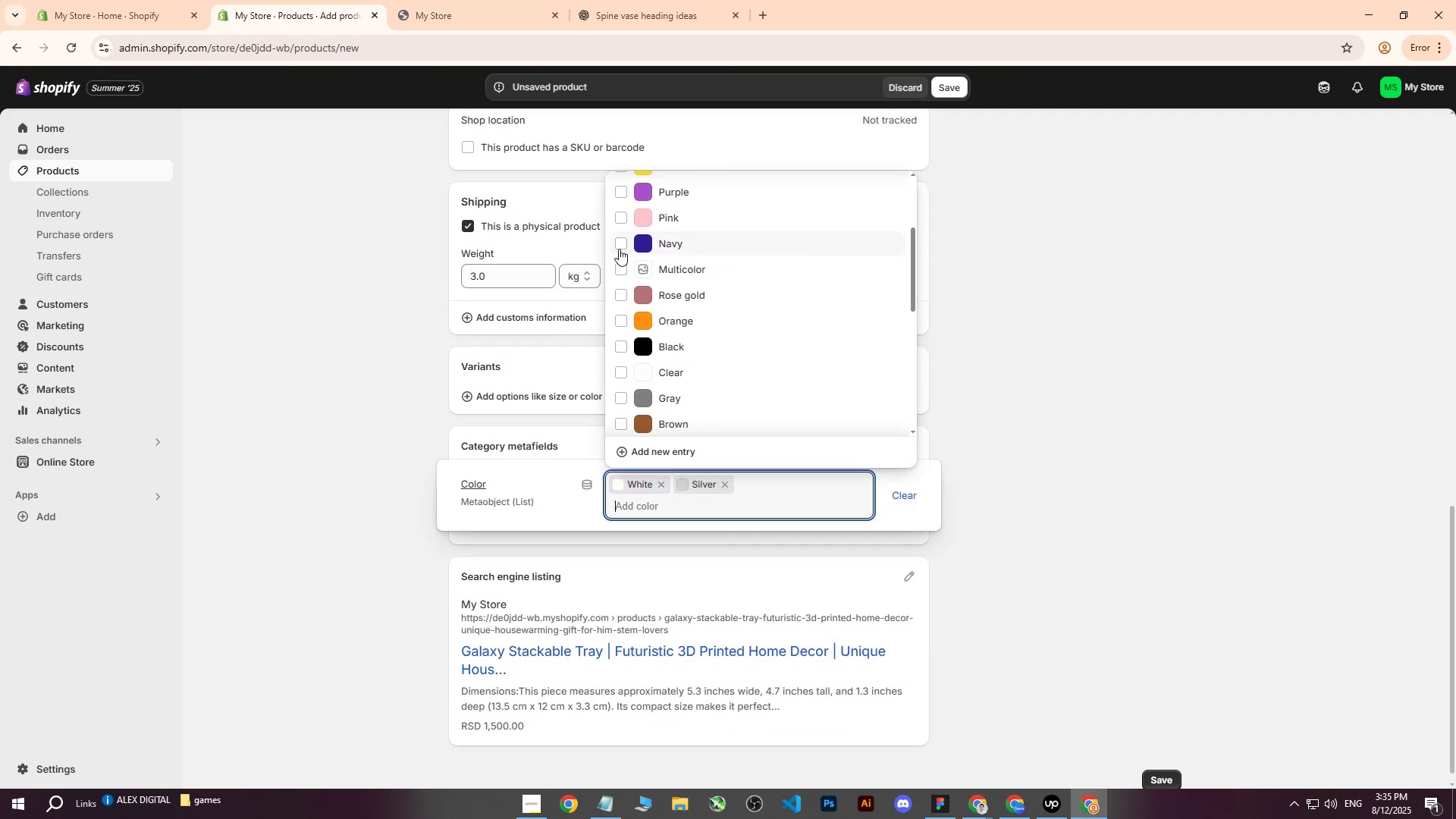 
left_click([619, 249])
 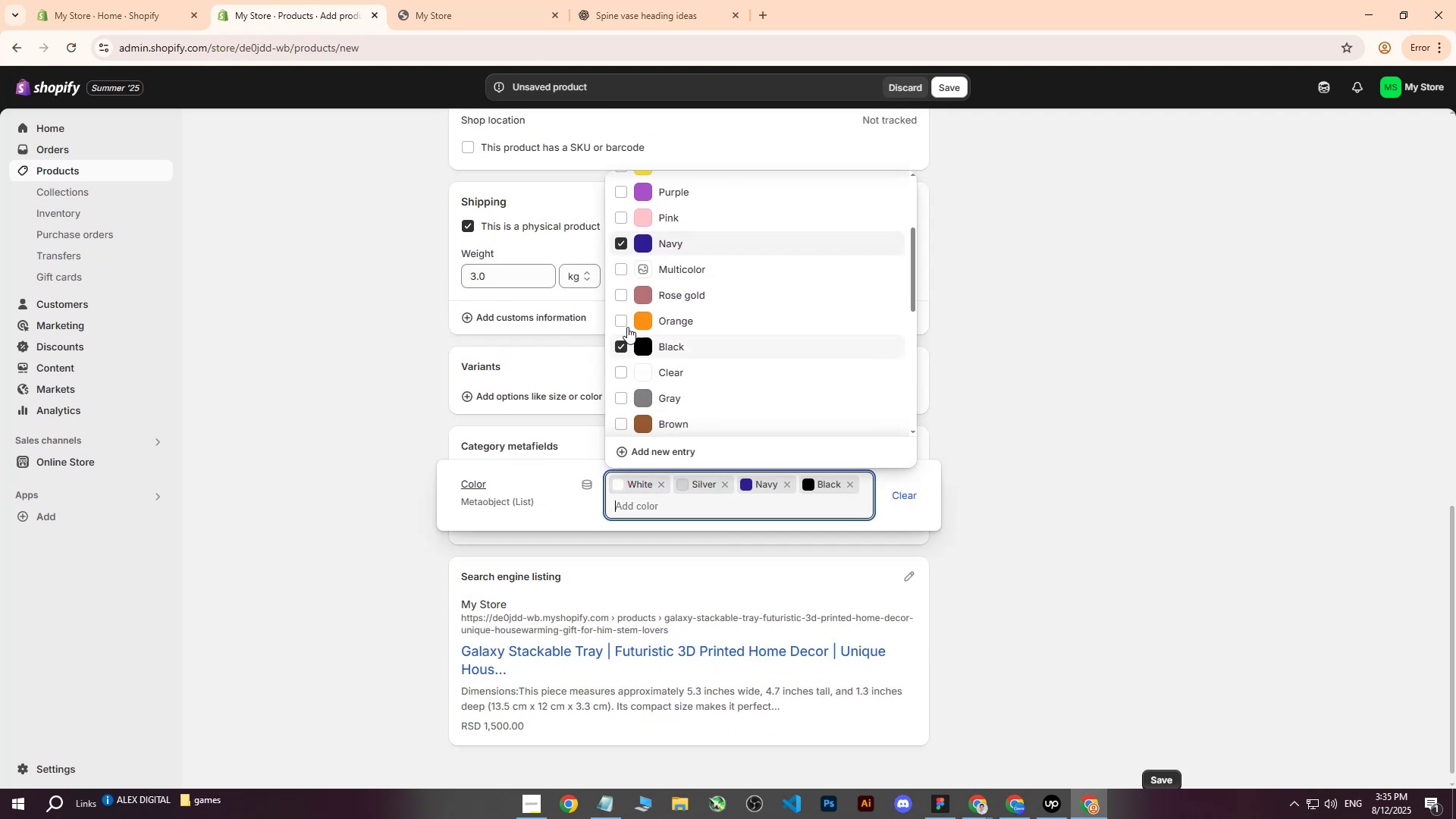 
double_click([626, 291])
 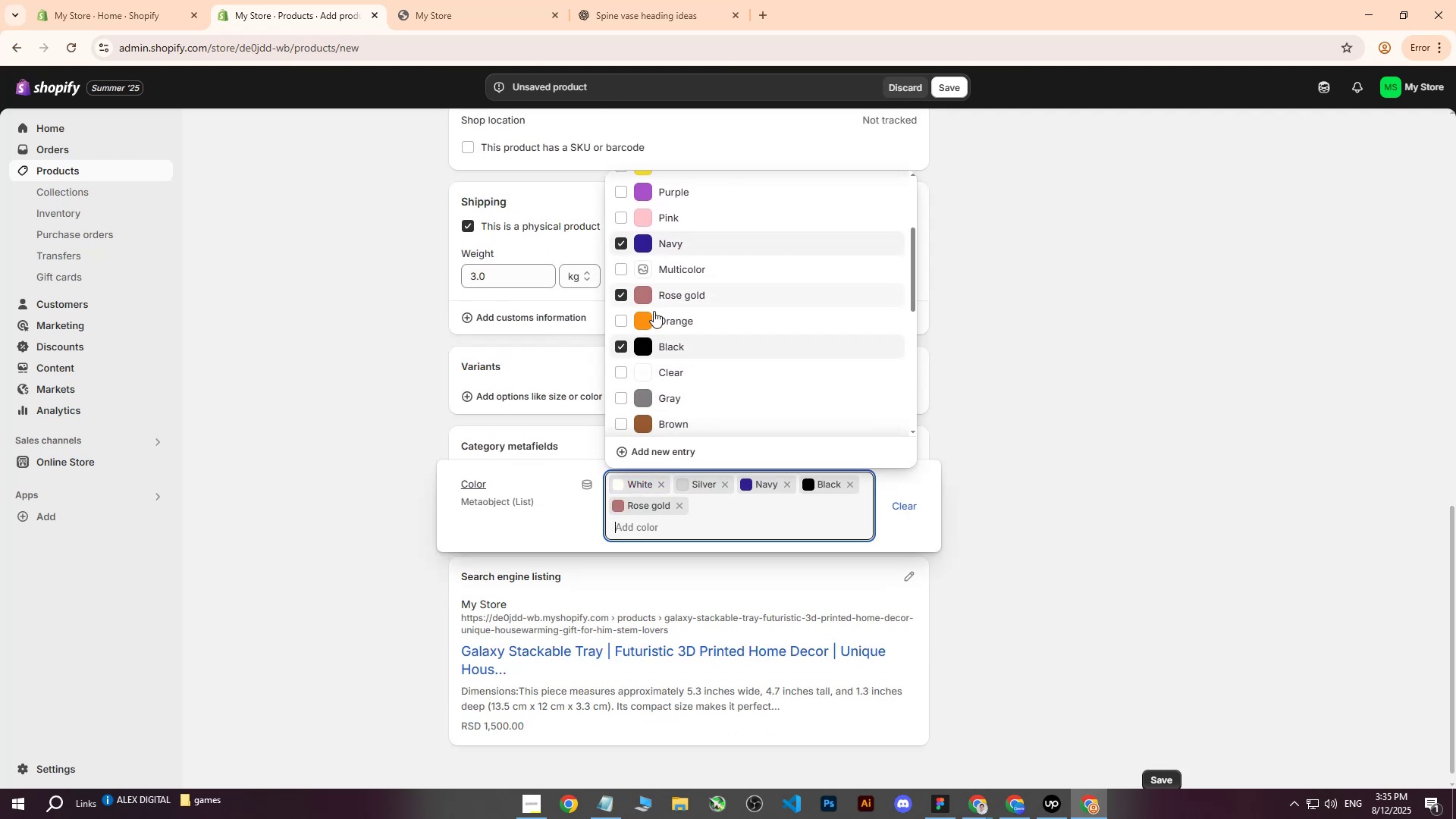 
scroll: coordinate [698, 336], scroll_direction: down, amount: 1.0
 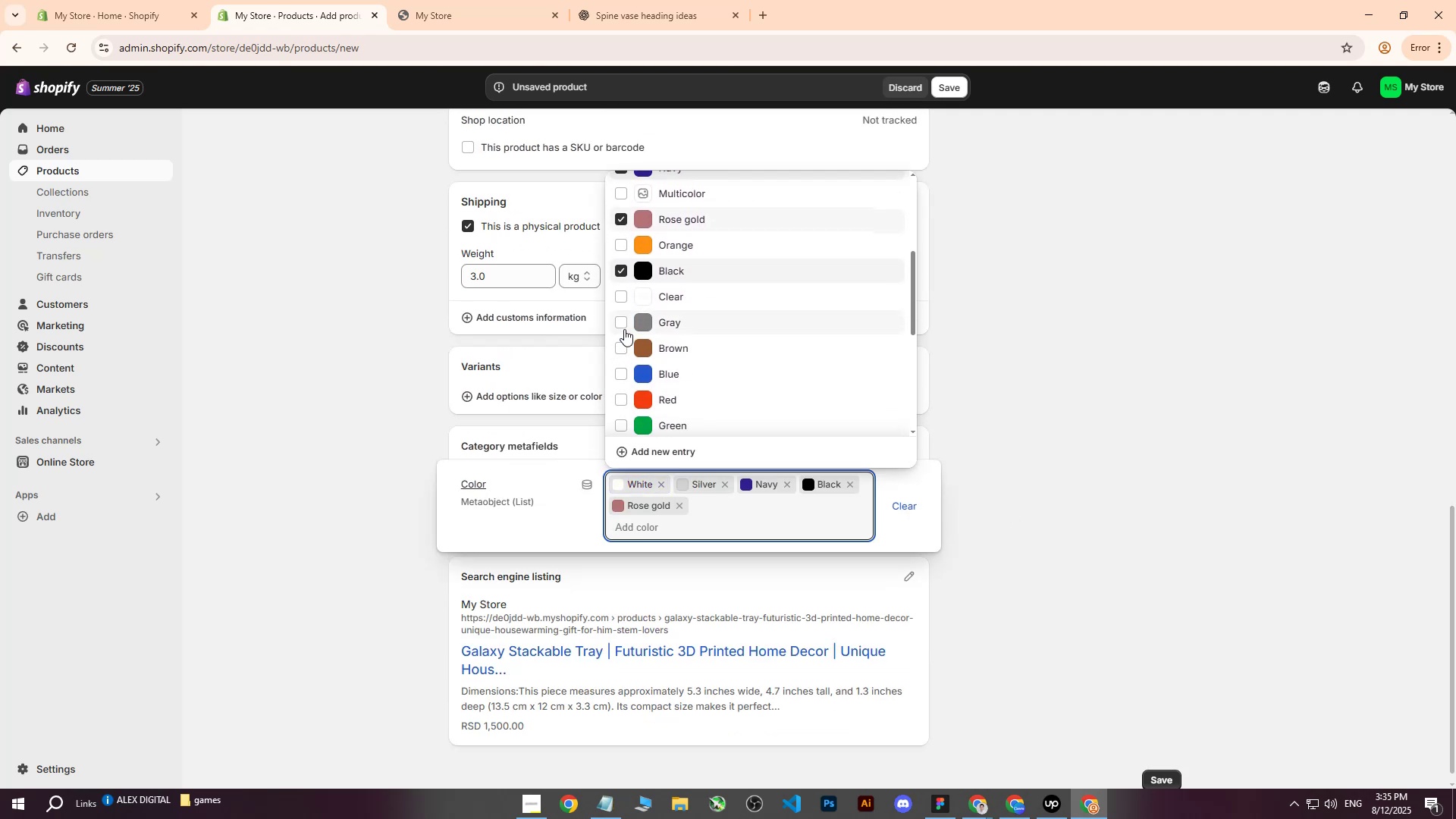 
left_click([624, 329])
 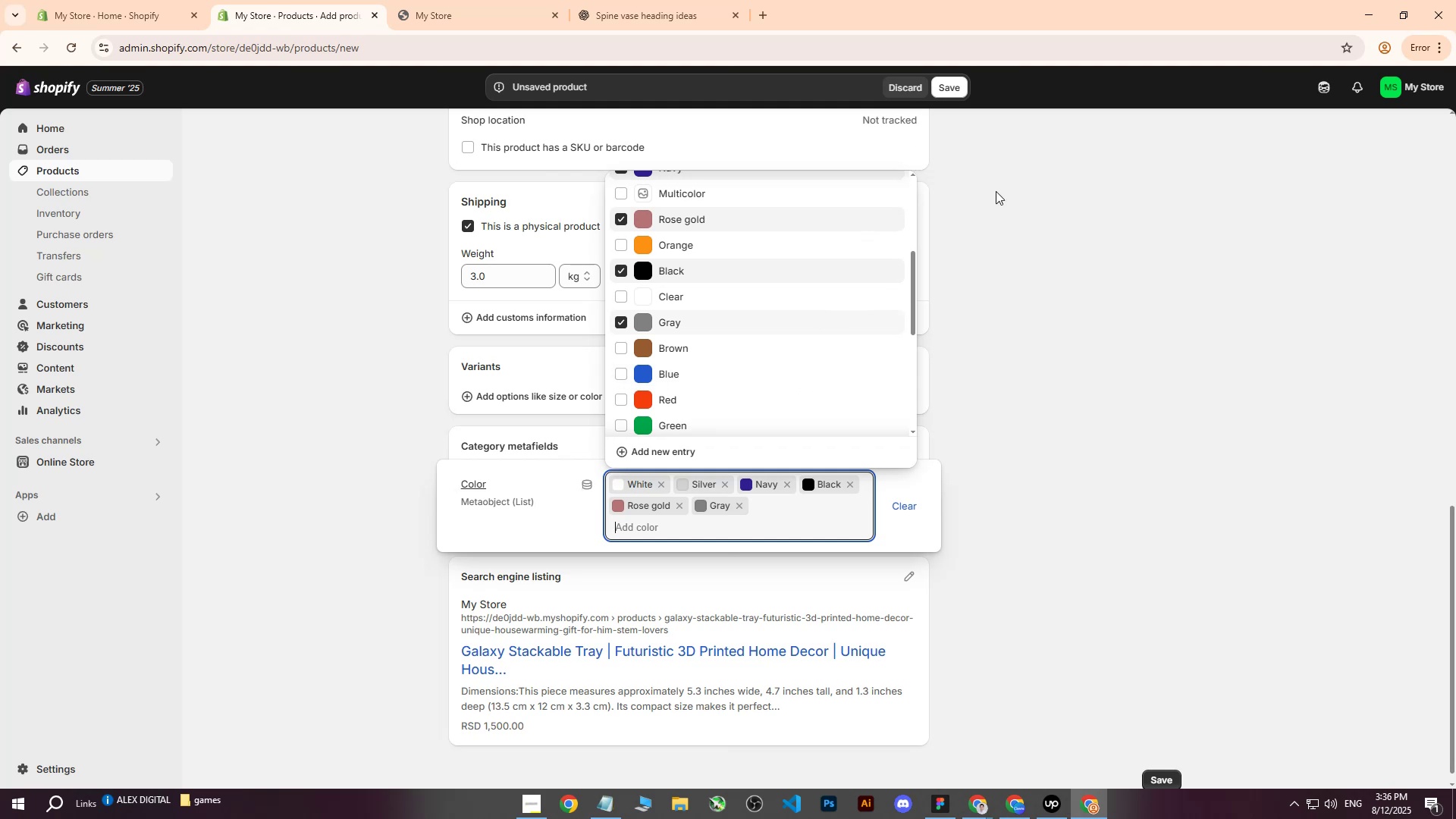 
left_click([1020, 442])
 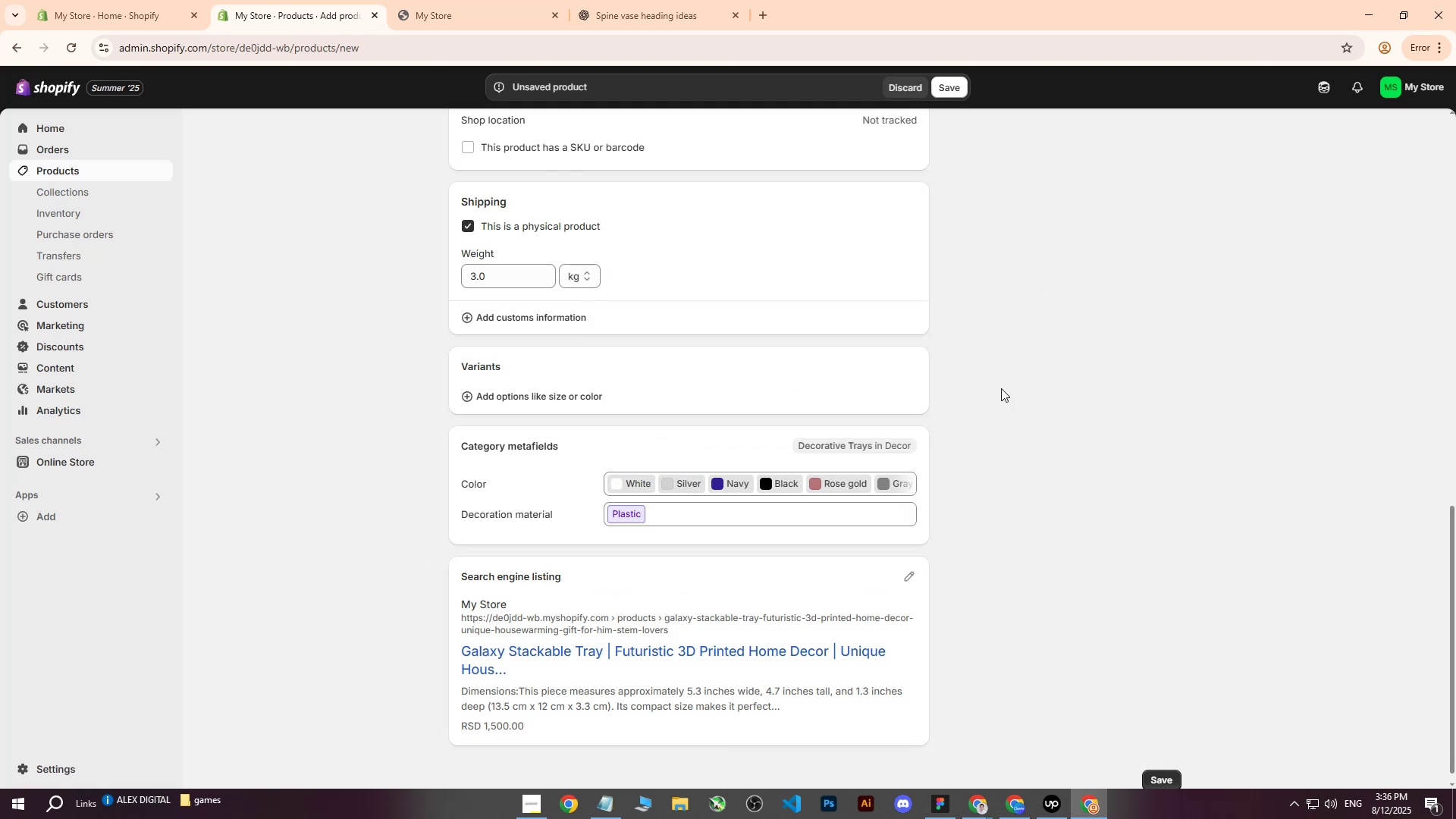 
scroll: coordinate [999, 381], scroll_direction: up, amount: 14.0
 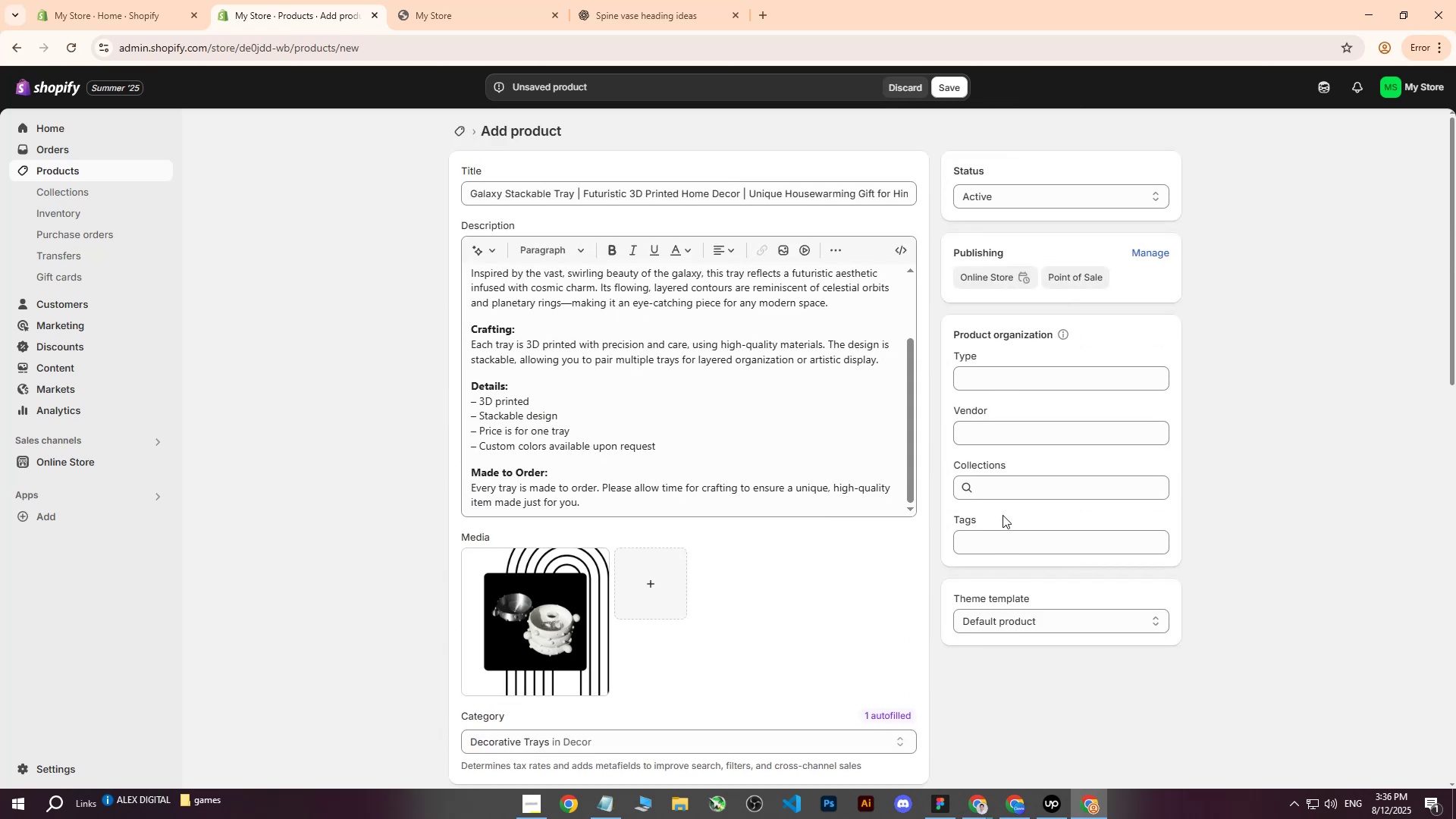 
left_click([987, 548])
 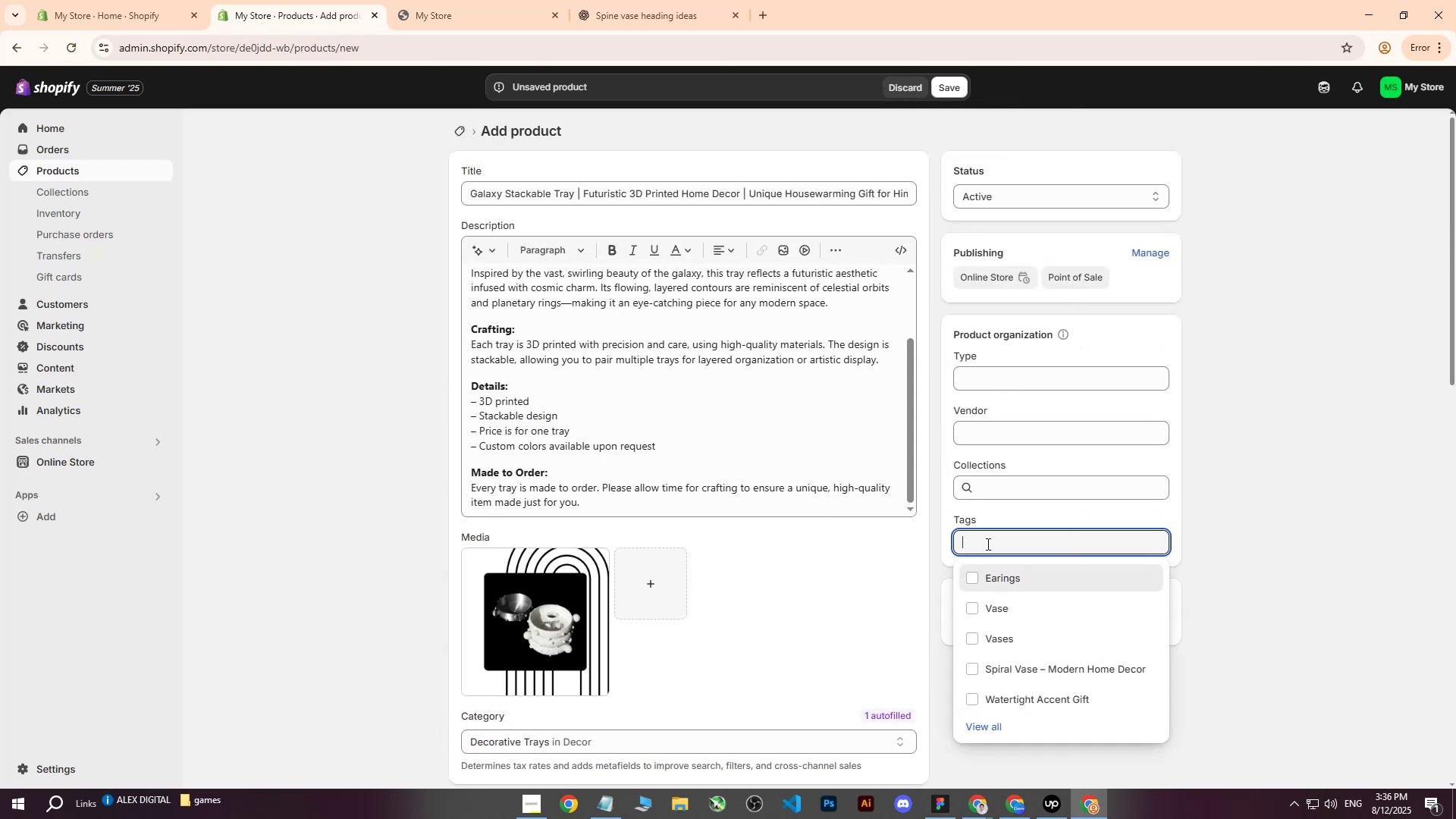 
type(Tray)
 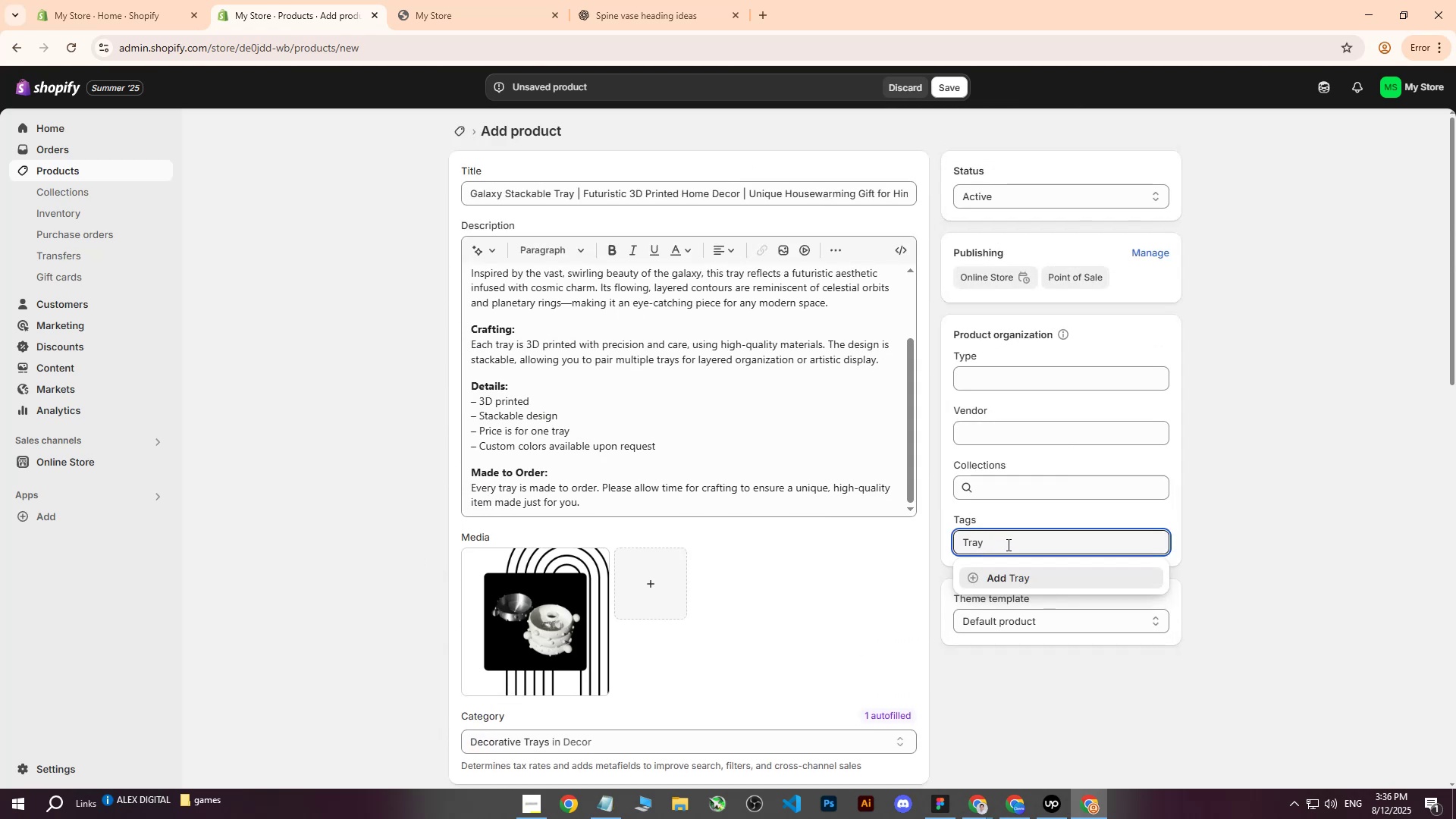 
left_click([1012, 582])
 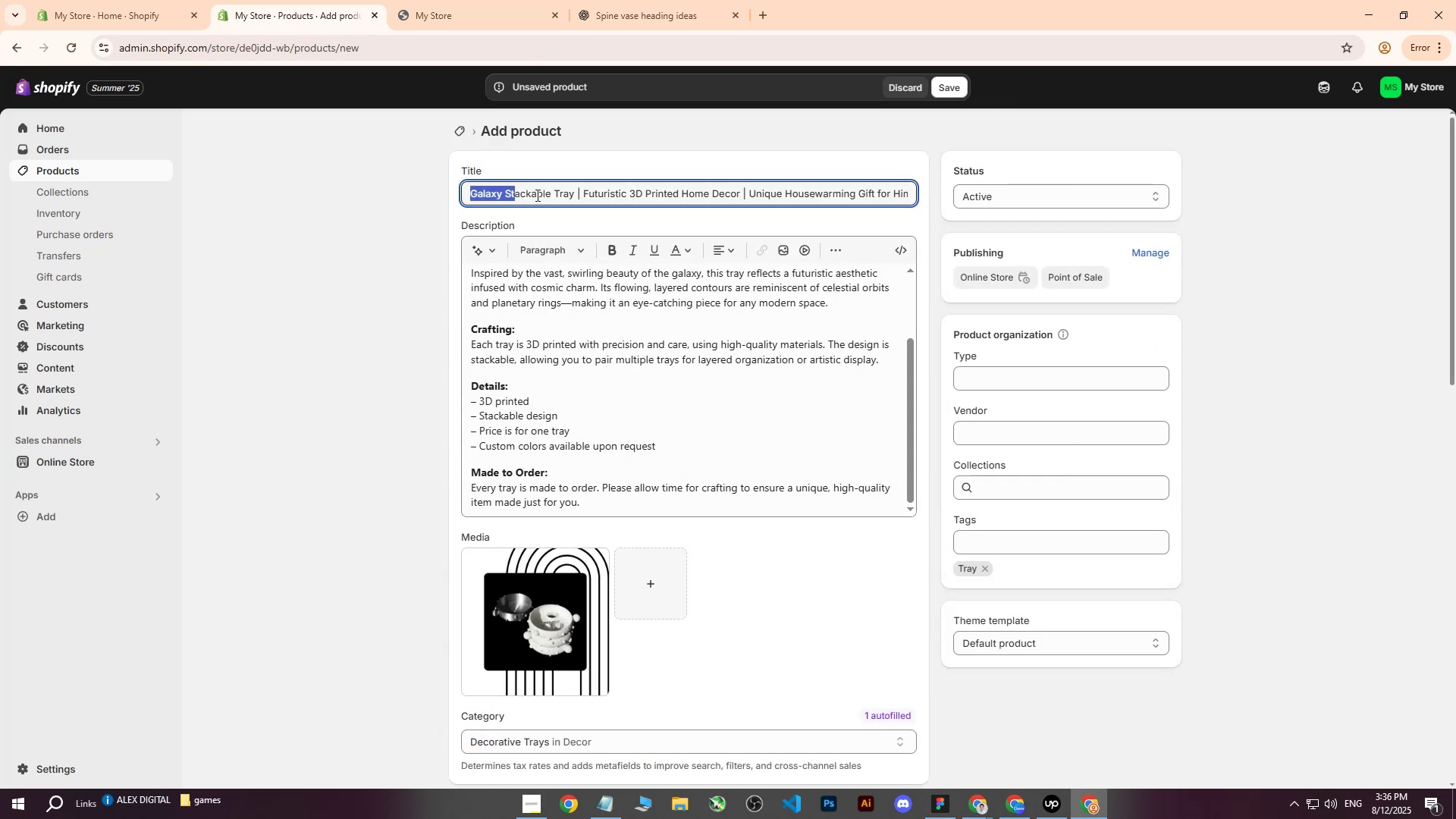 
key(Control+ControlLeft)
 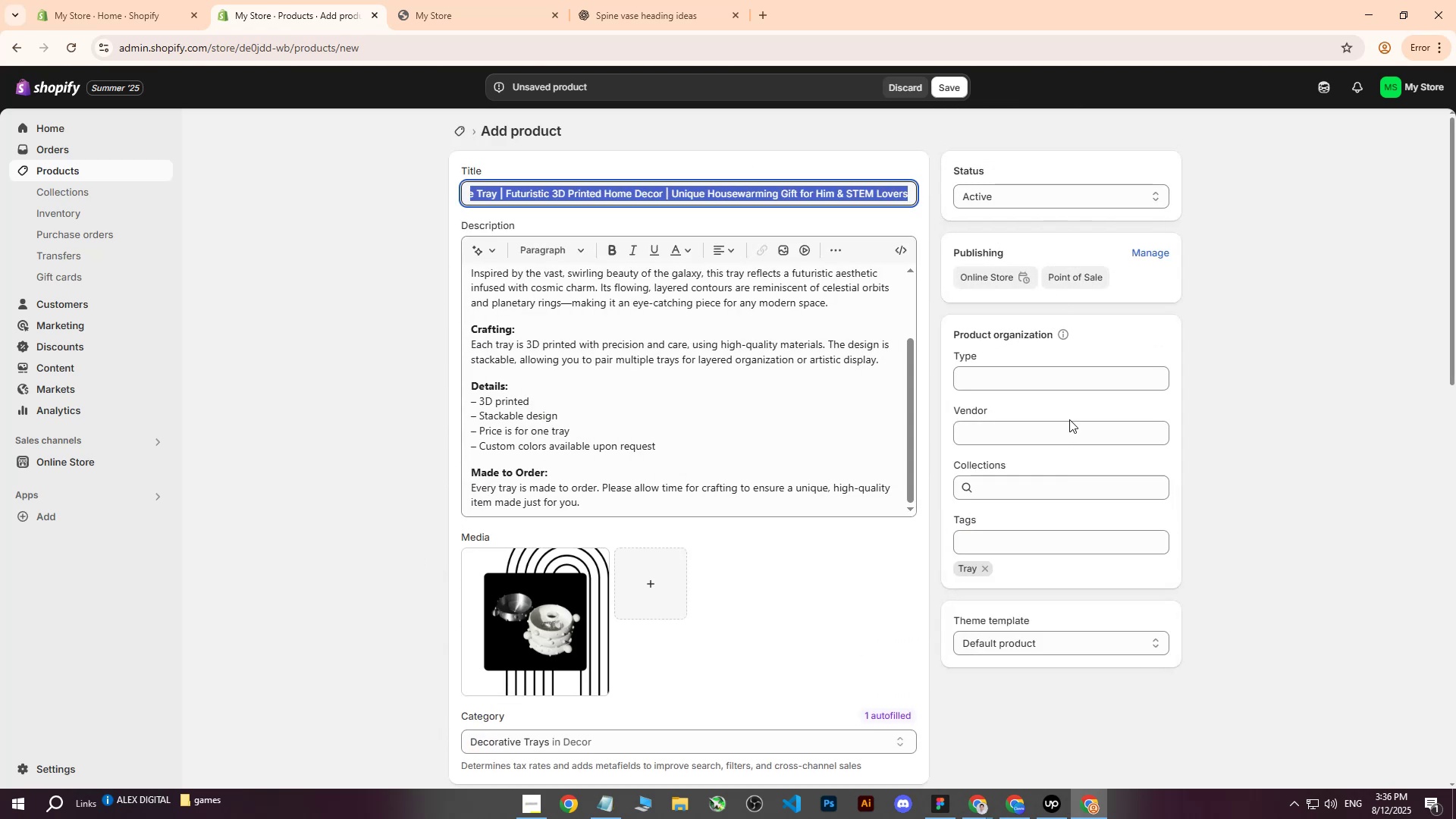 
key(Control+C)
 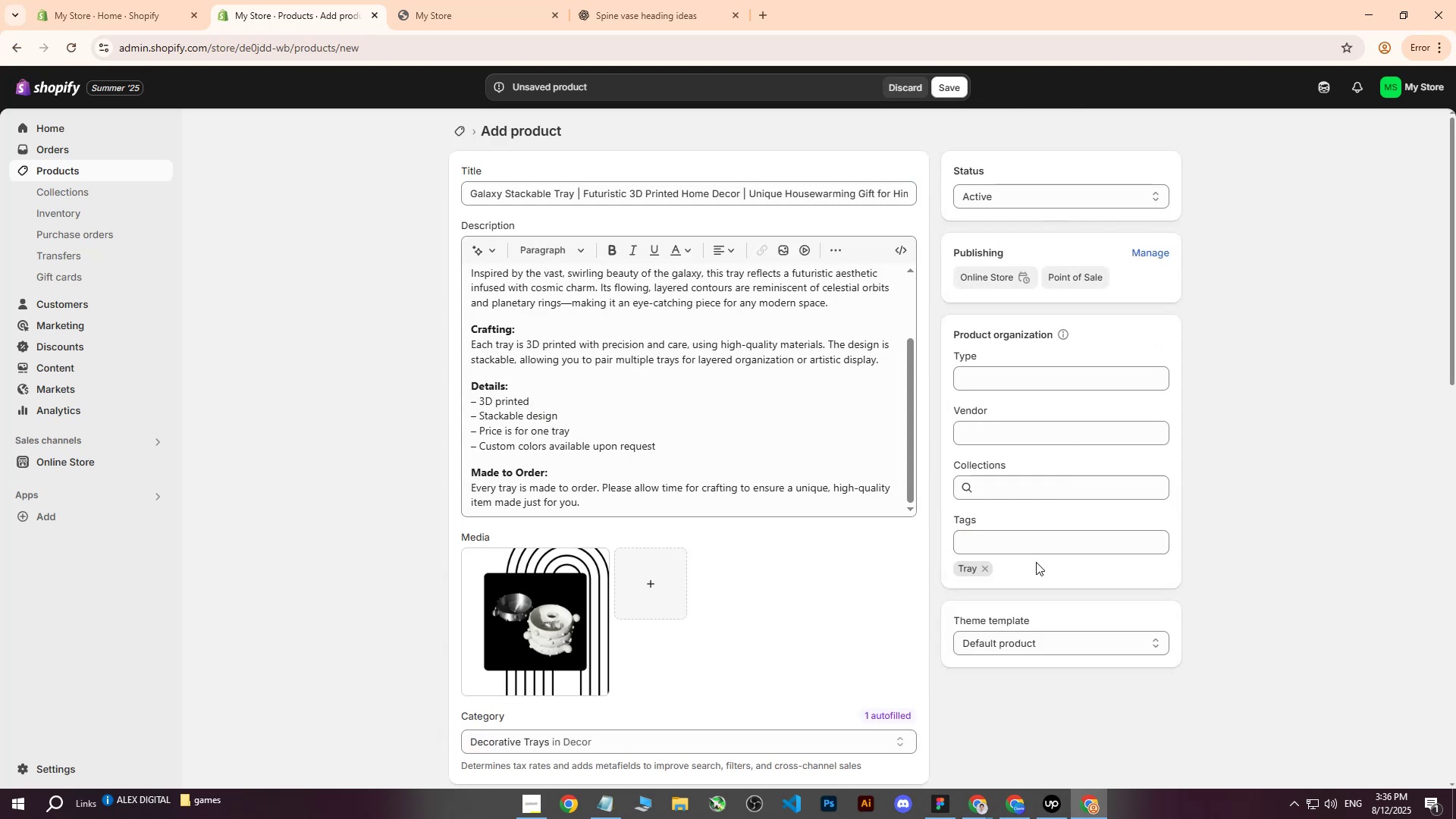 
double_click([1039, 549])
 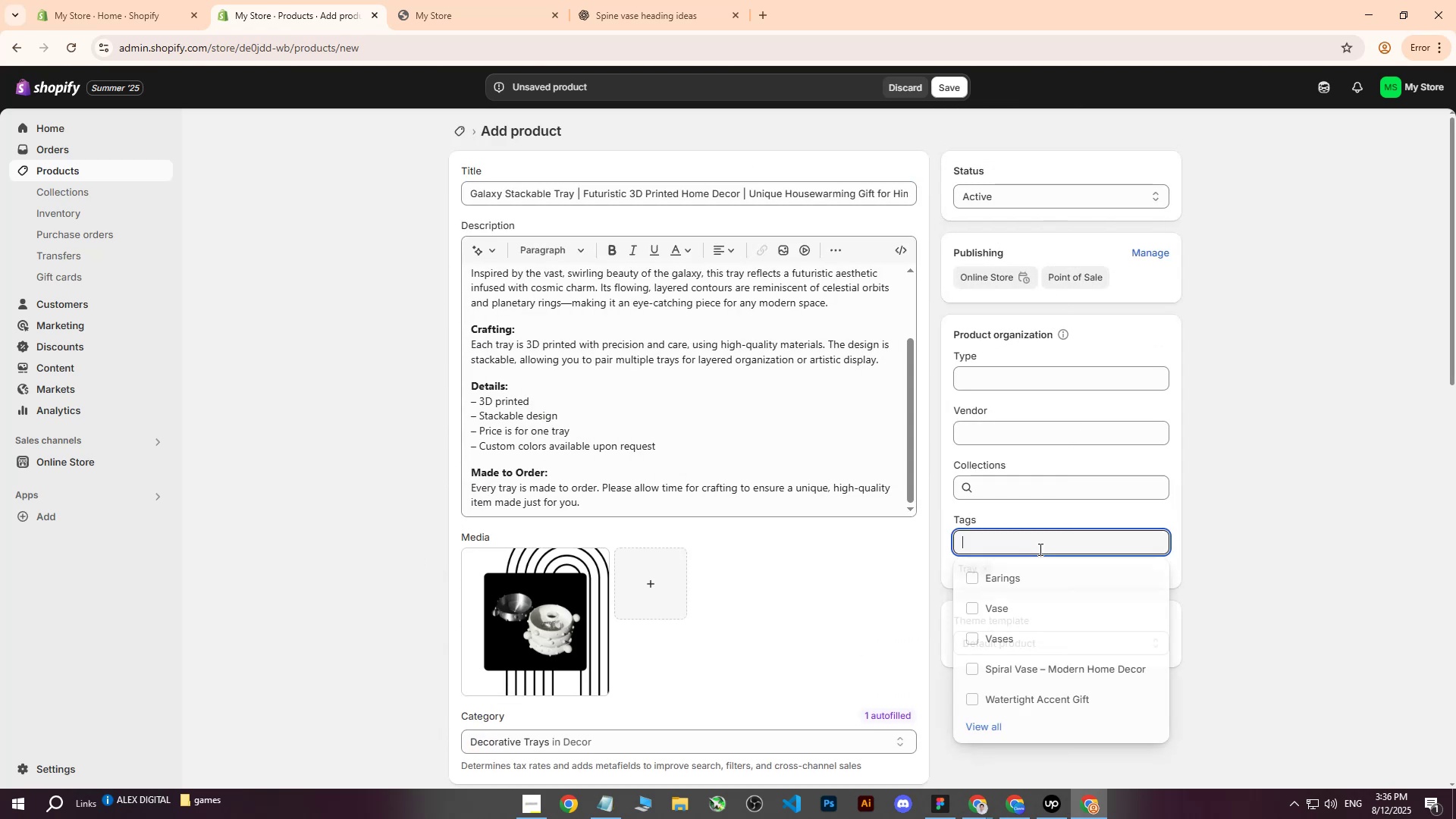 
key(Control+ControlLeft)
 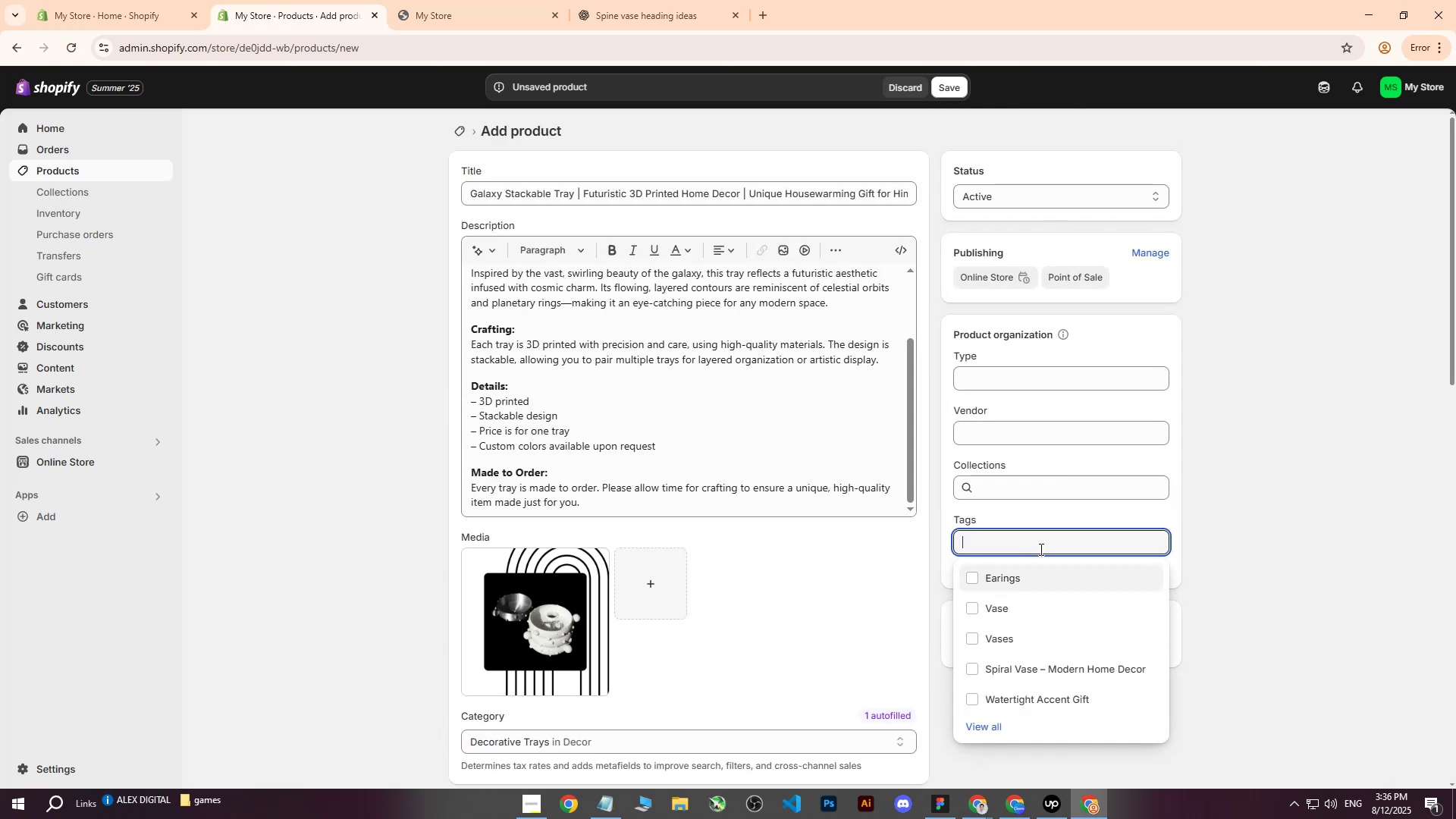 
key(Control+V)
 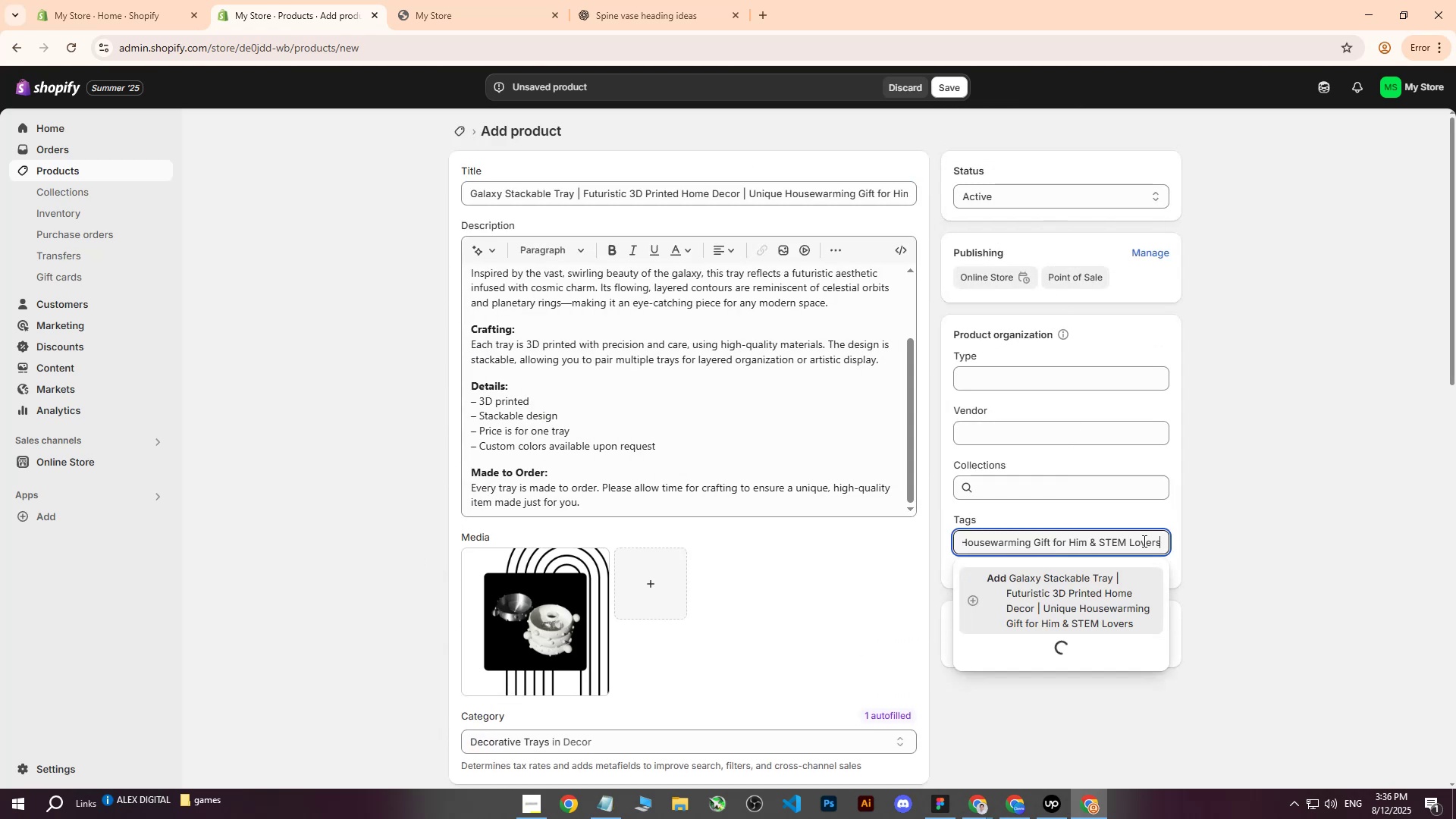 
key(ArrowLeft)
 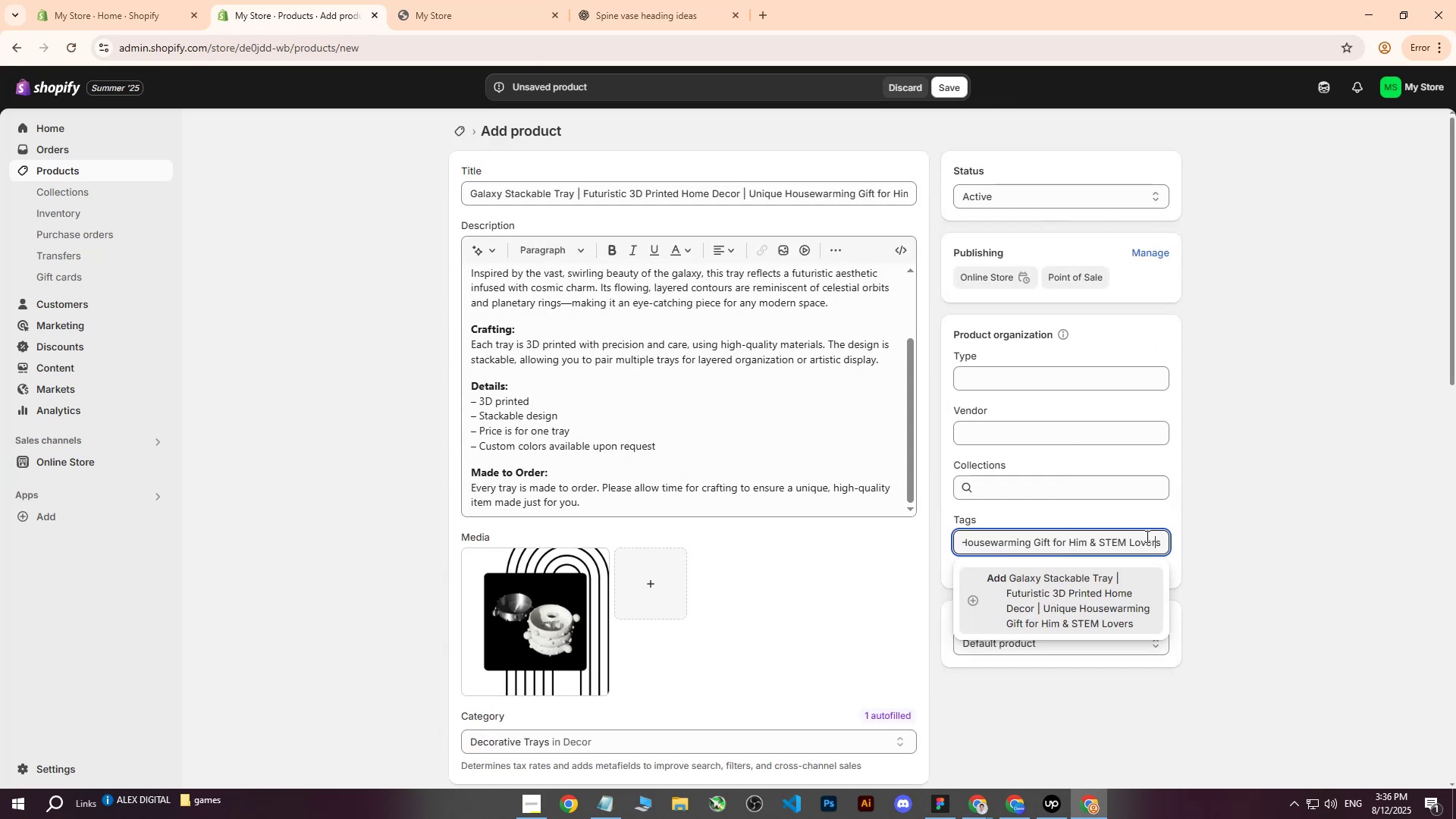 
hold_key(key=ArrowLeft, duration=1.53)
 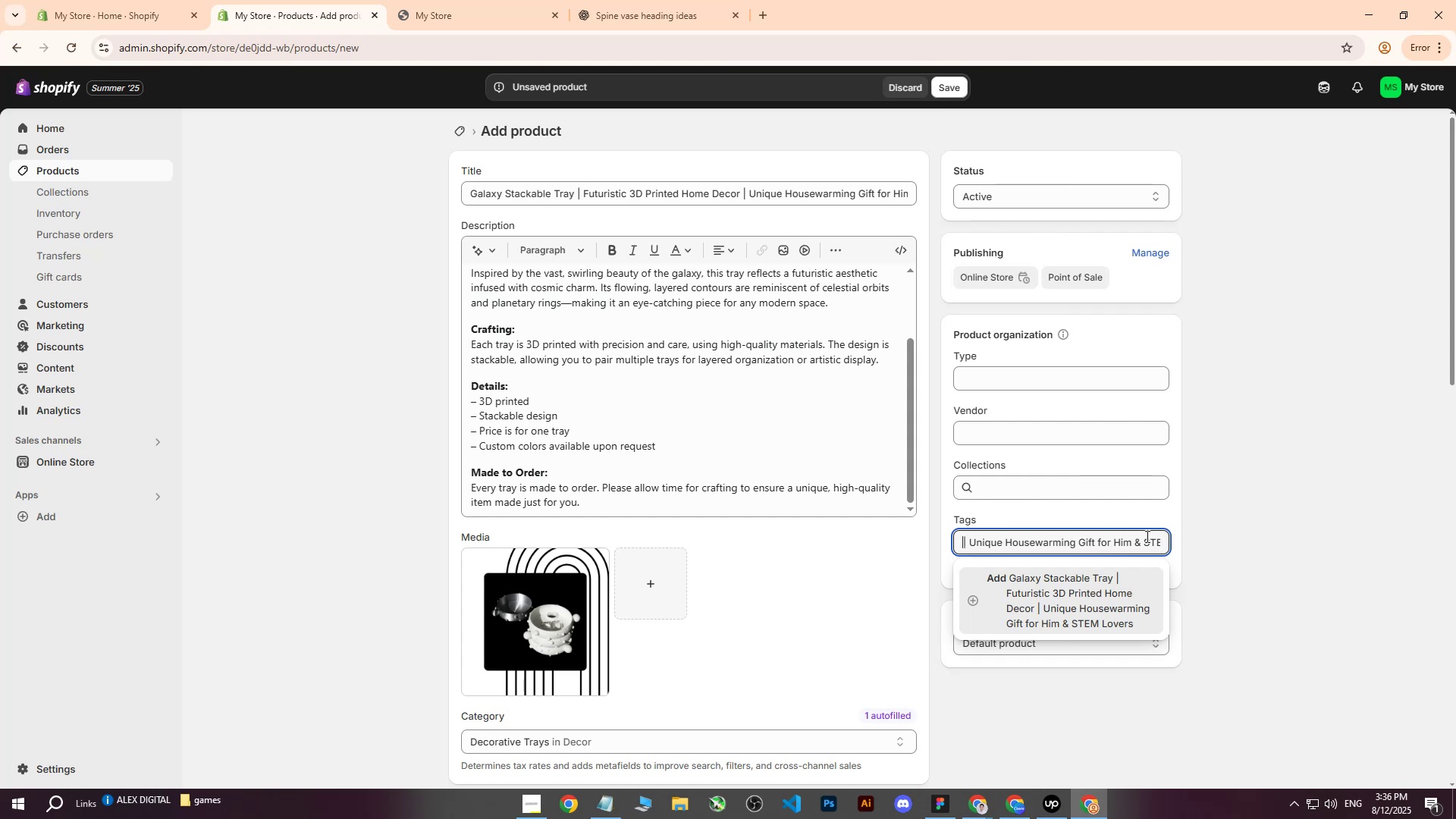 
hold_key(key=ArrowLeft, duration=0.64)
 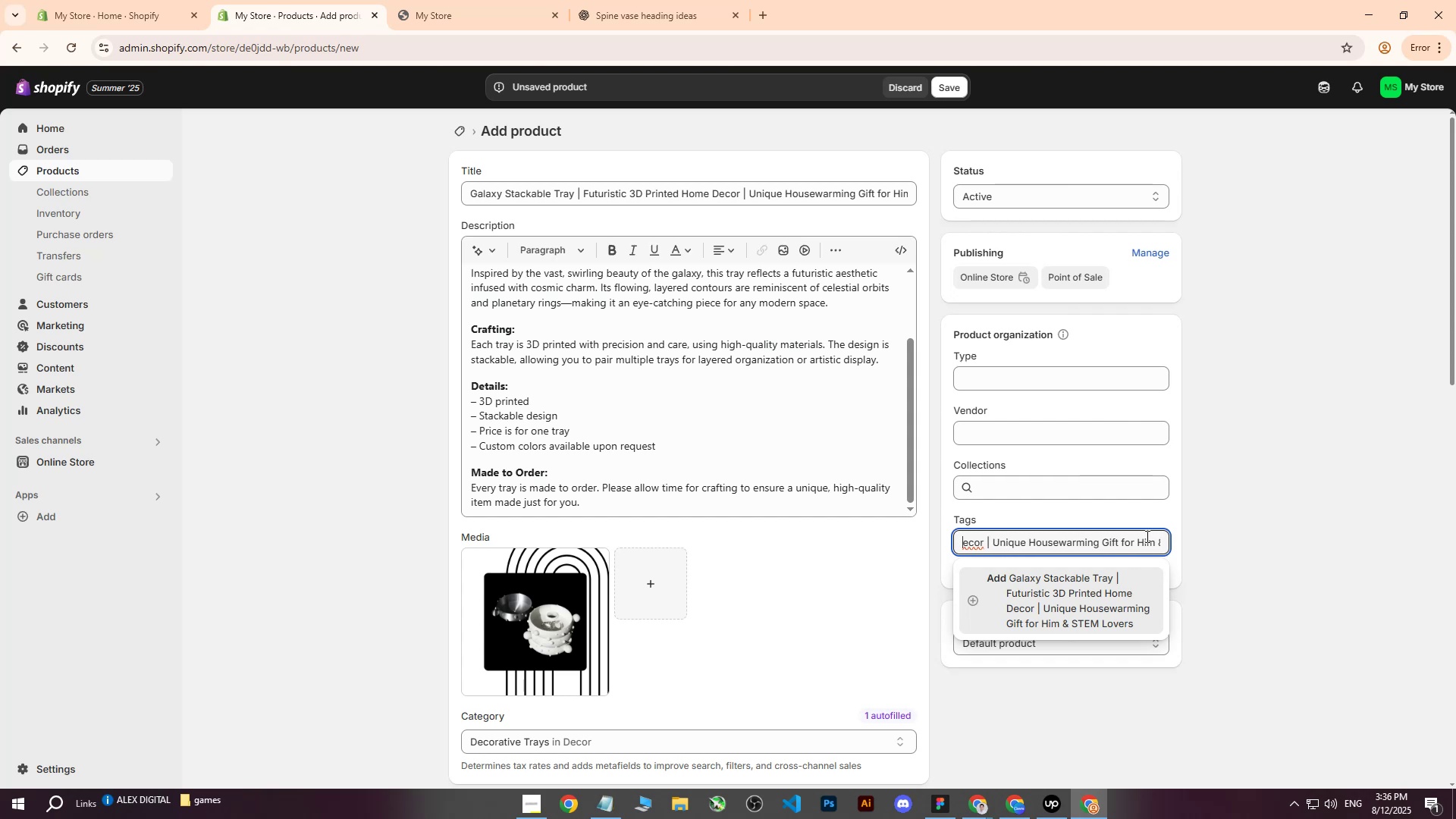 
hold_key(key=ArrowRight, duration=0.71)
 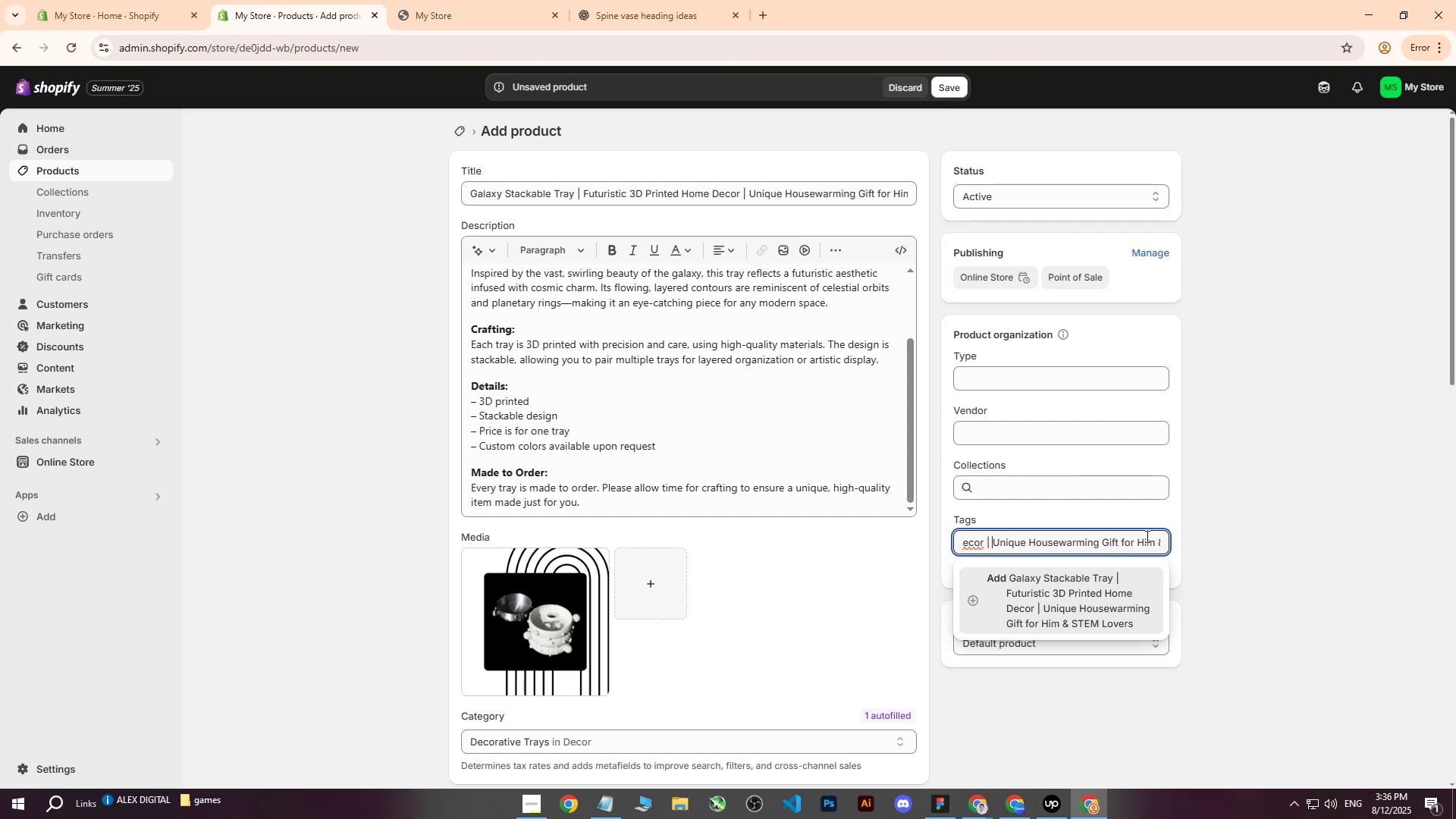 
key(Backspace)
 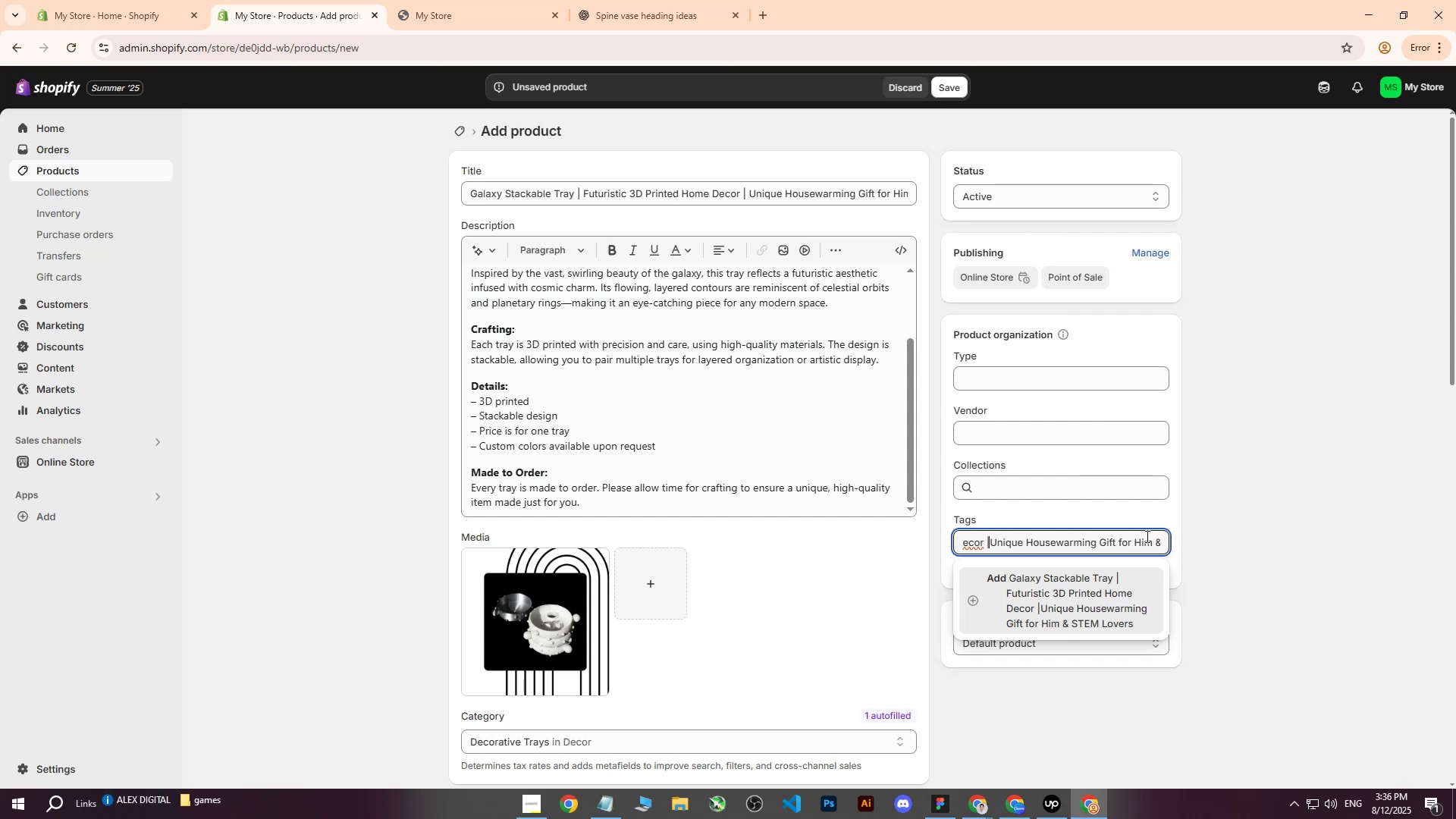 
key(Backspace)
 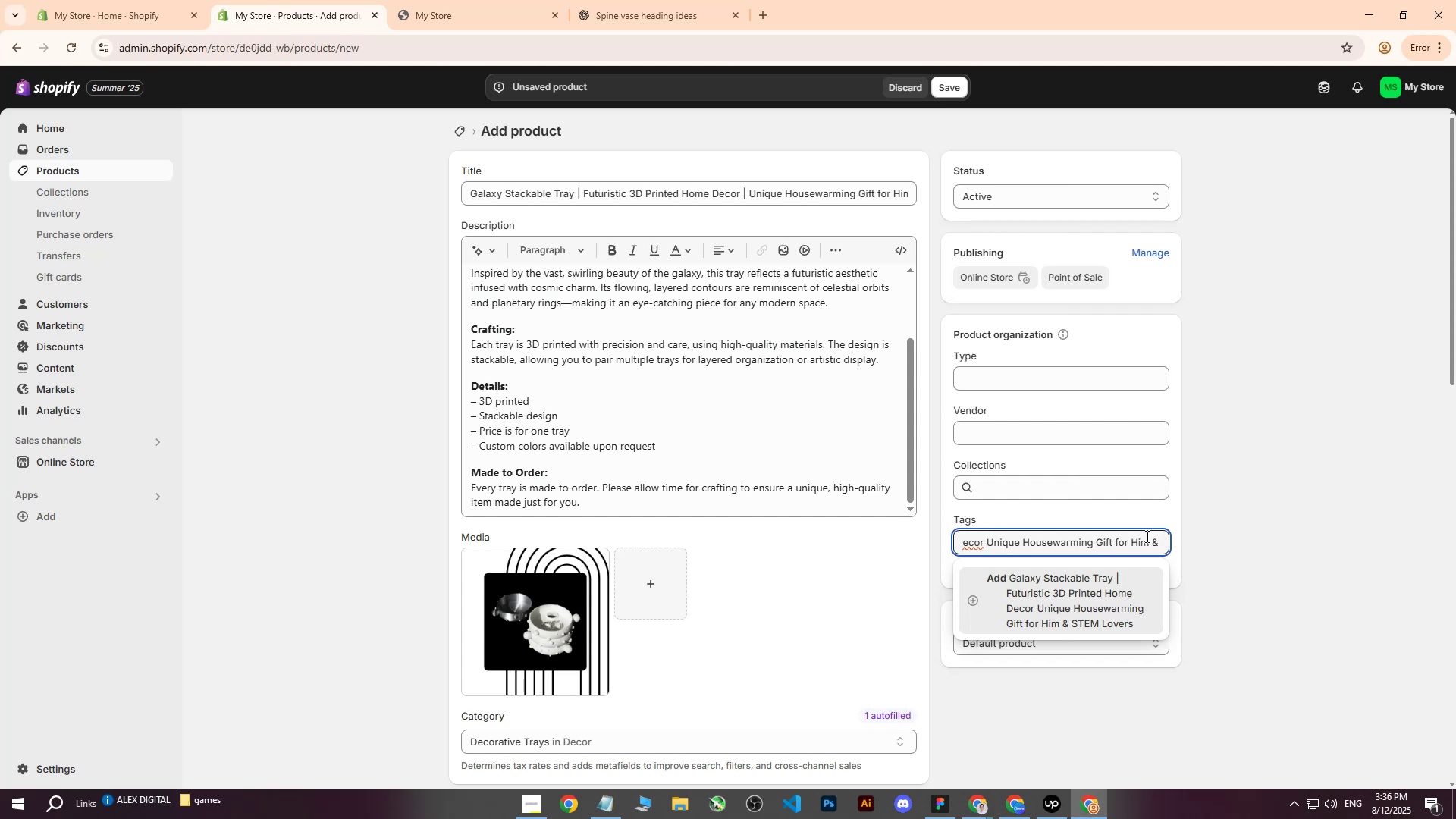 
key(Backspace)
 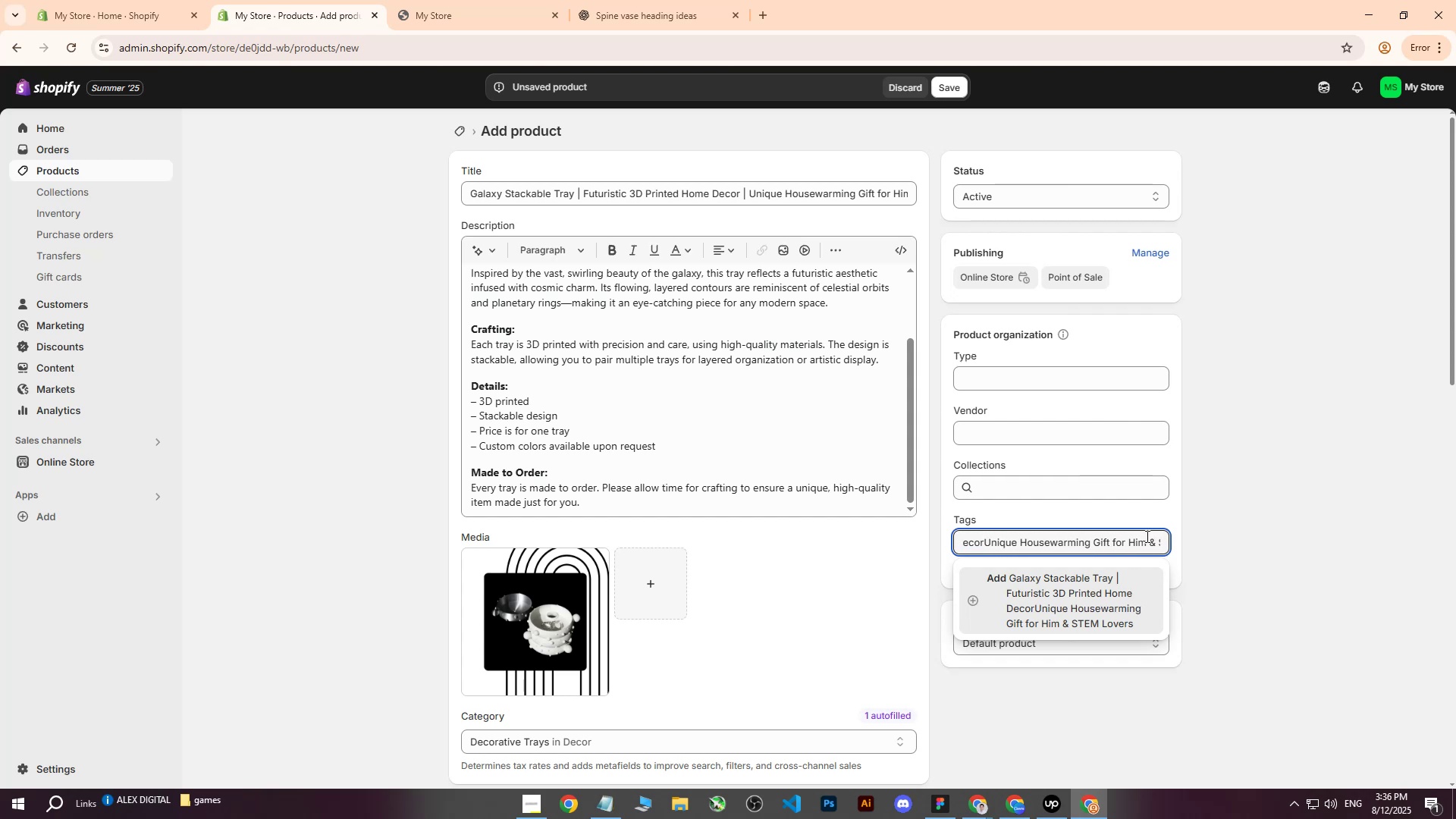 
hold_key(key=ArrowLeft, duration=1.53)
 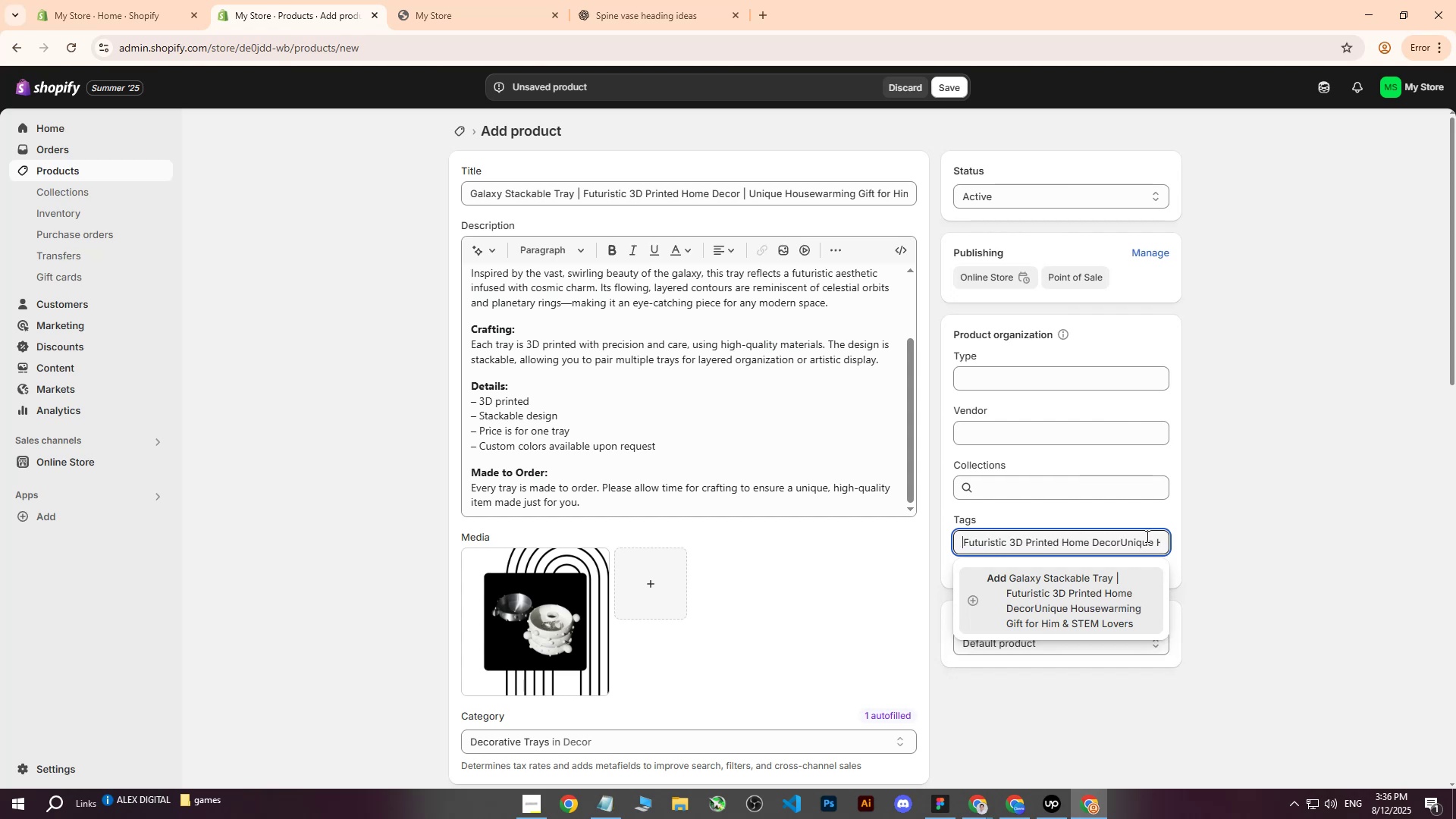 
key(ArrowLeft)
 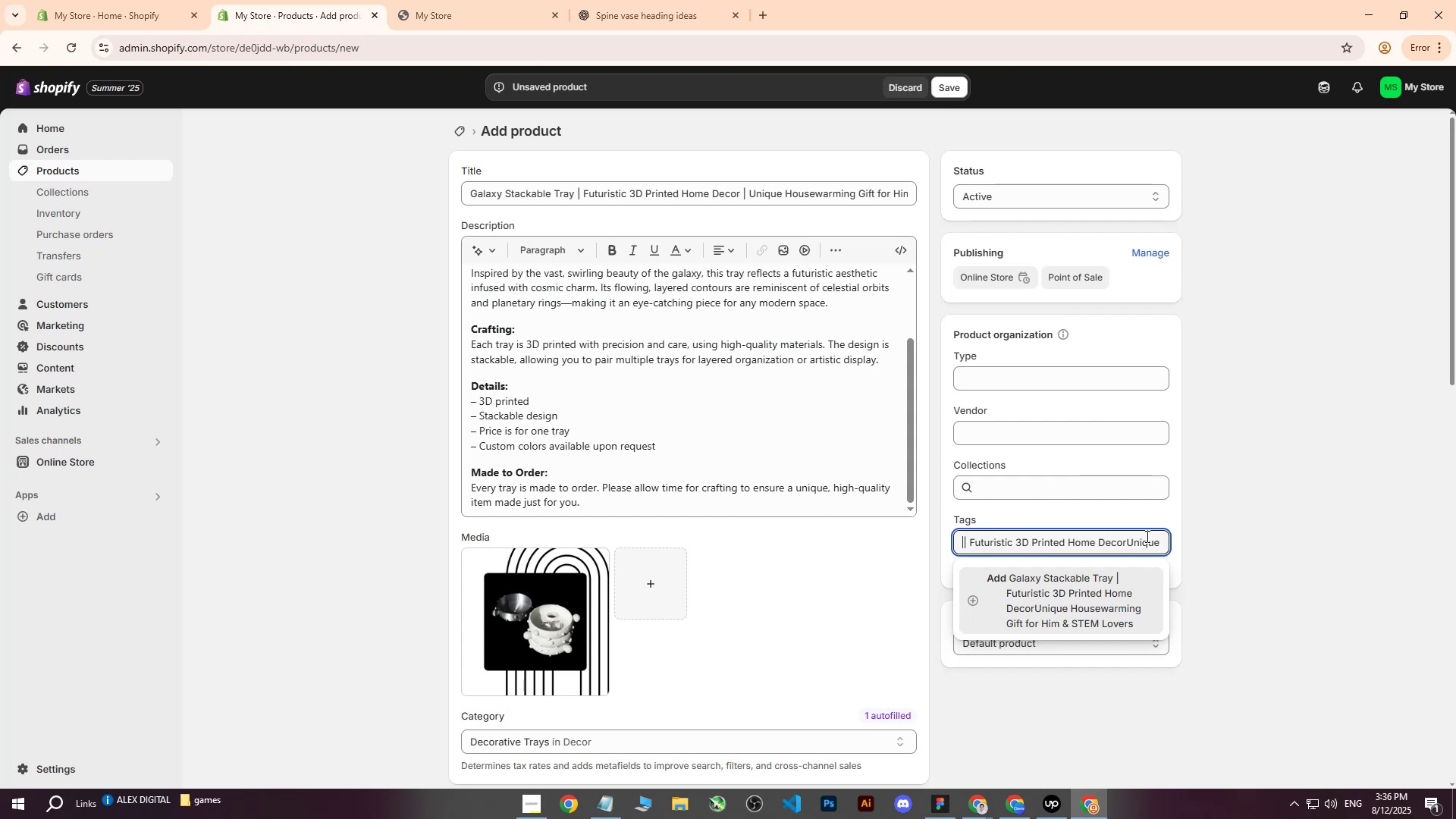 
key(ArrowLeft)
 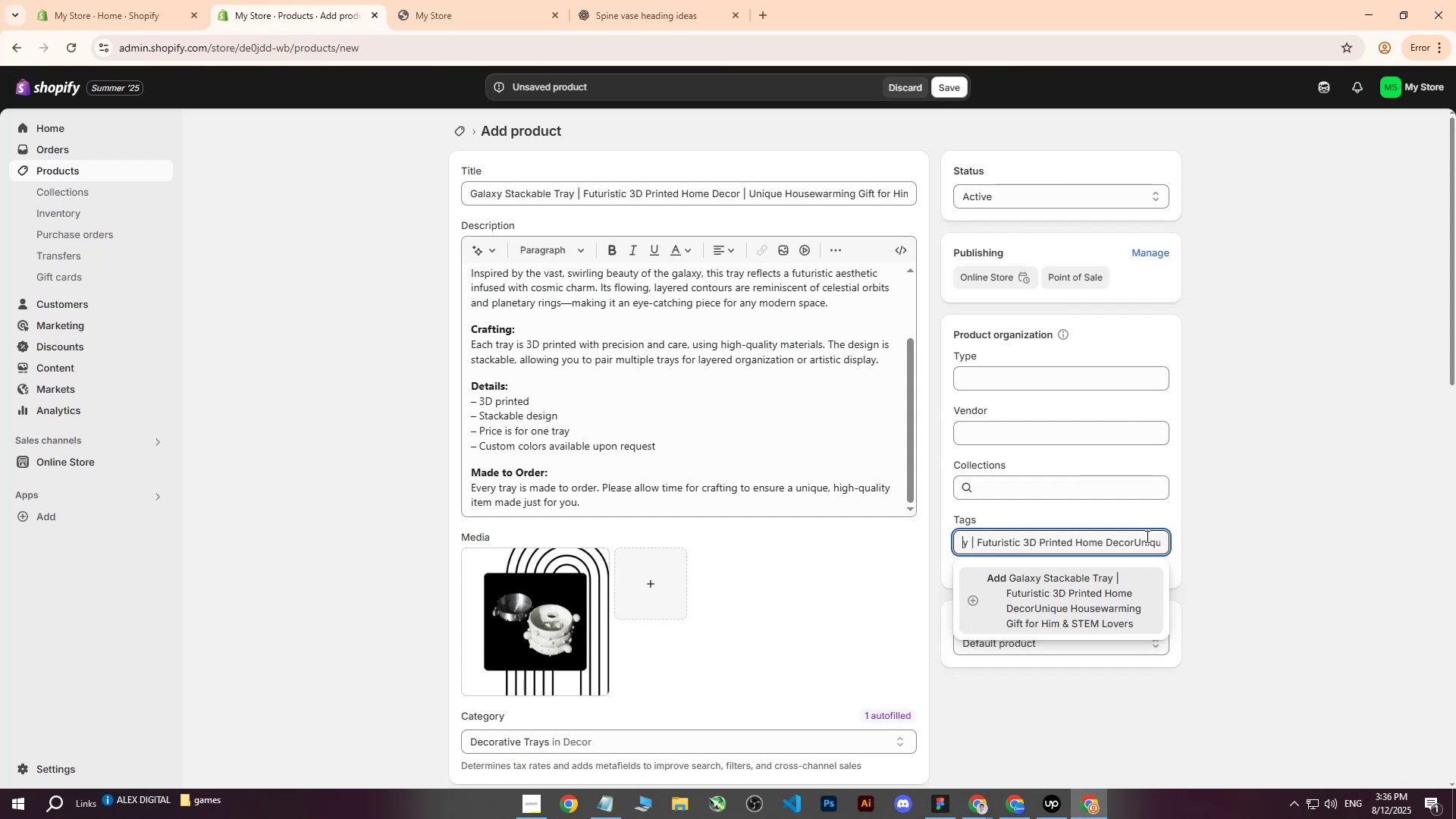 
key(ArrowLeft)
 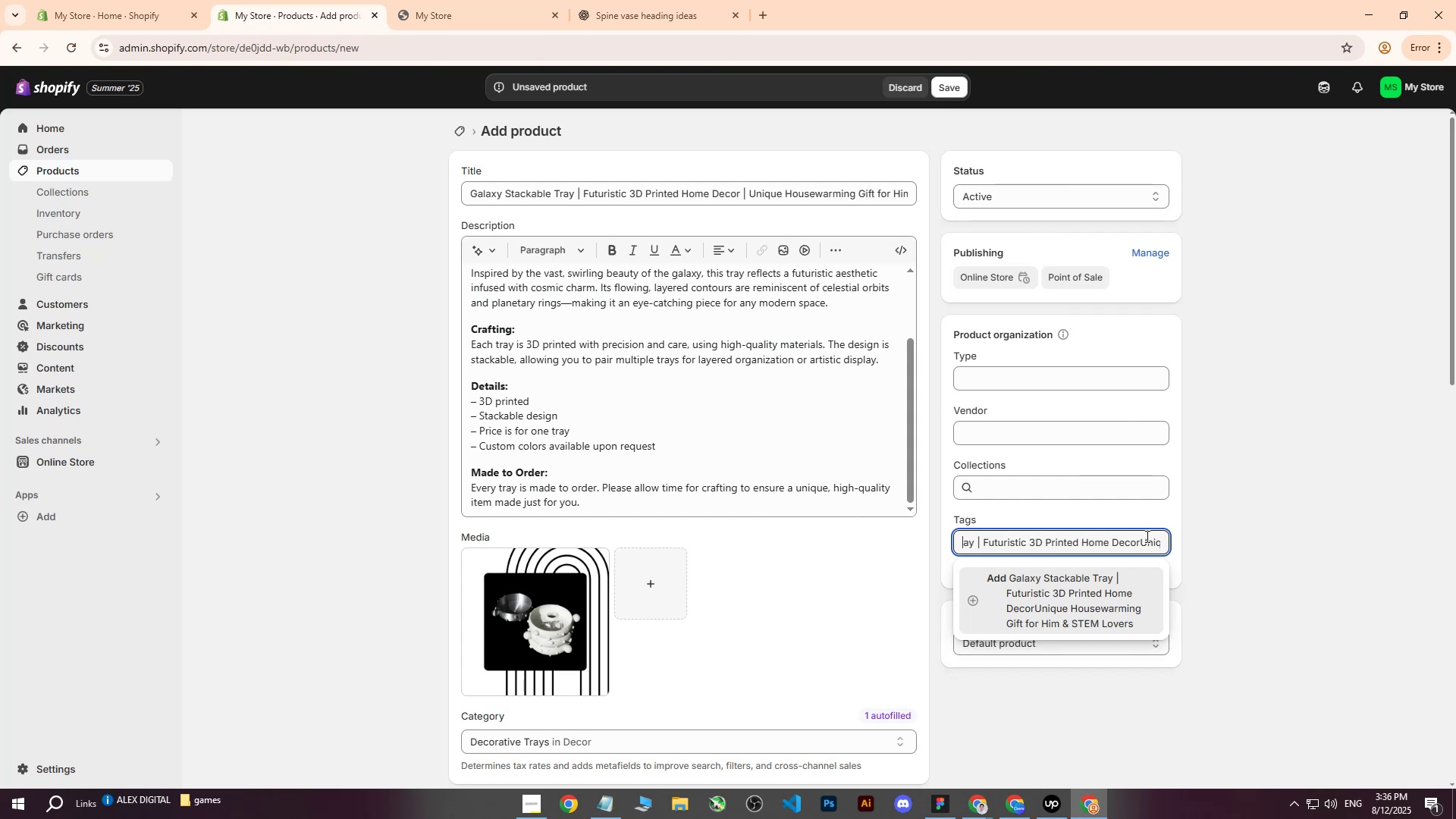 
key(ArrowLeft)
 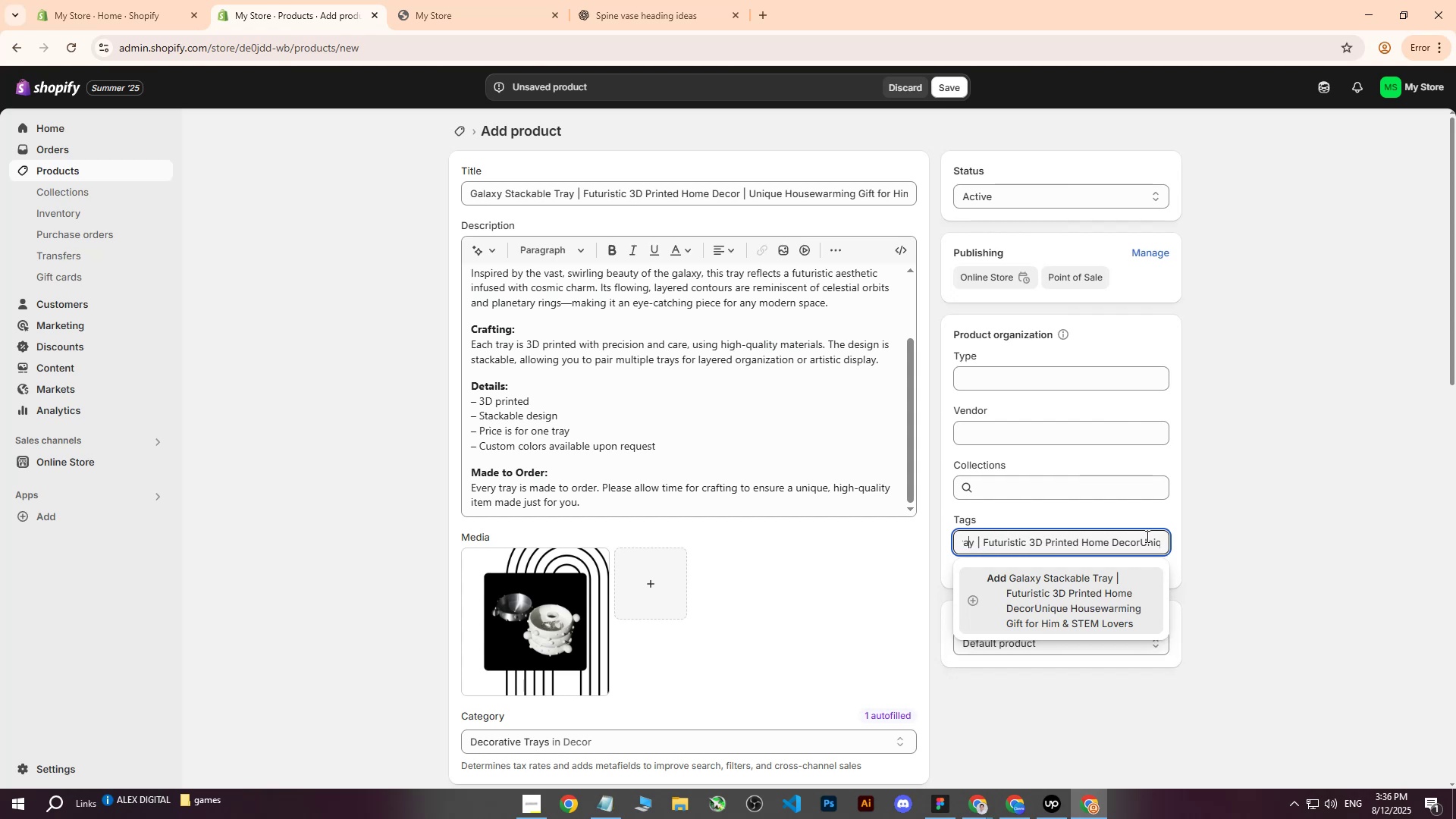 
key(ArrowRight)
 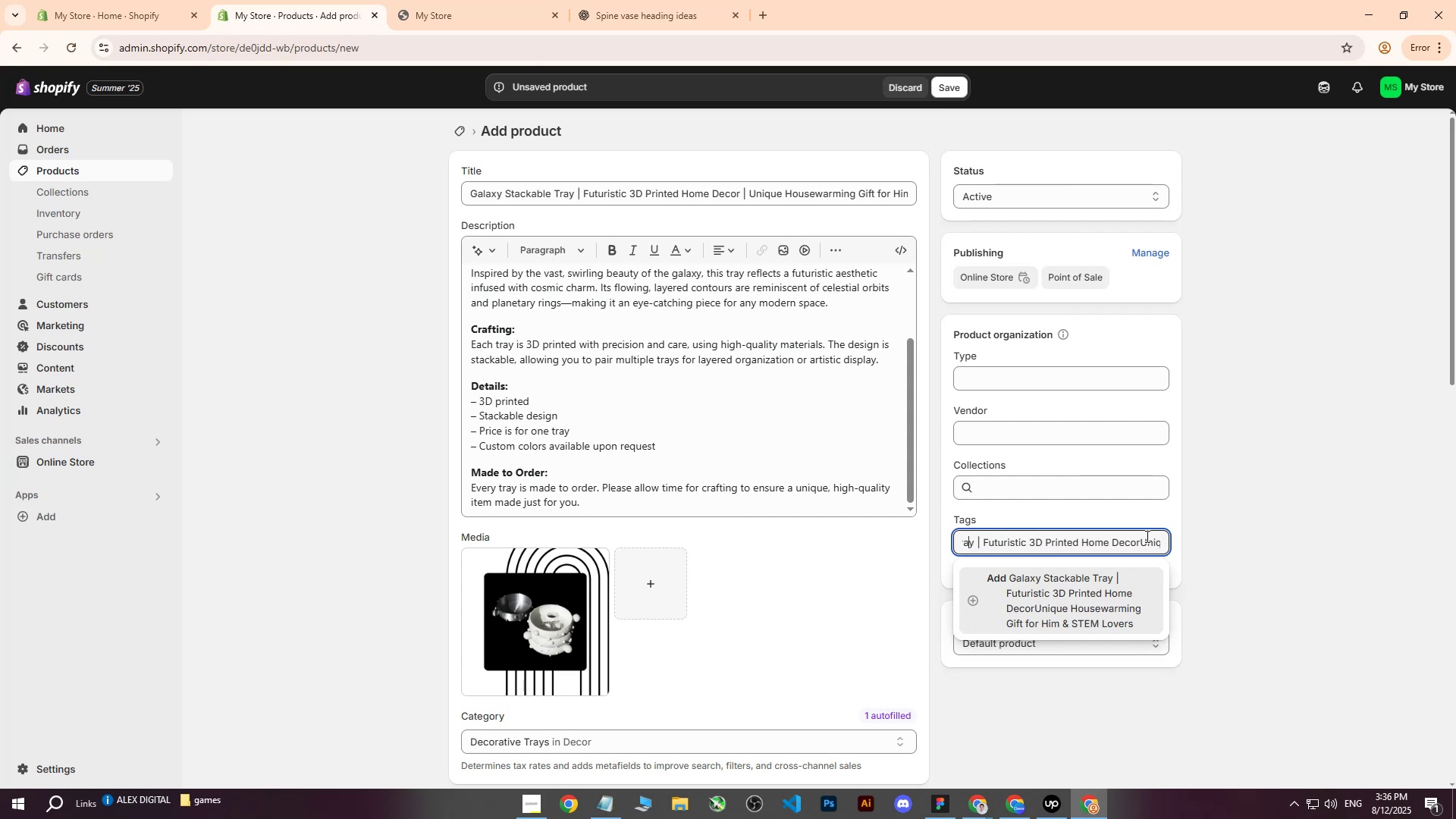 
key(ArrowRight)
 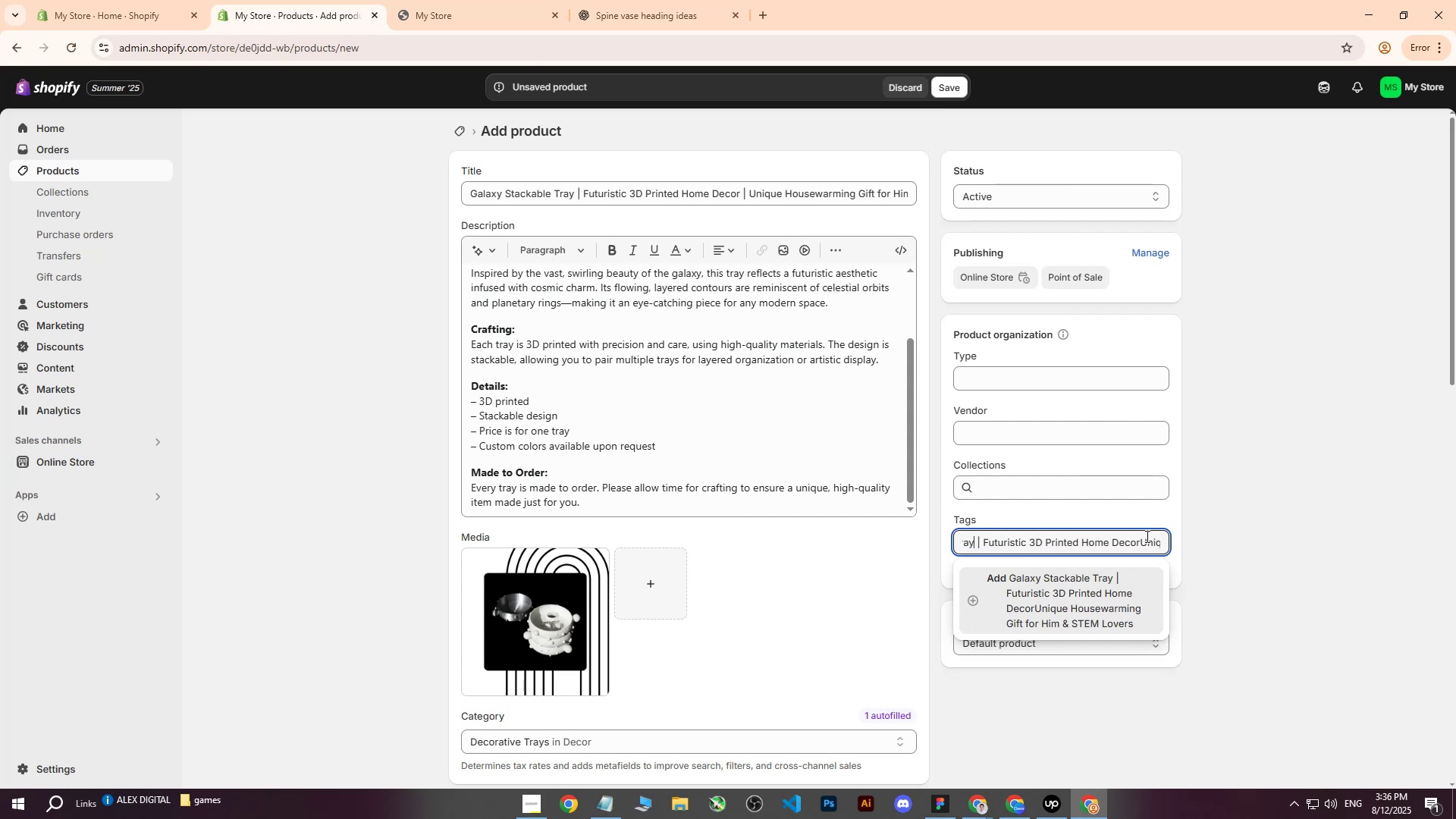 
key(ArrowRight)
 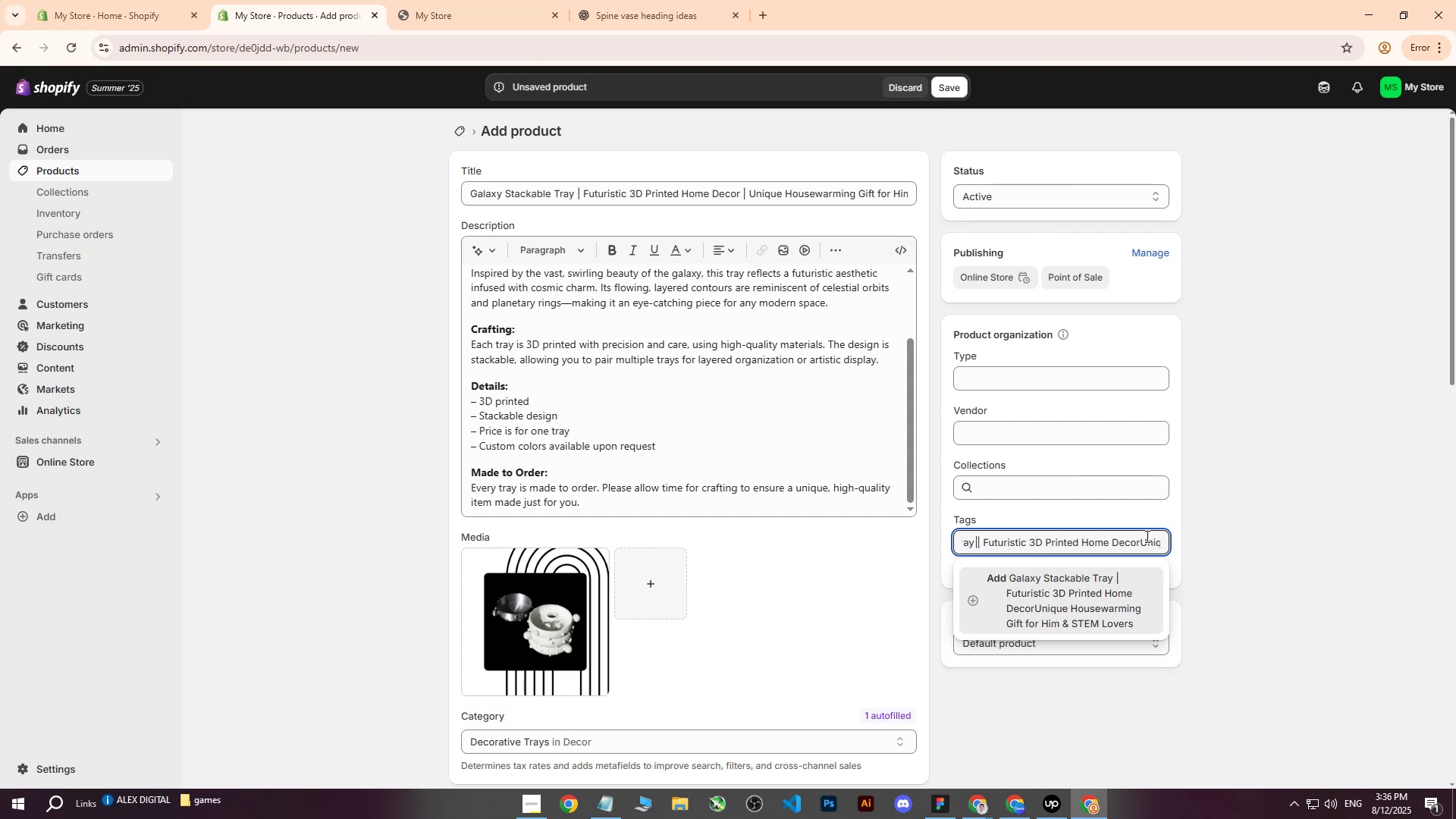 
key(ArrowRight)
 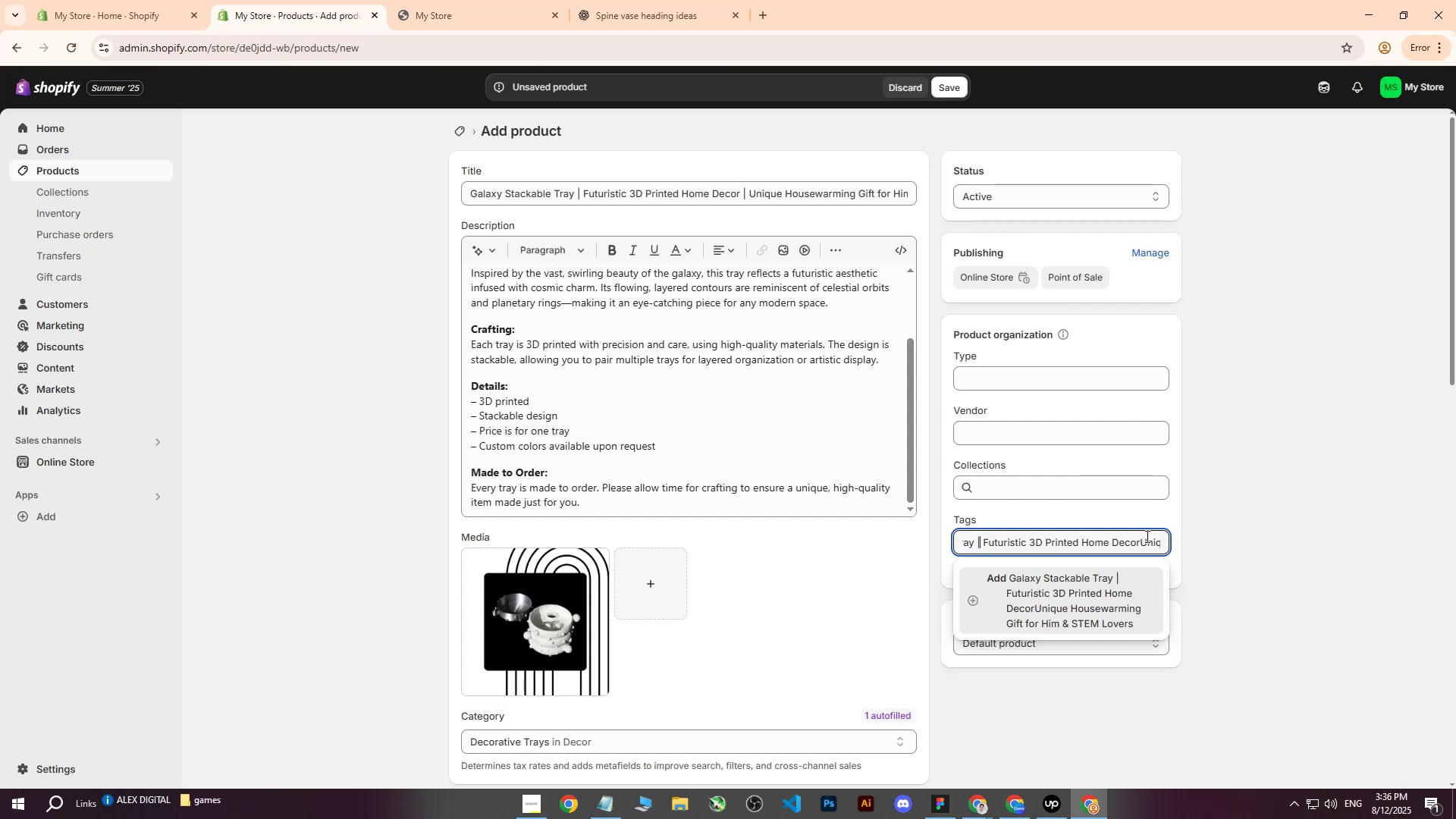 
key(ArrowRight)
 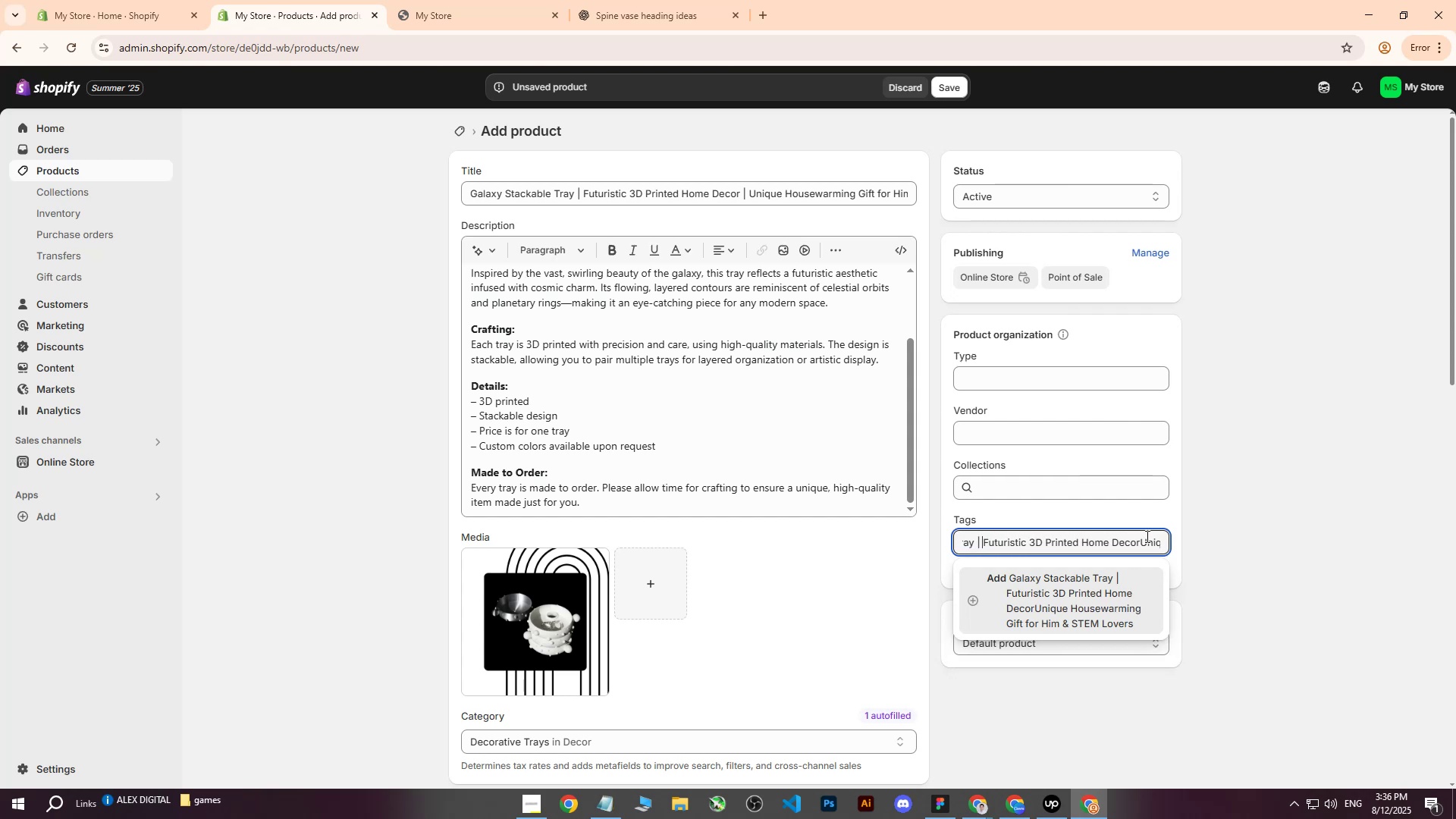 
key(Backspace)
 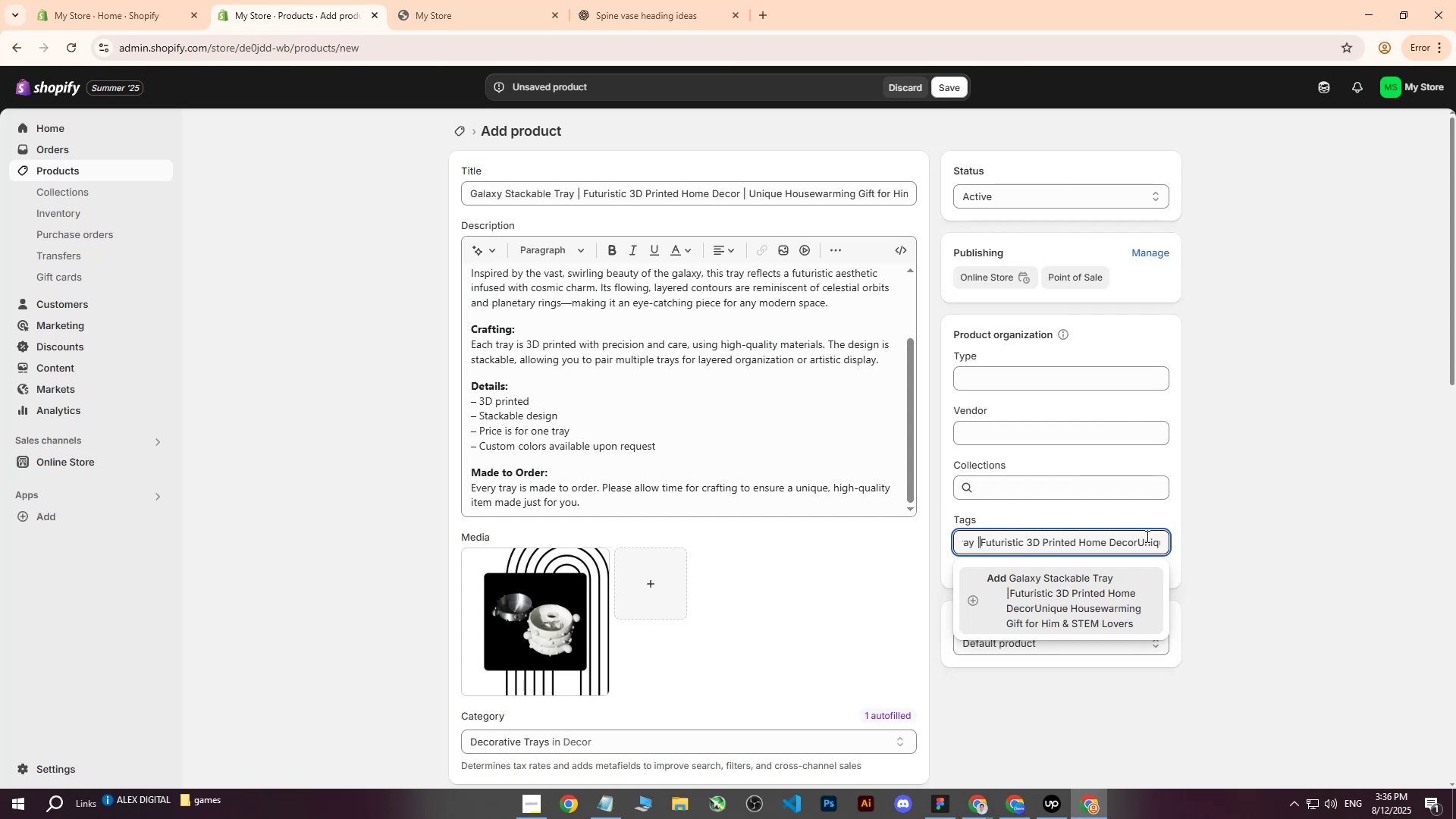 
key(Backspace)
 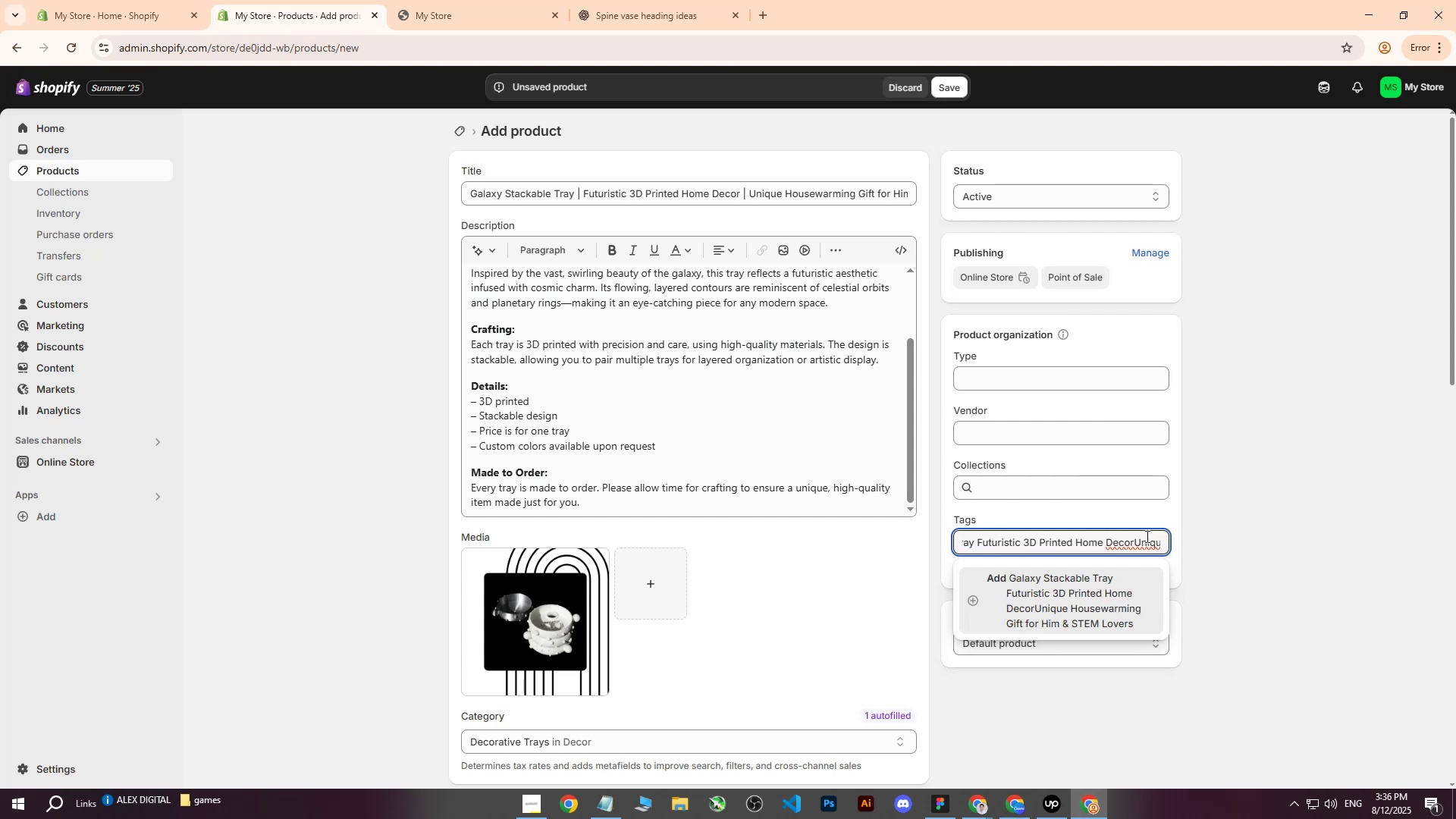 
key(Backspace)
 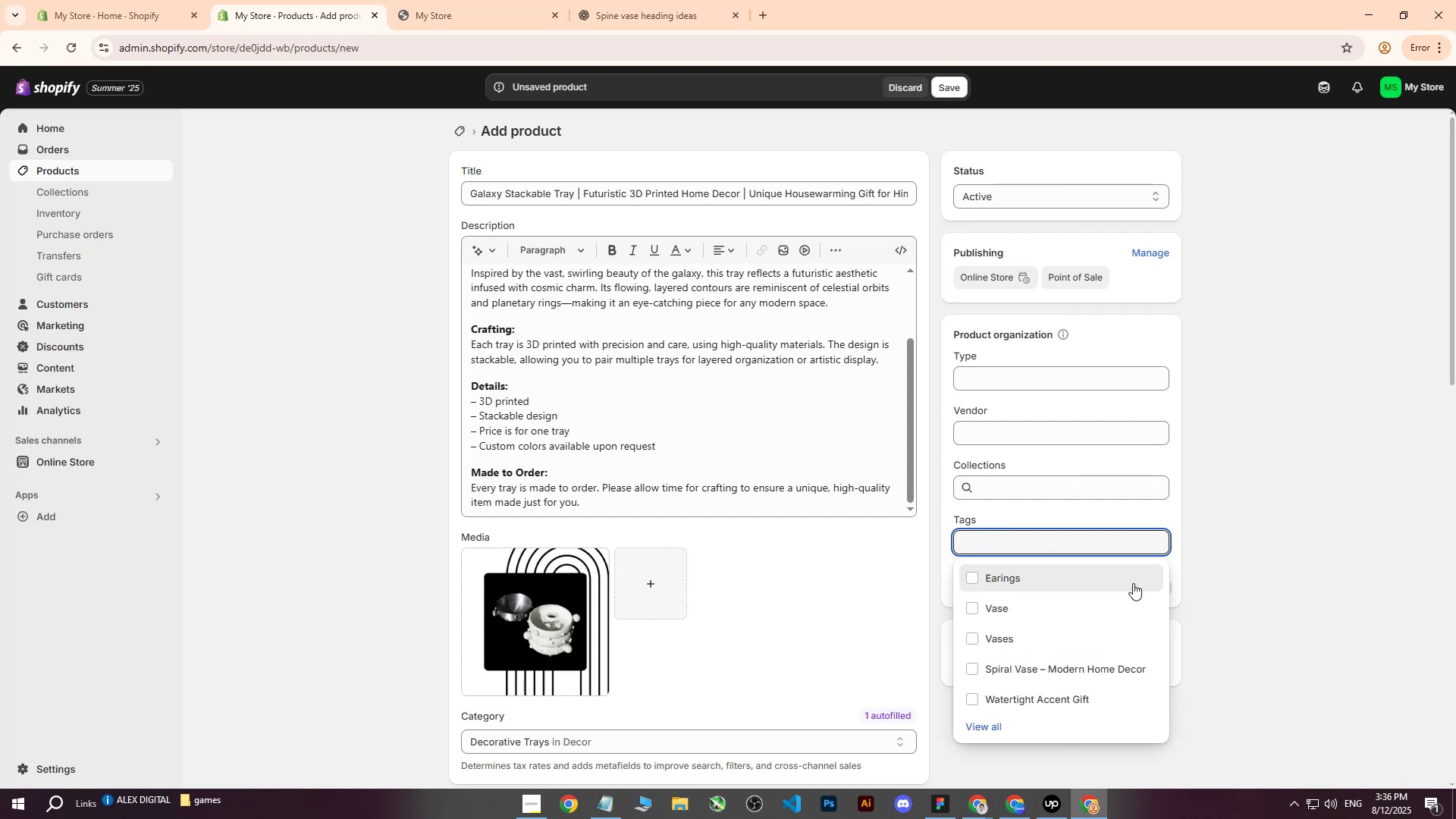 
double_click([1315, 329])
 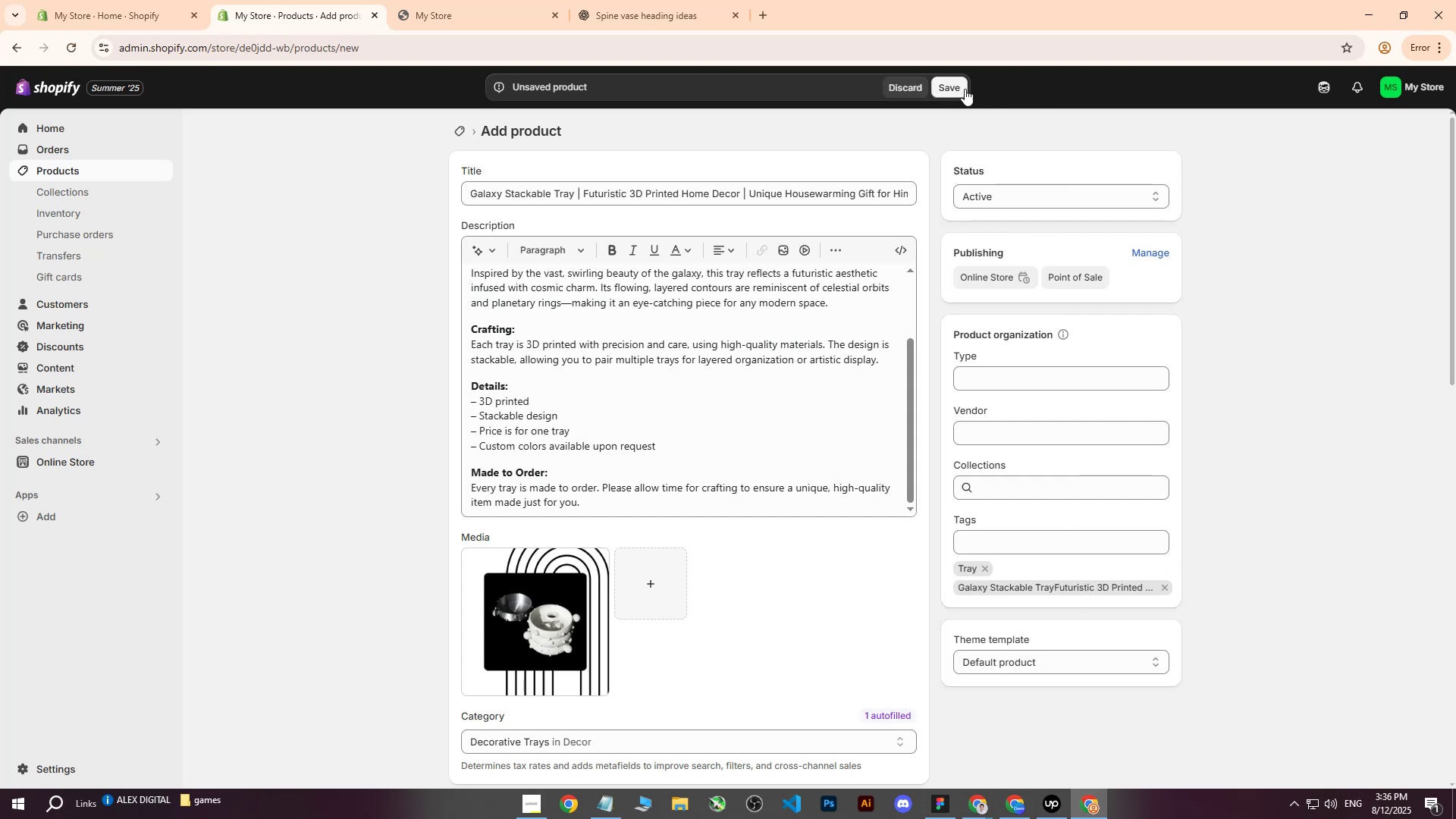 
left_click([956, 84])
 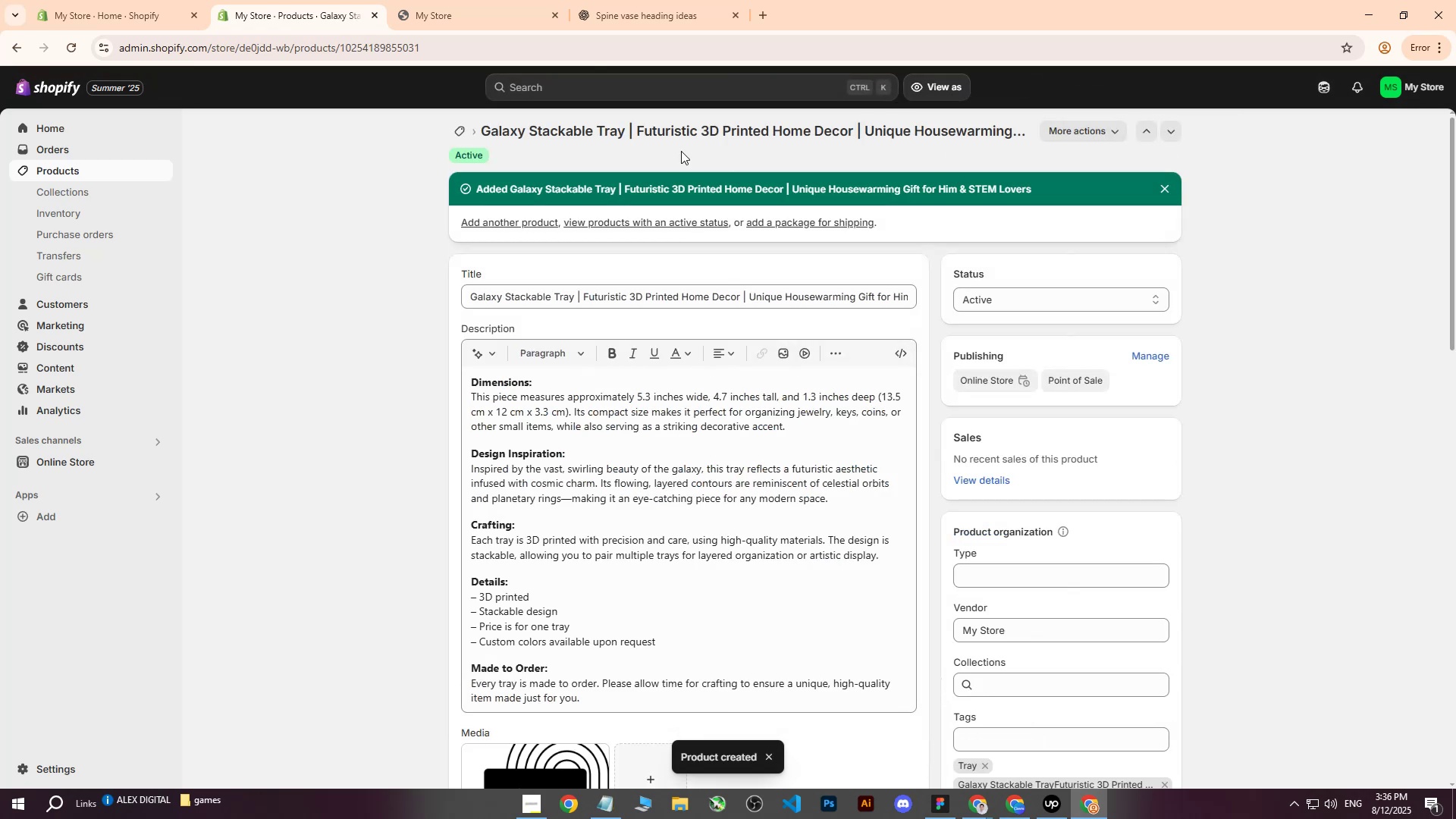 
left_click([60, 165])
 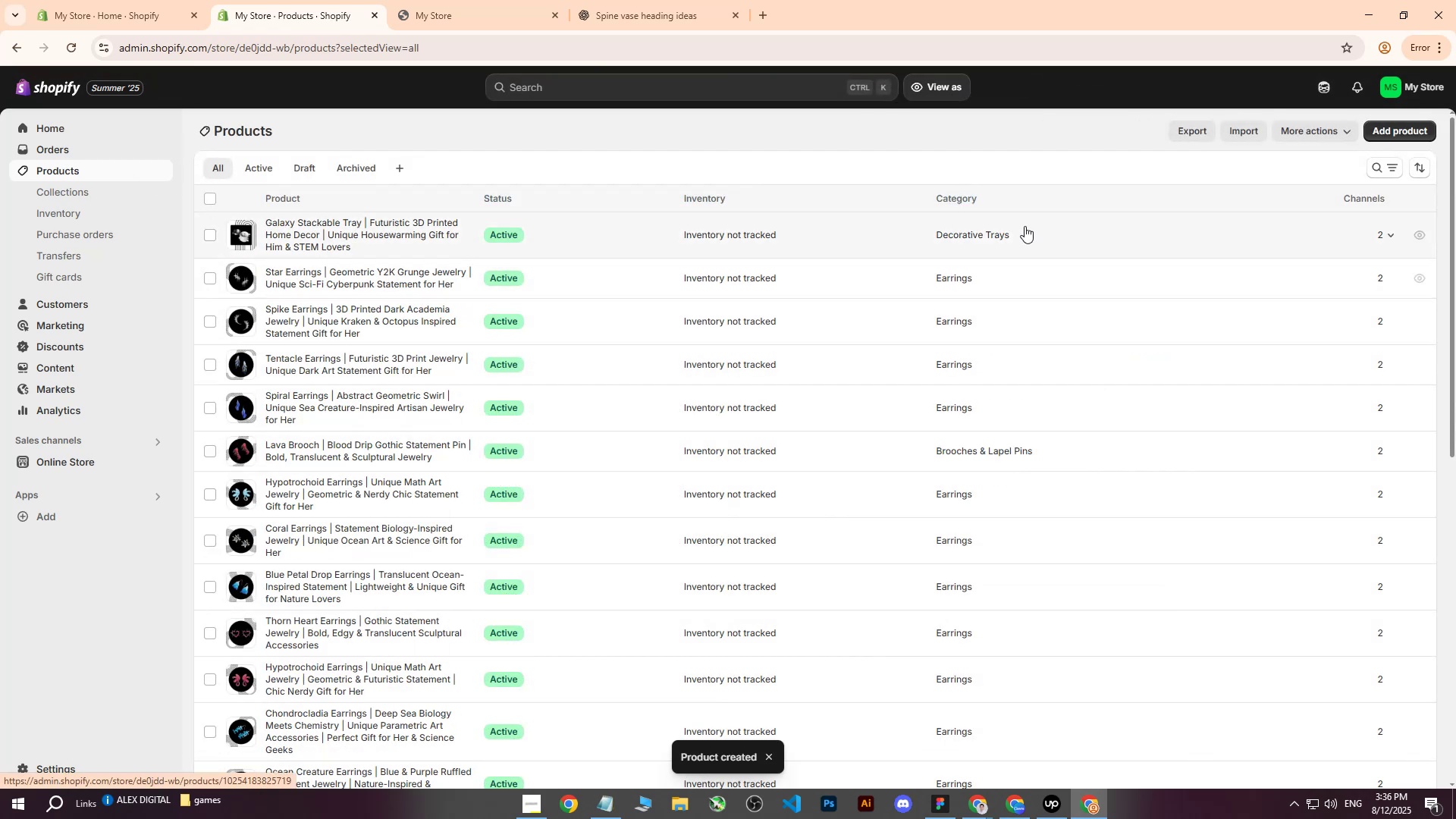 
left_click([1390, 132])
 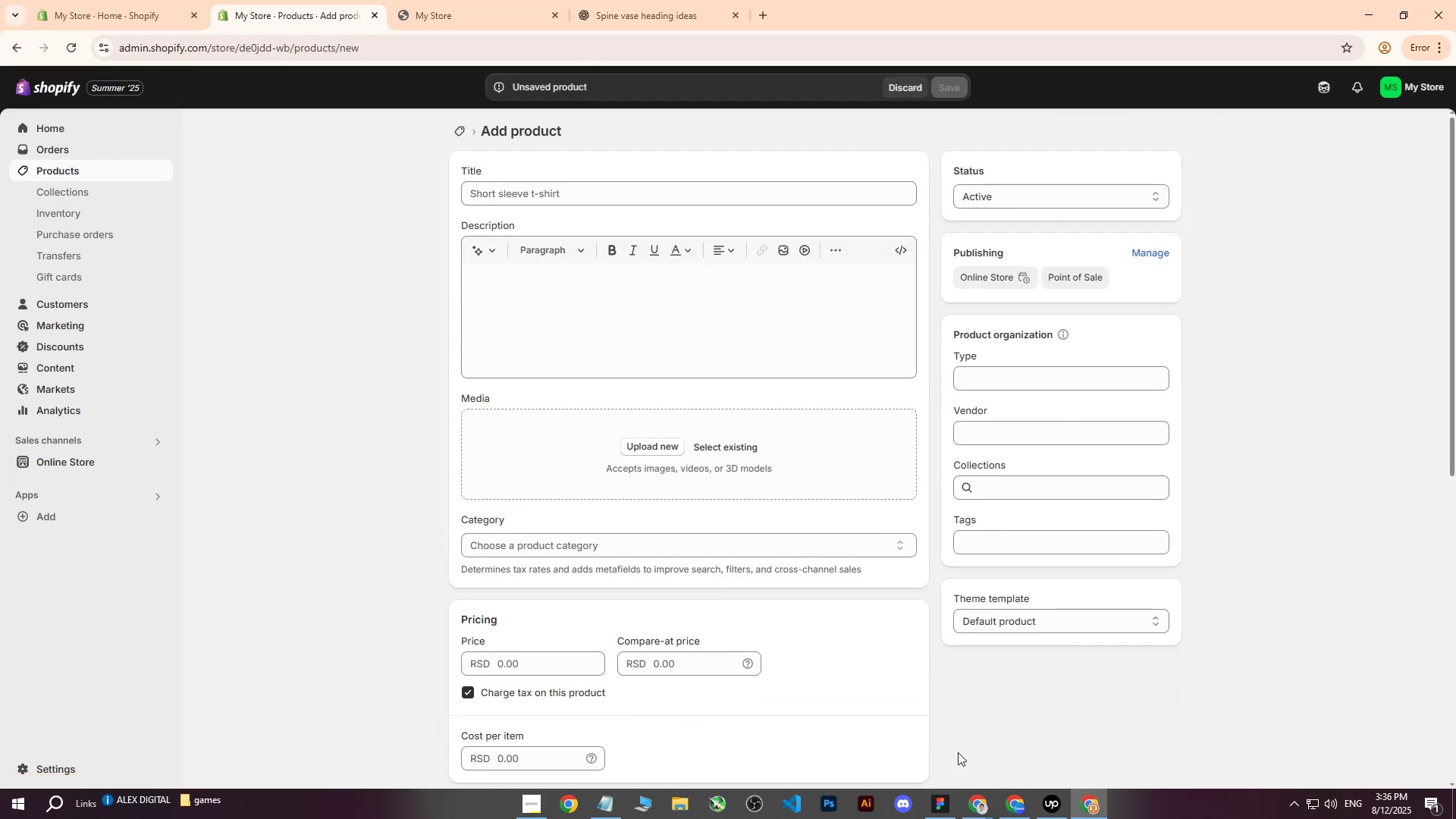 
double_click([889, 736])
 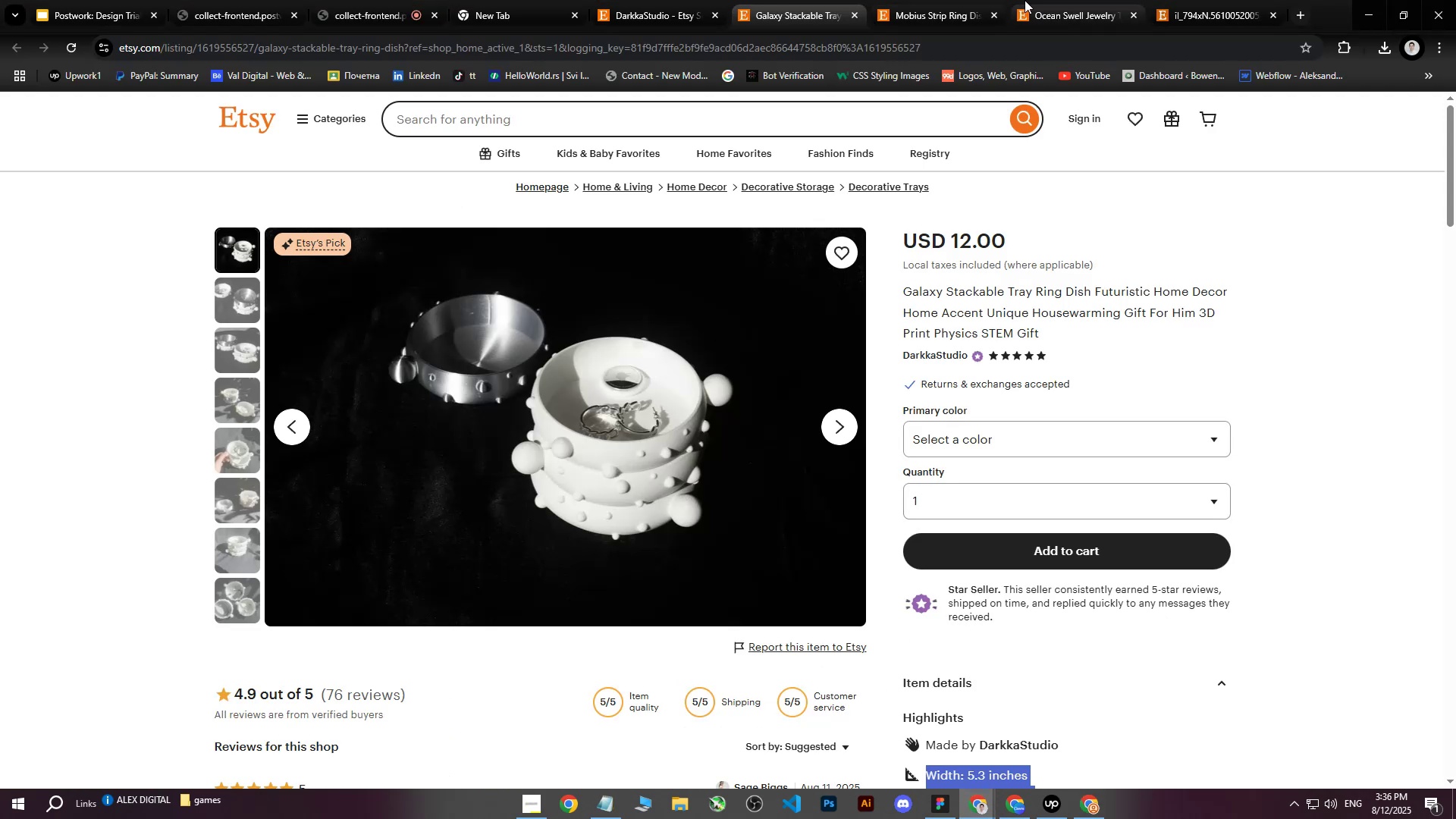 
left_click([1153, 0])
 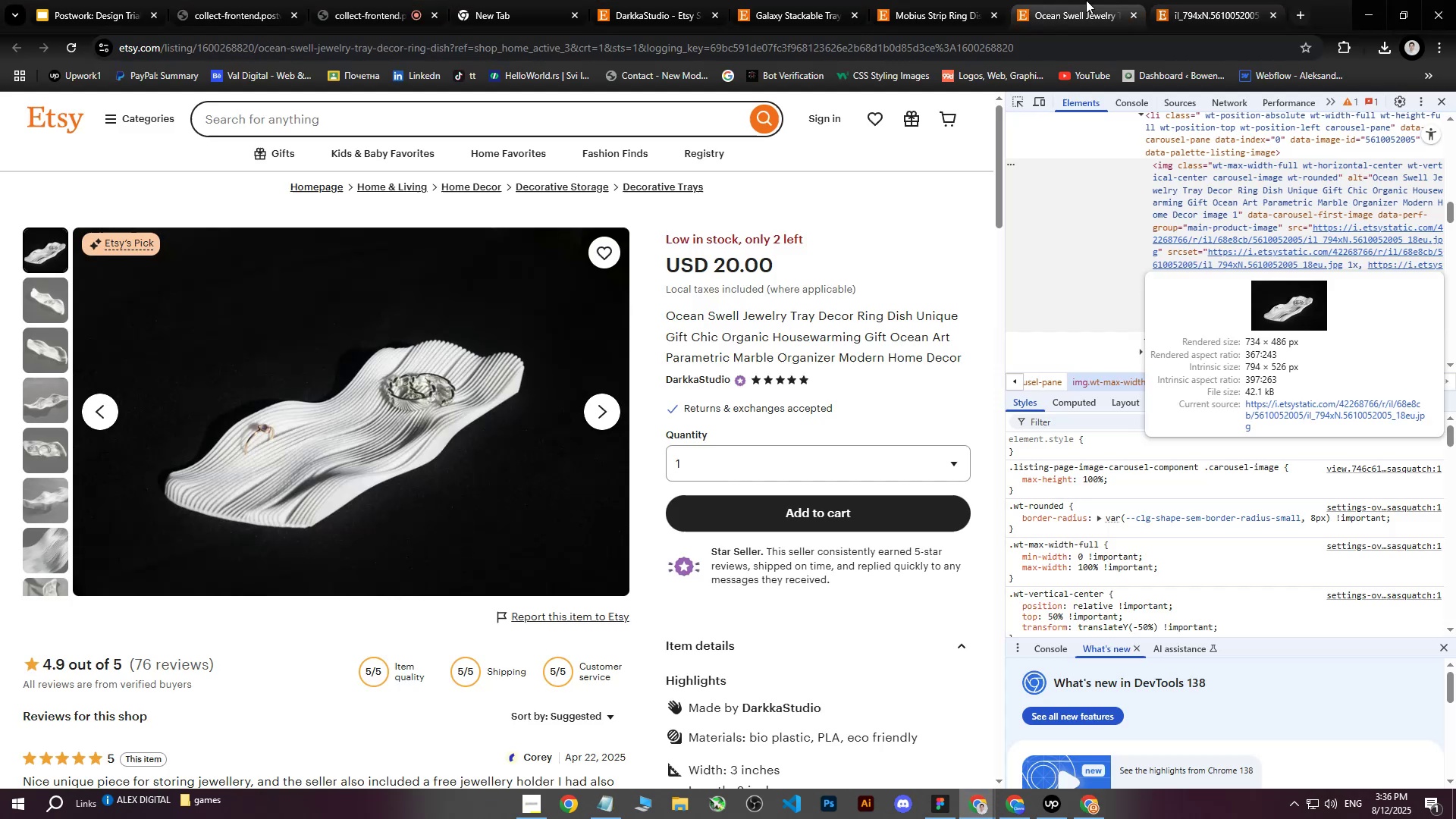 
double_click([1203, 0])
 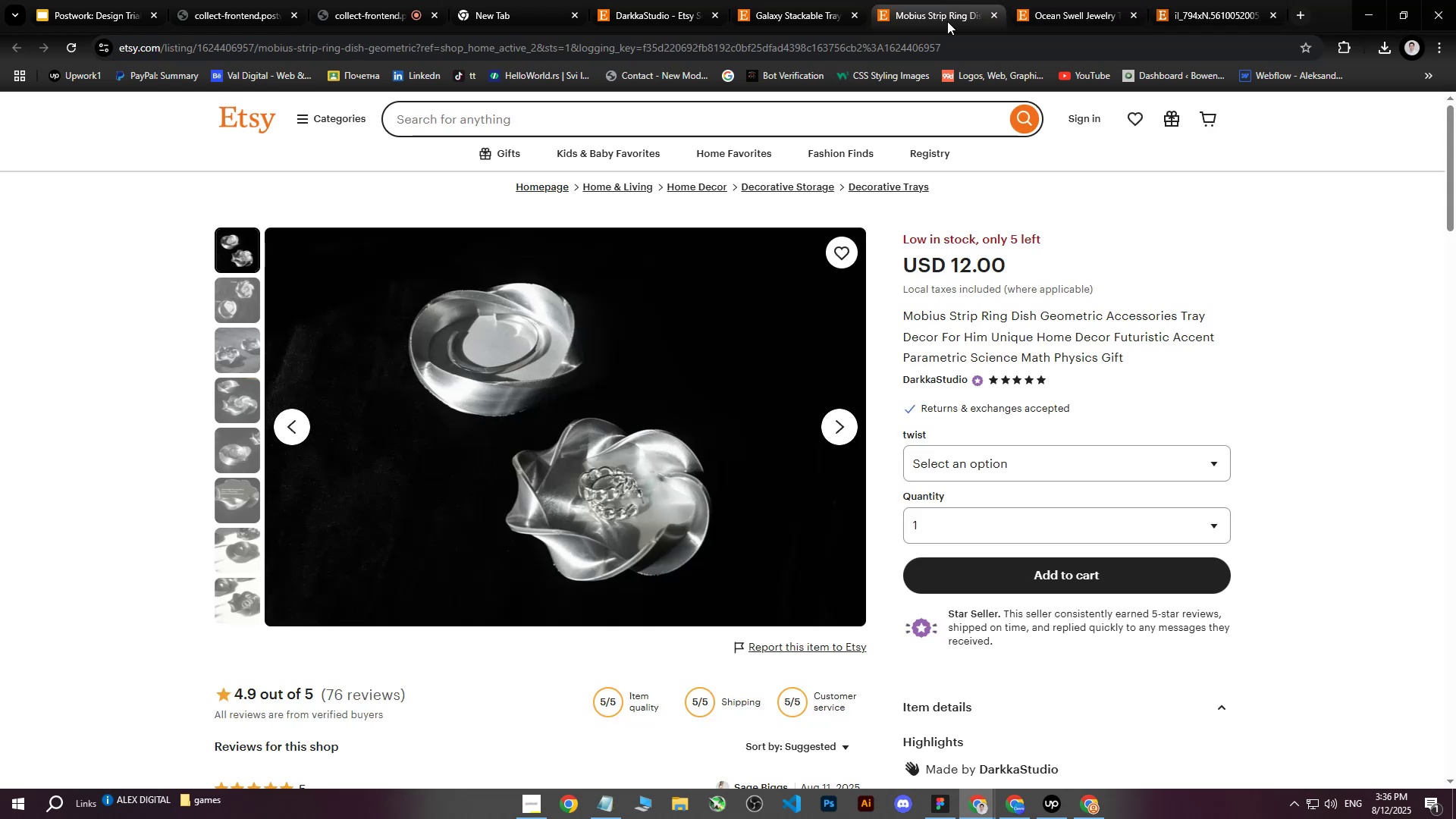 
left_click([856, 0])
 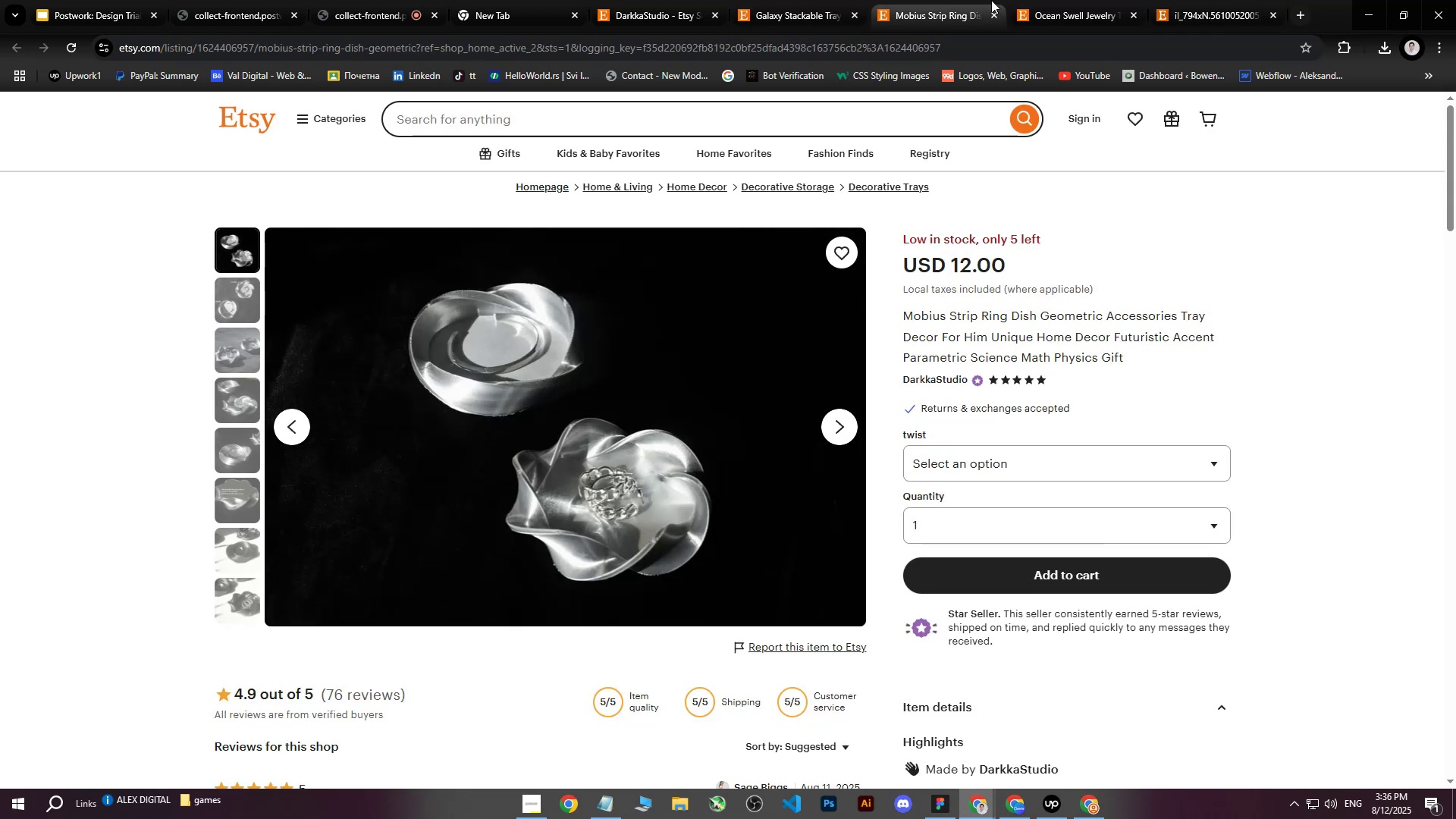 
double_click([1063, 0])
 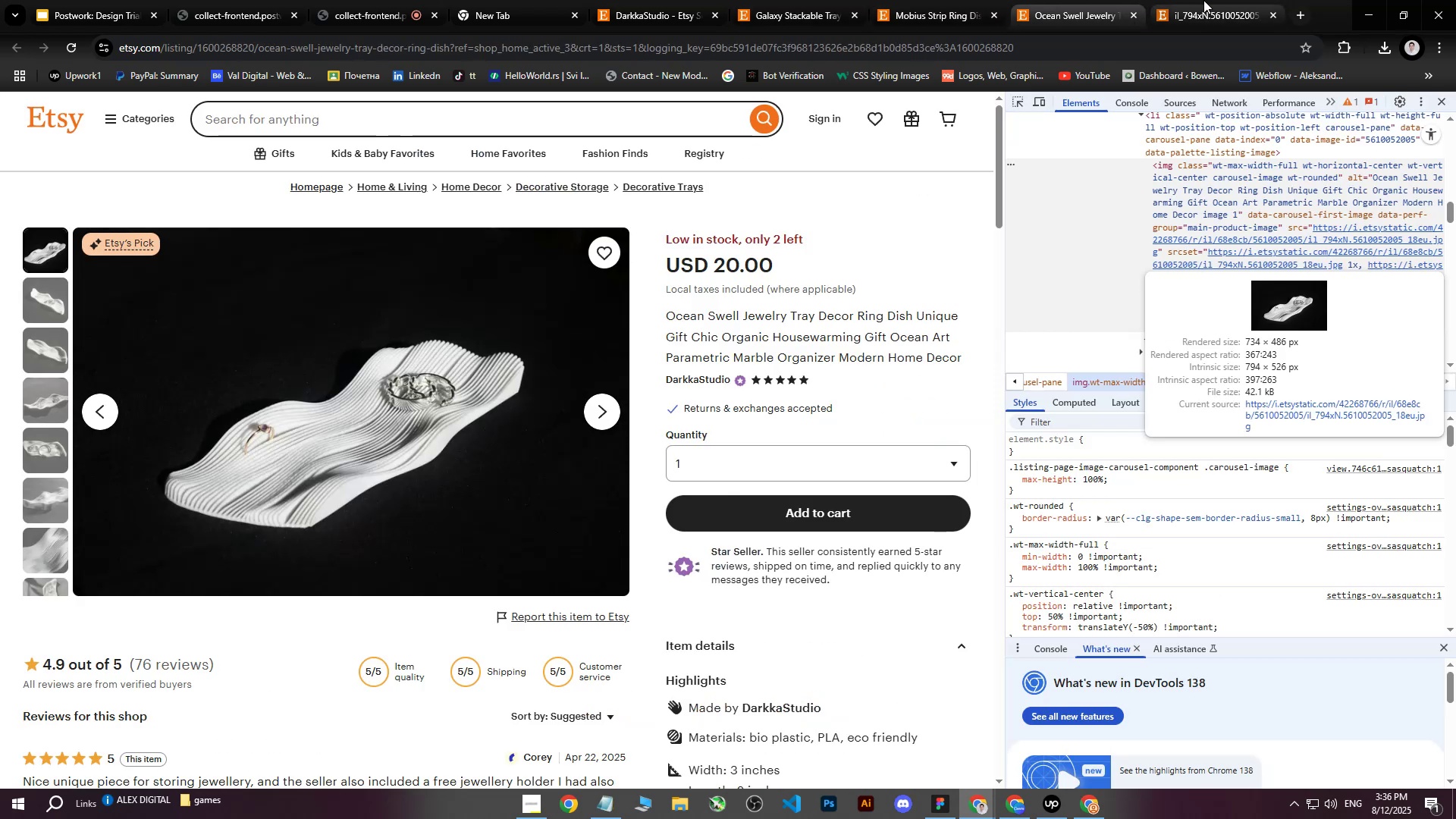 
left_click([1203, 0])
 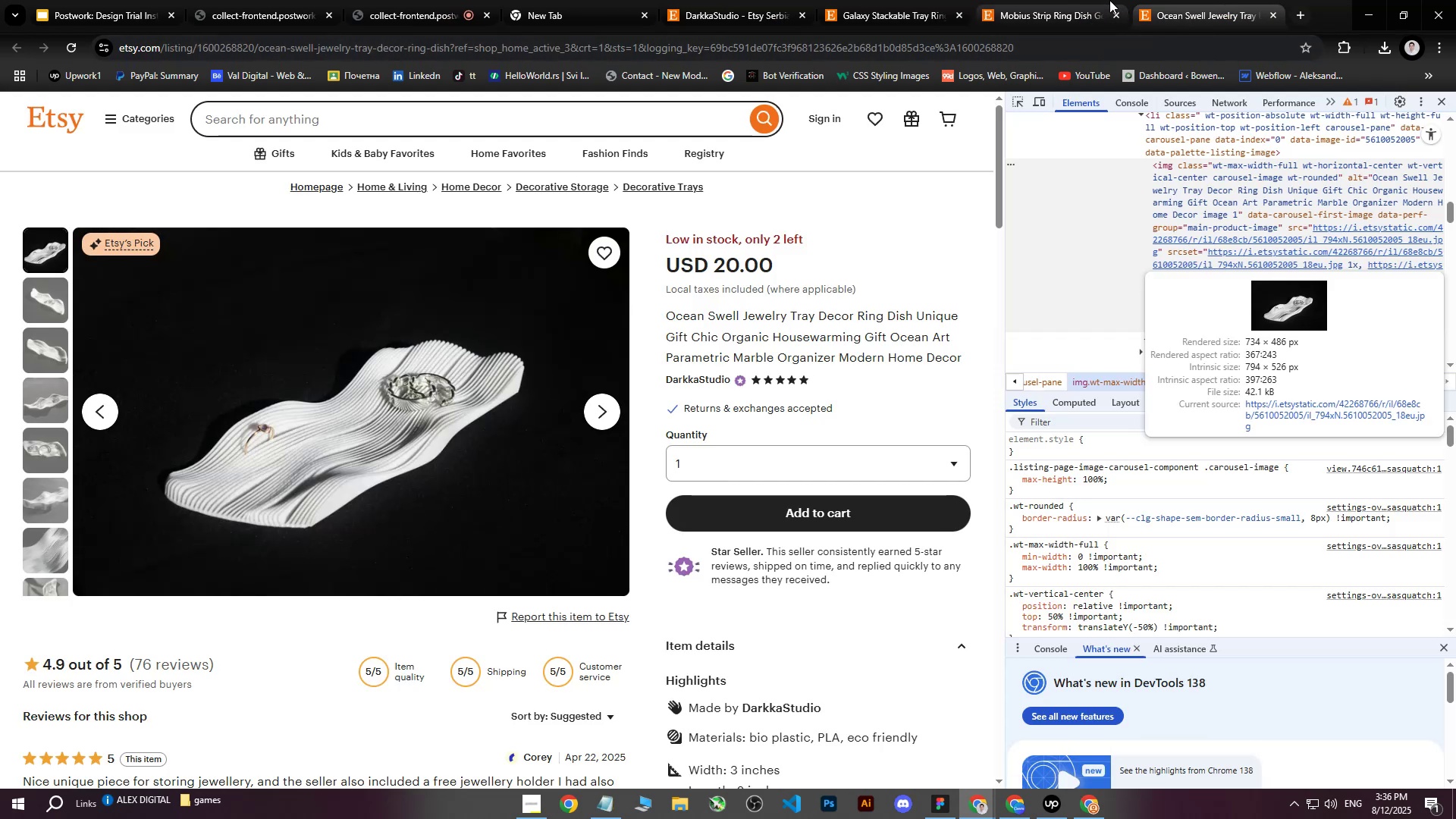 
left_click([1441, 99])
 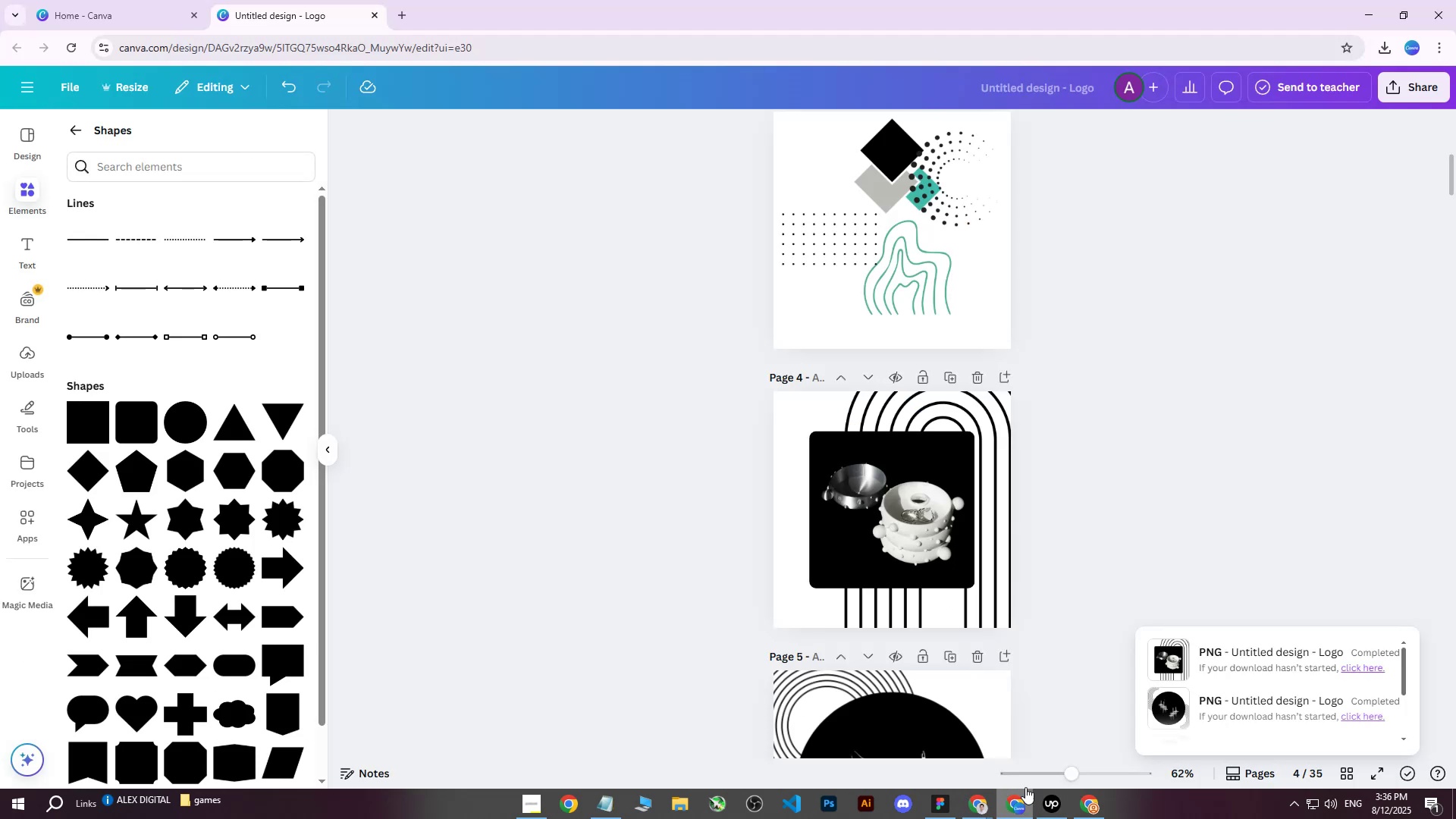 
scroll: coordinate [1015, 431], scroll_direction: down, amount: 2.0
 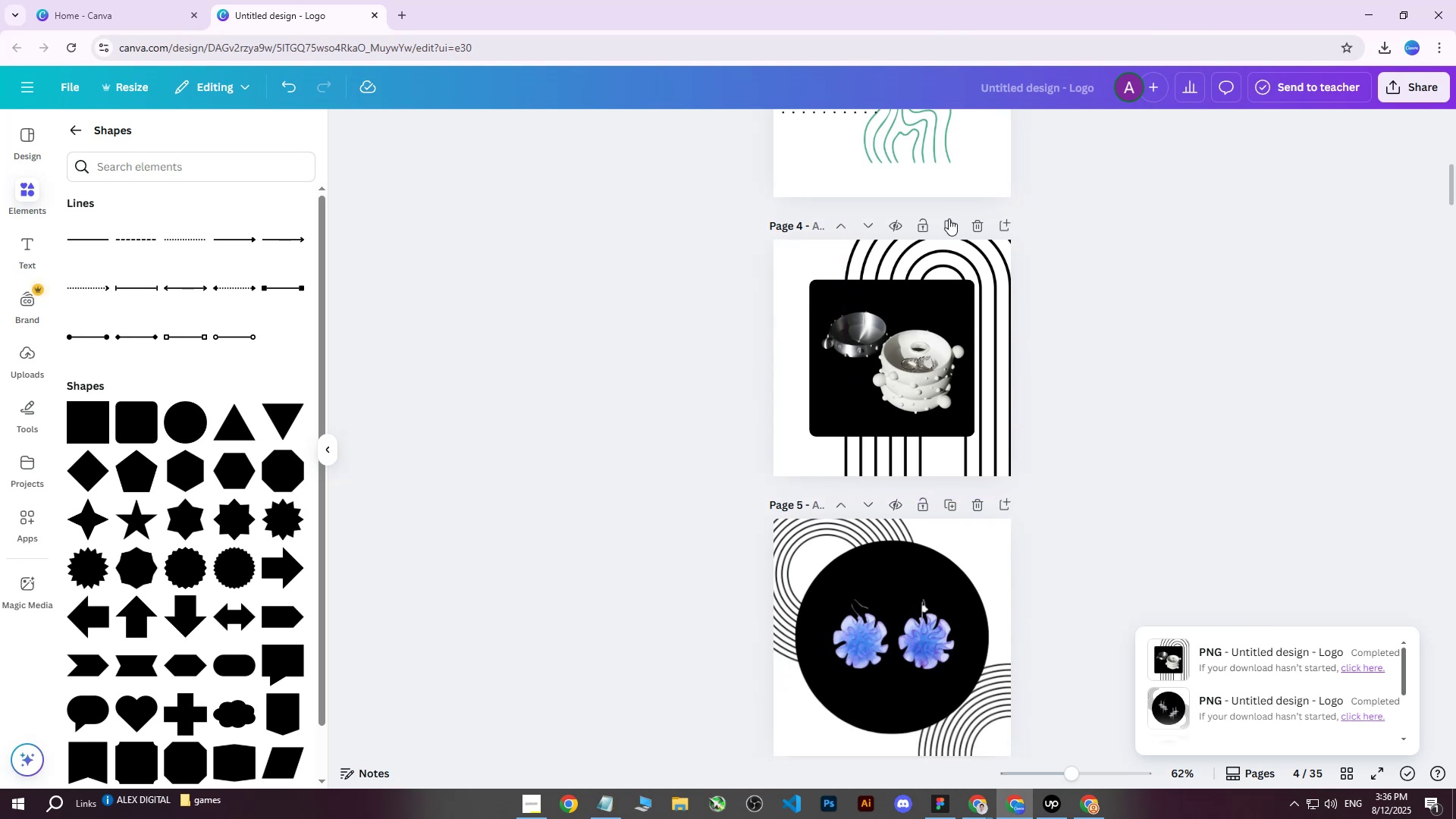 
left_click([949, 219])
 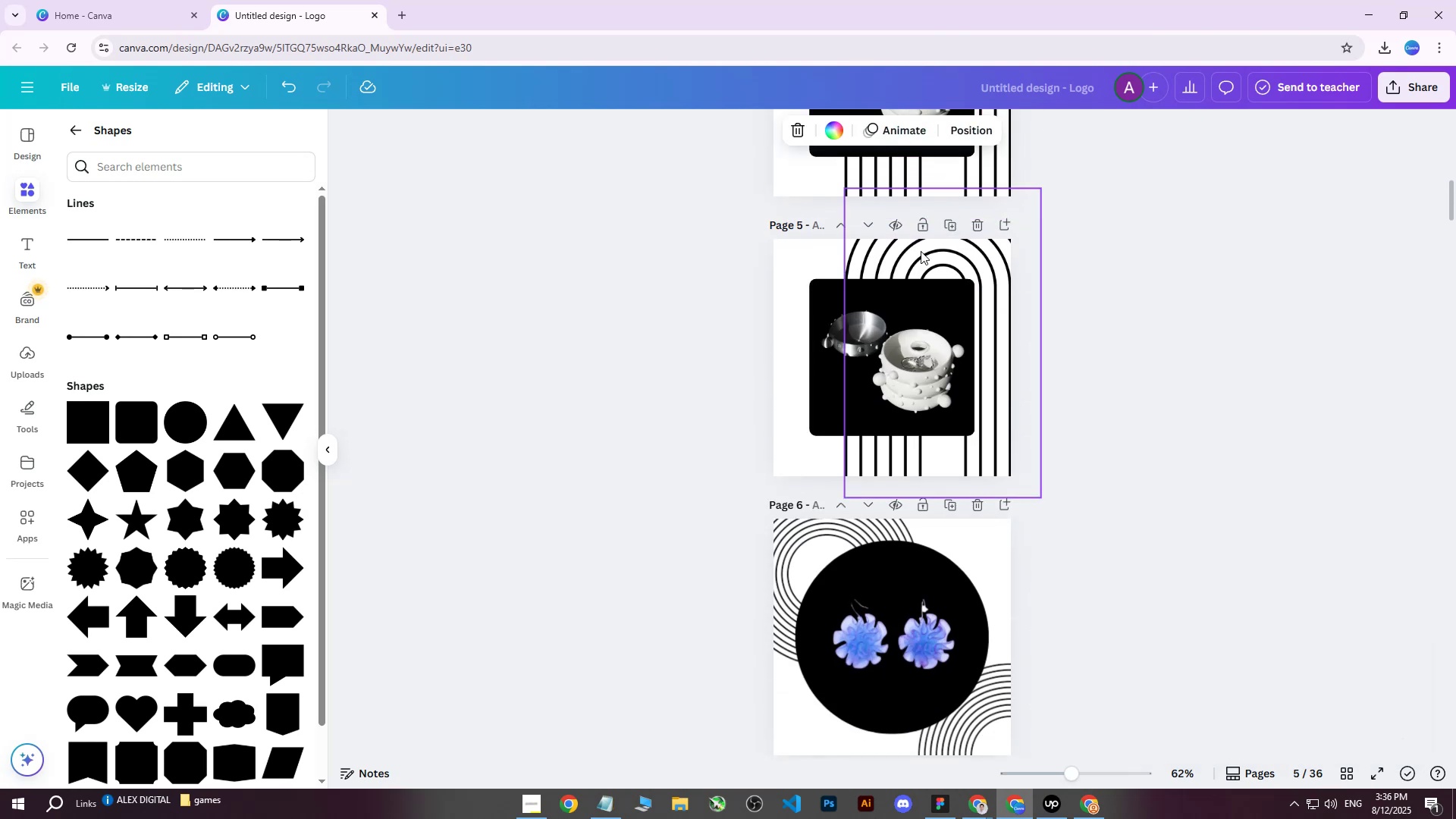 
double_click([870, 331])
 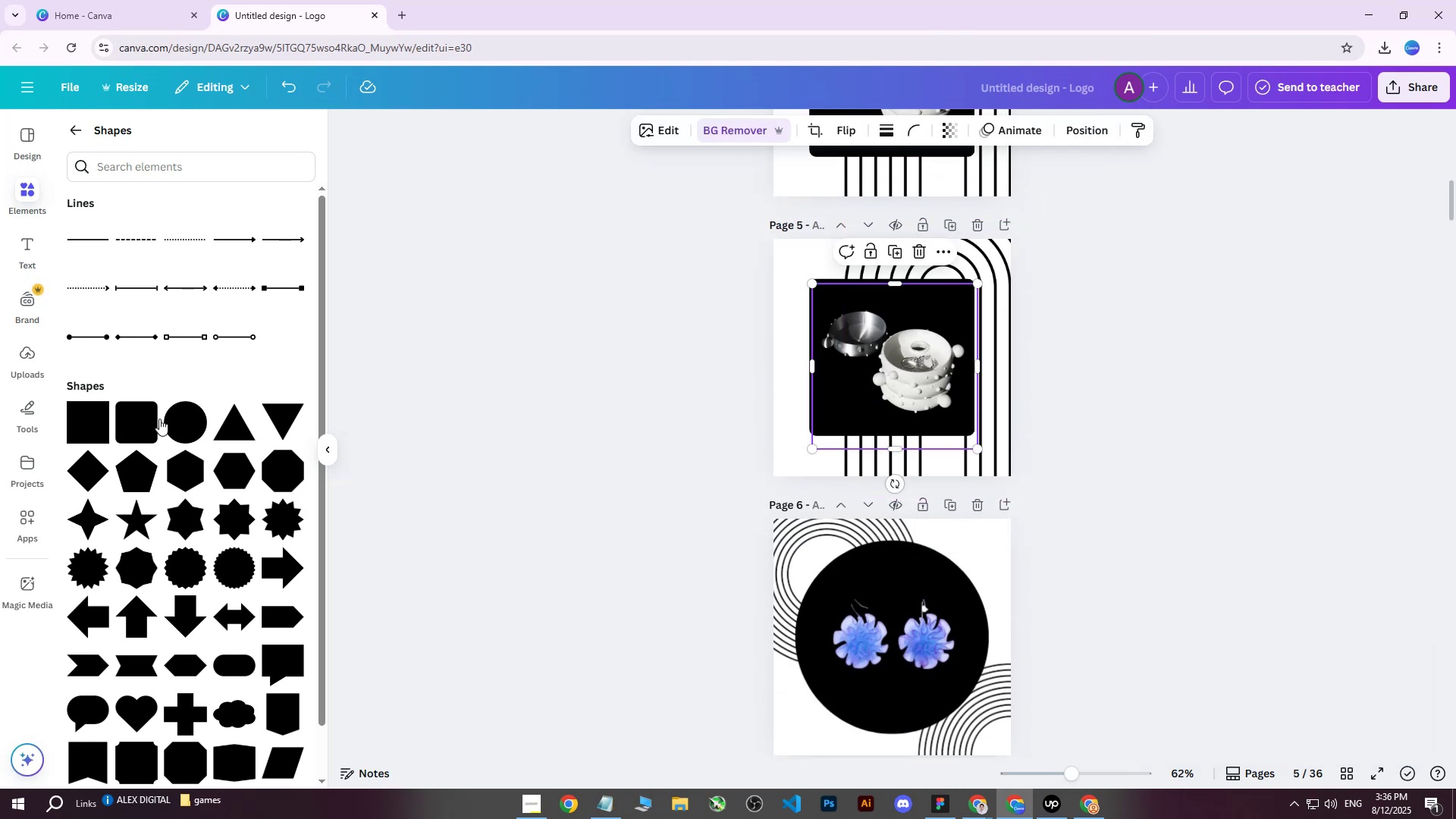 
key(Delete)
 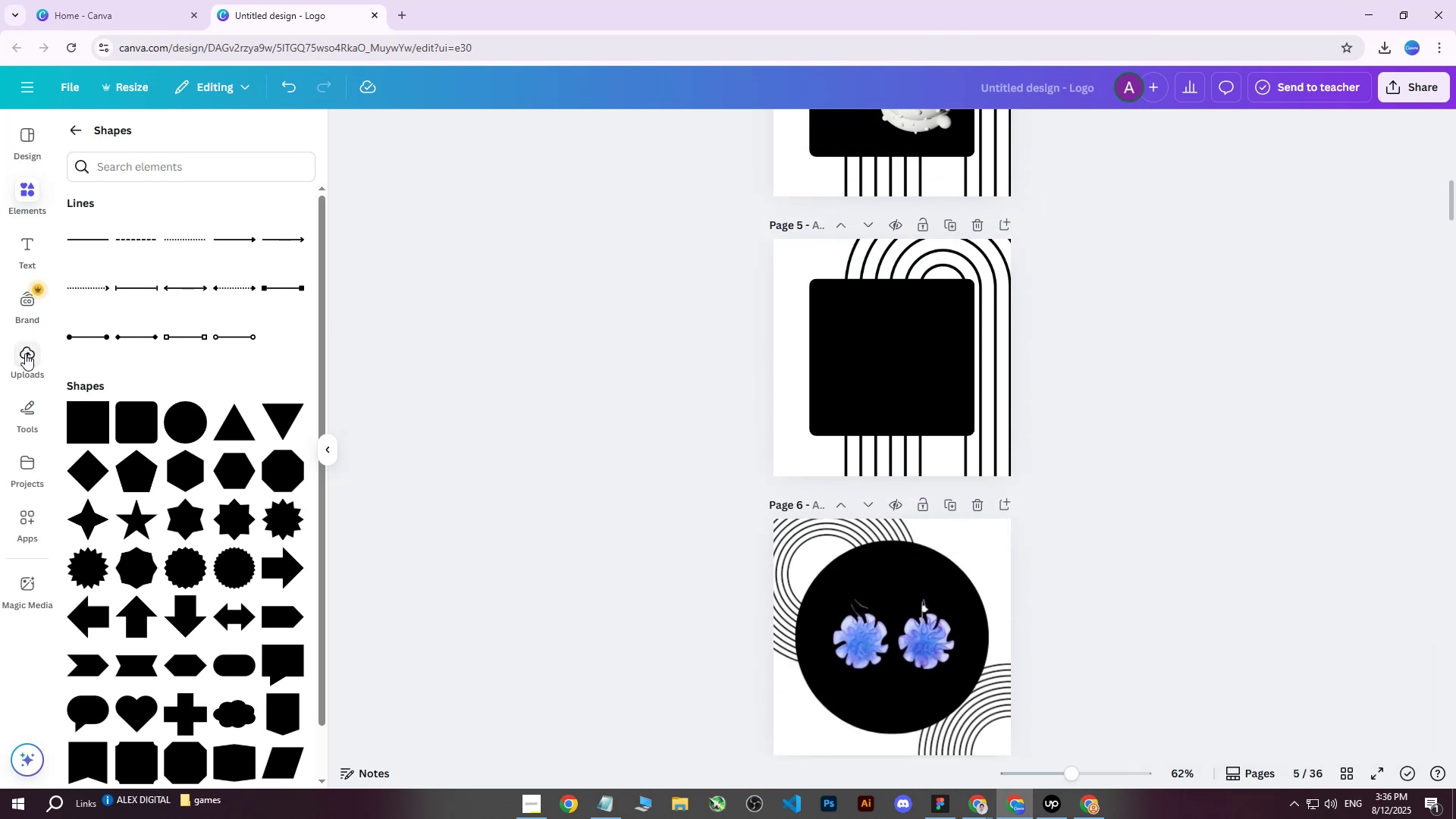 
left_click([25, 353])
 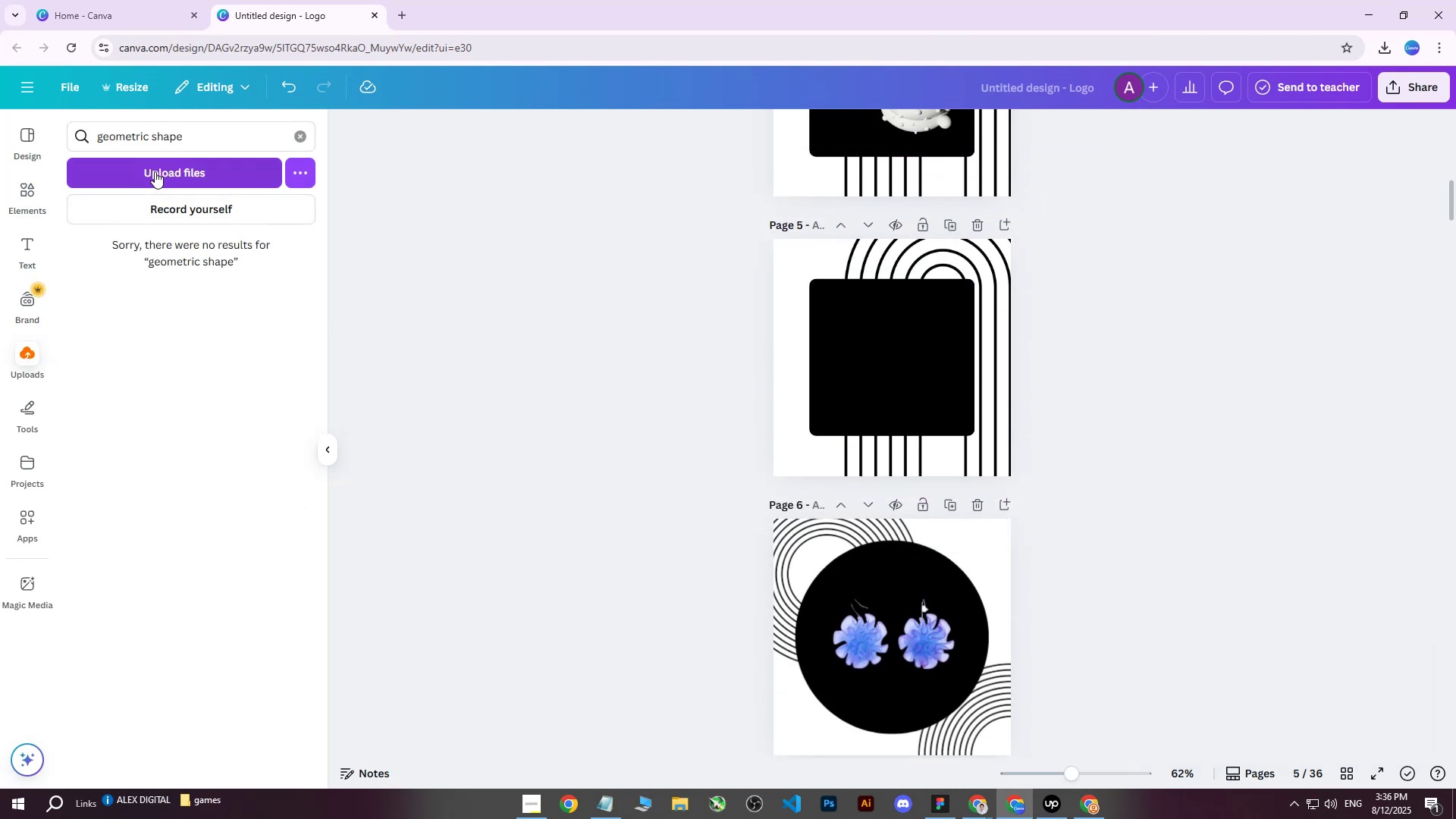 
left_click([155, 171])
 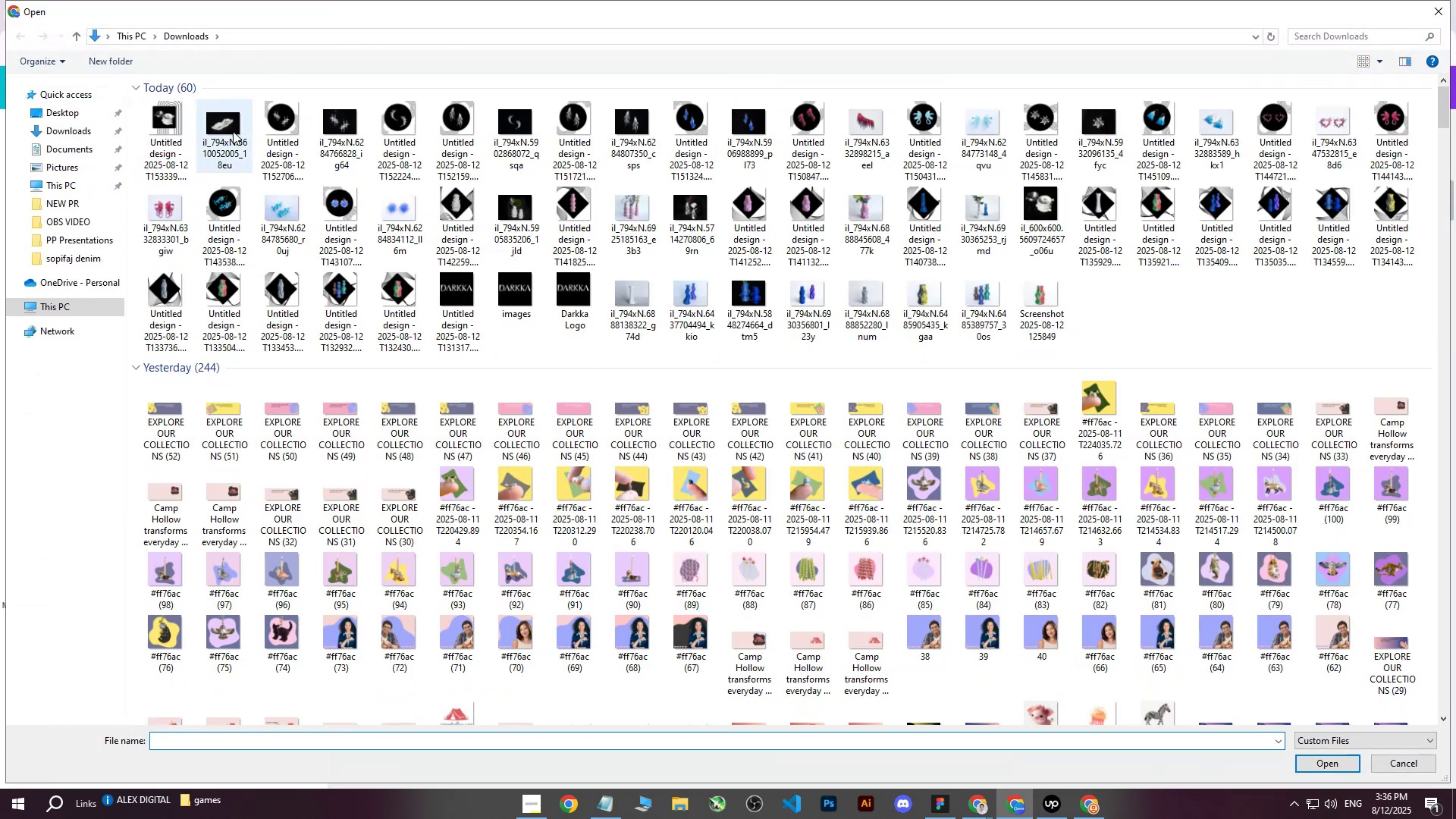 
left_click([221, 129])
 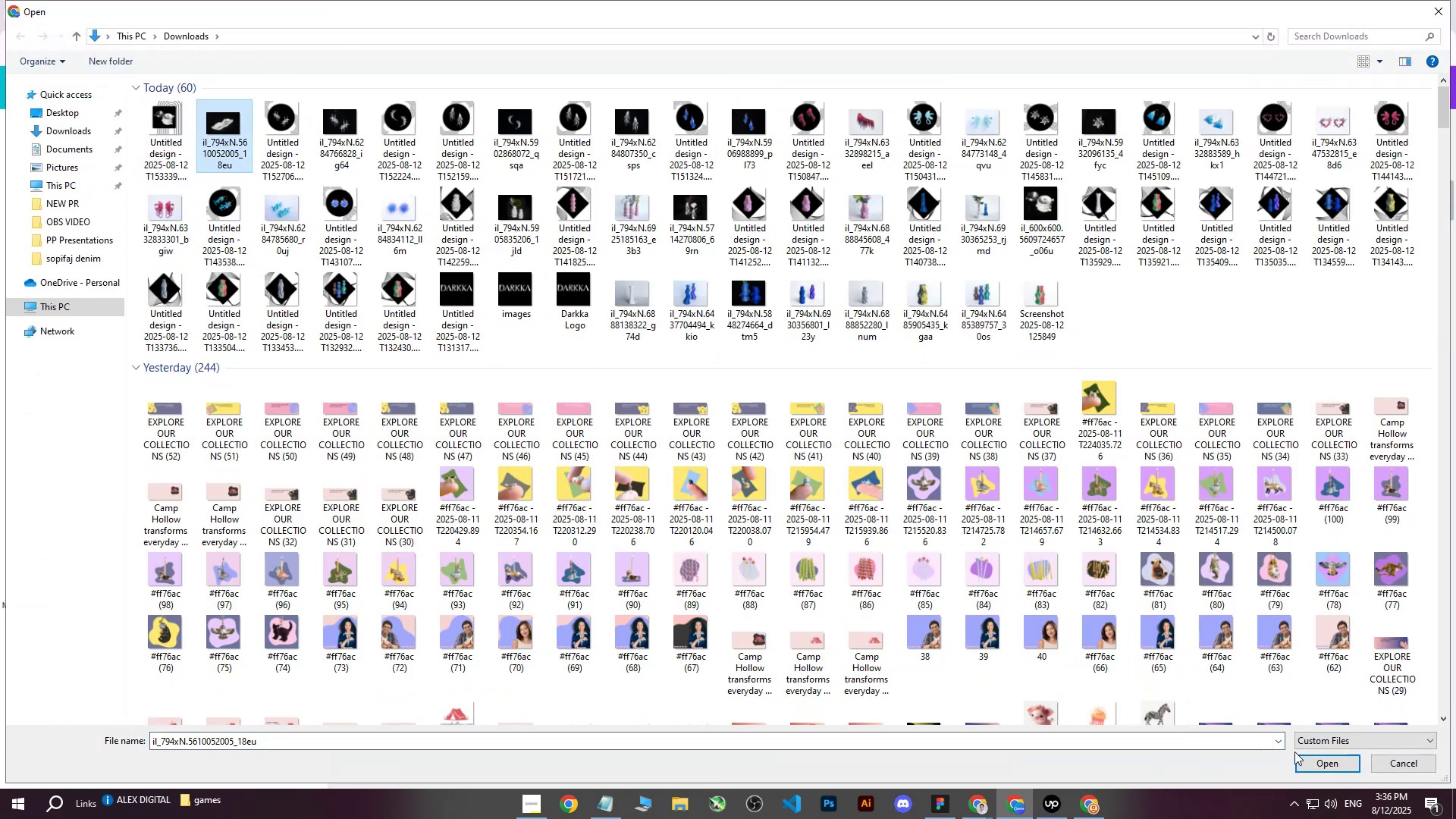 
left_click([1309, 766])
 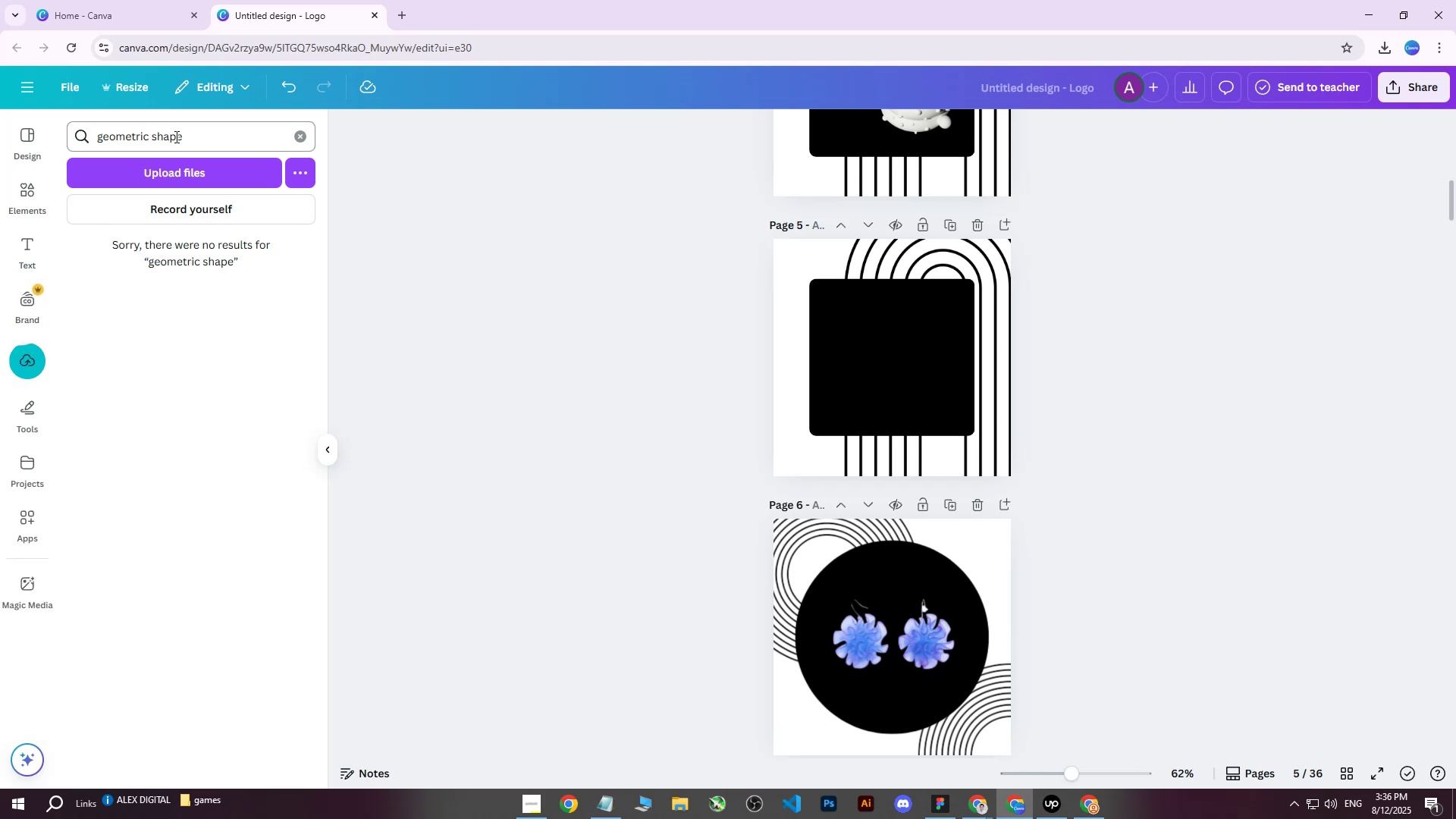 
left_click([28, 187])
 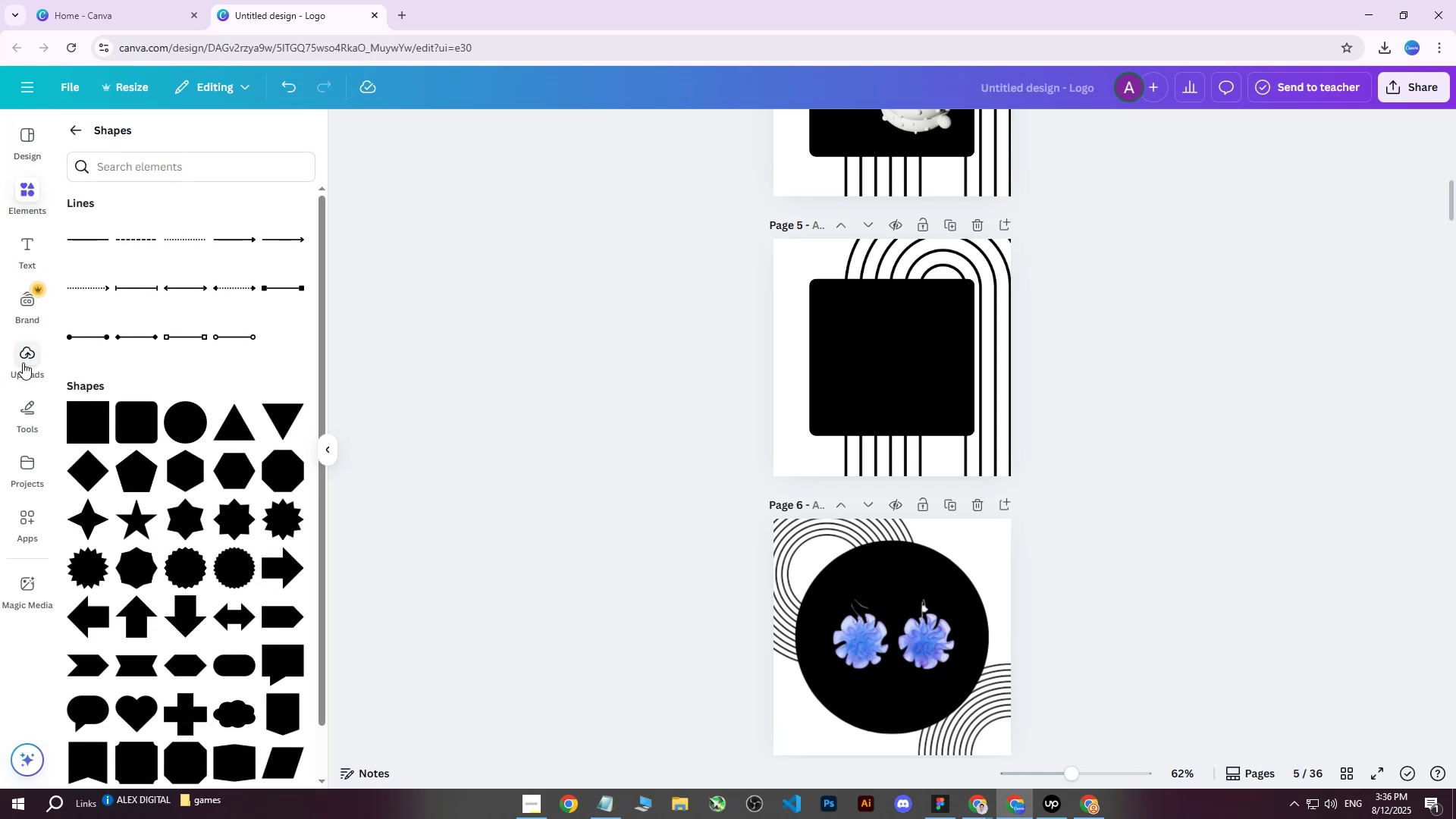 
left_click([23, 365])
 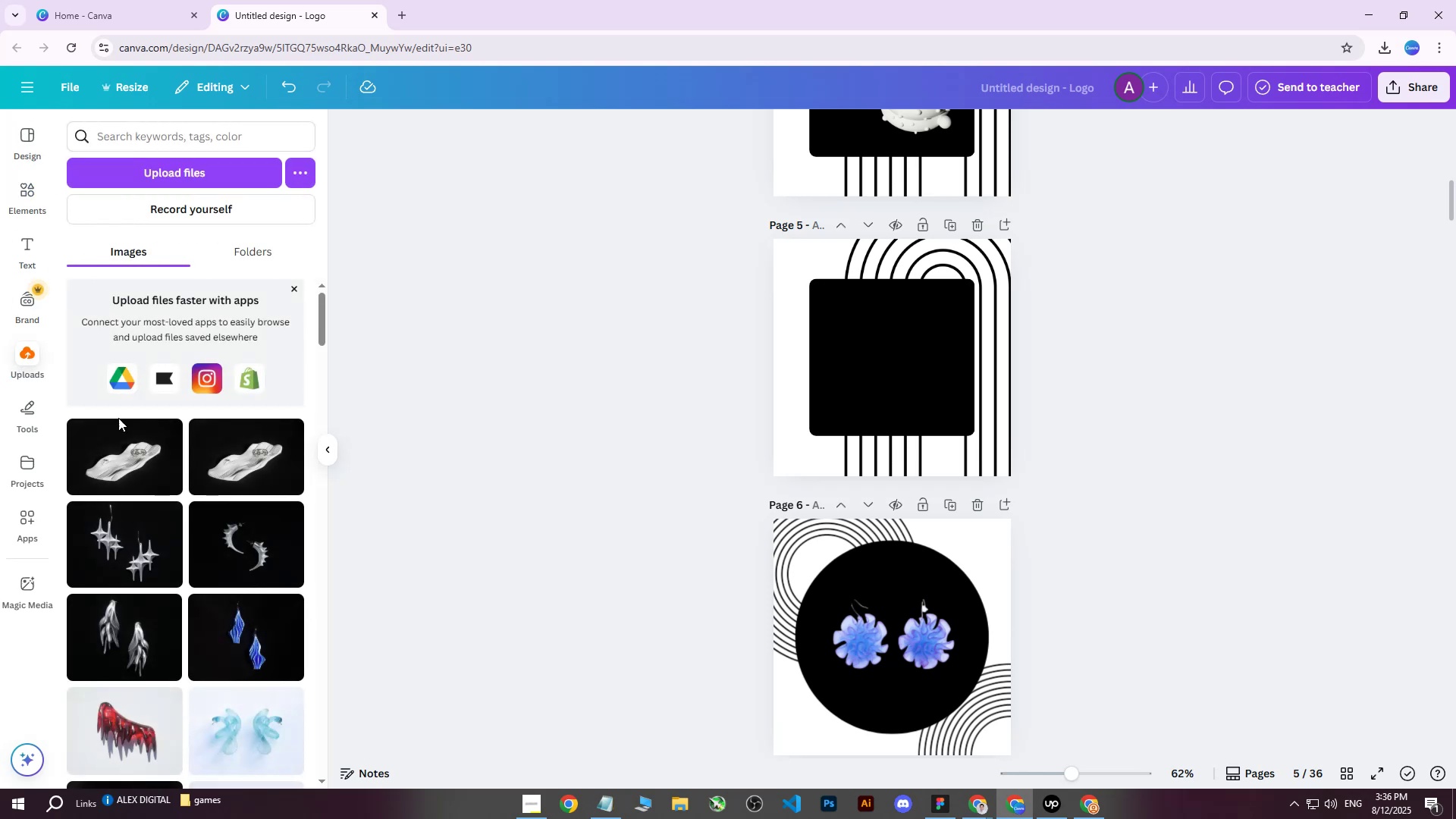 
left_click([112, 451])
 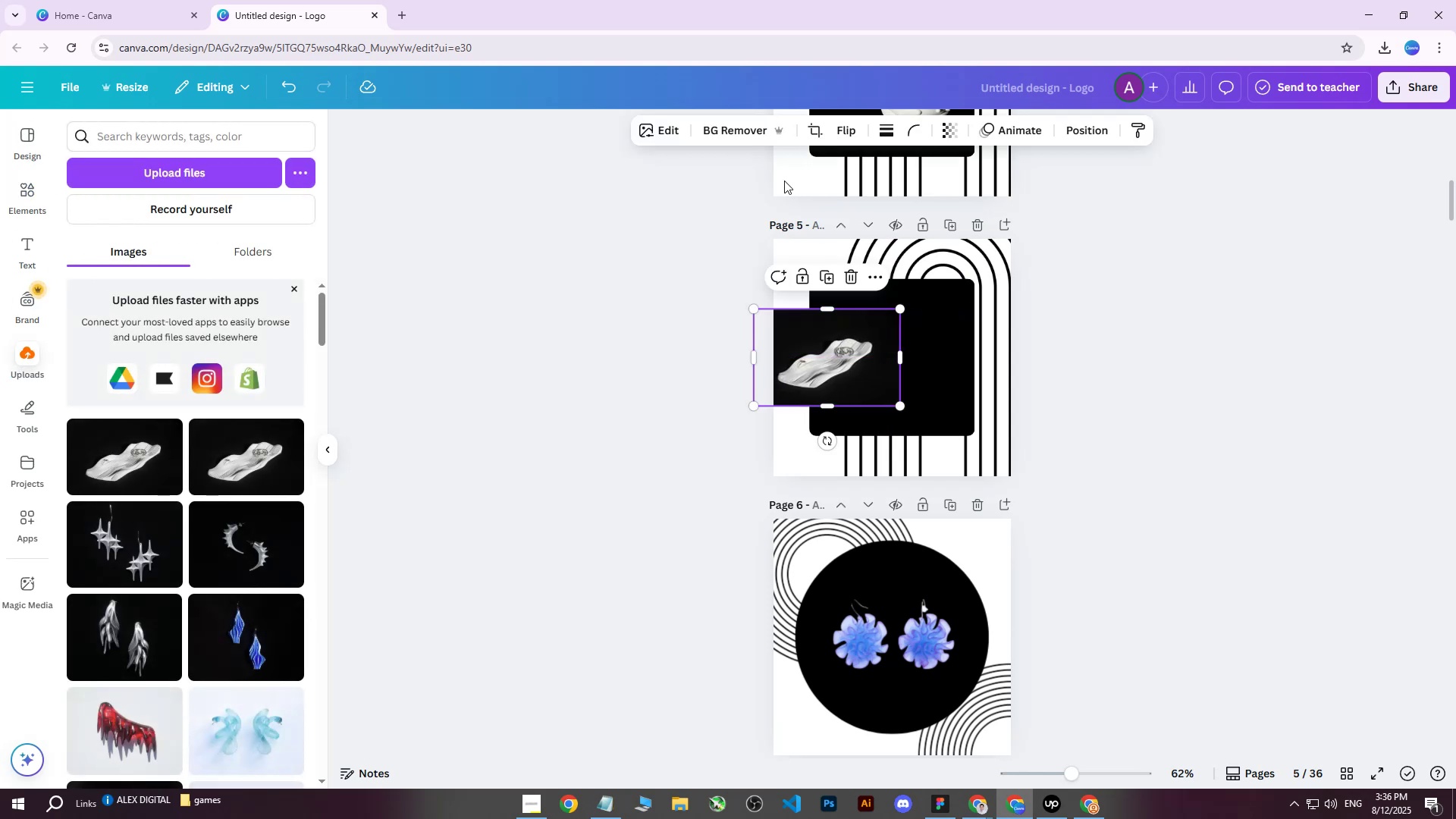 
left_click([756, 124])
 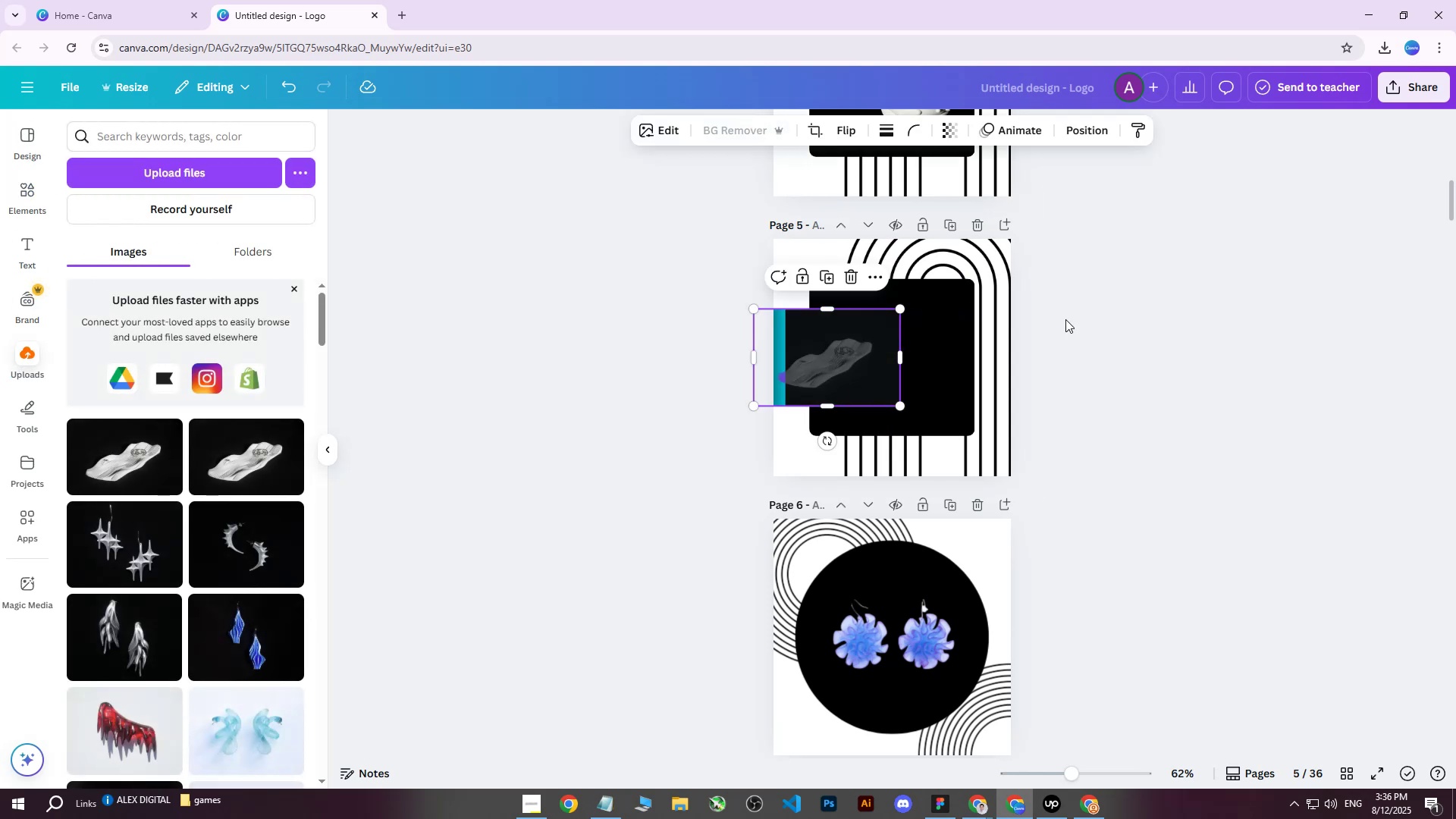 
hold_key(key=ControlLeft, duration=1.1)
scroll: coordinate [1226, 263], scroll_direction: up, amount: 5.0
 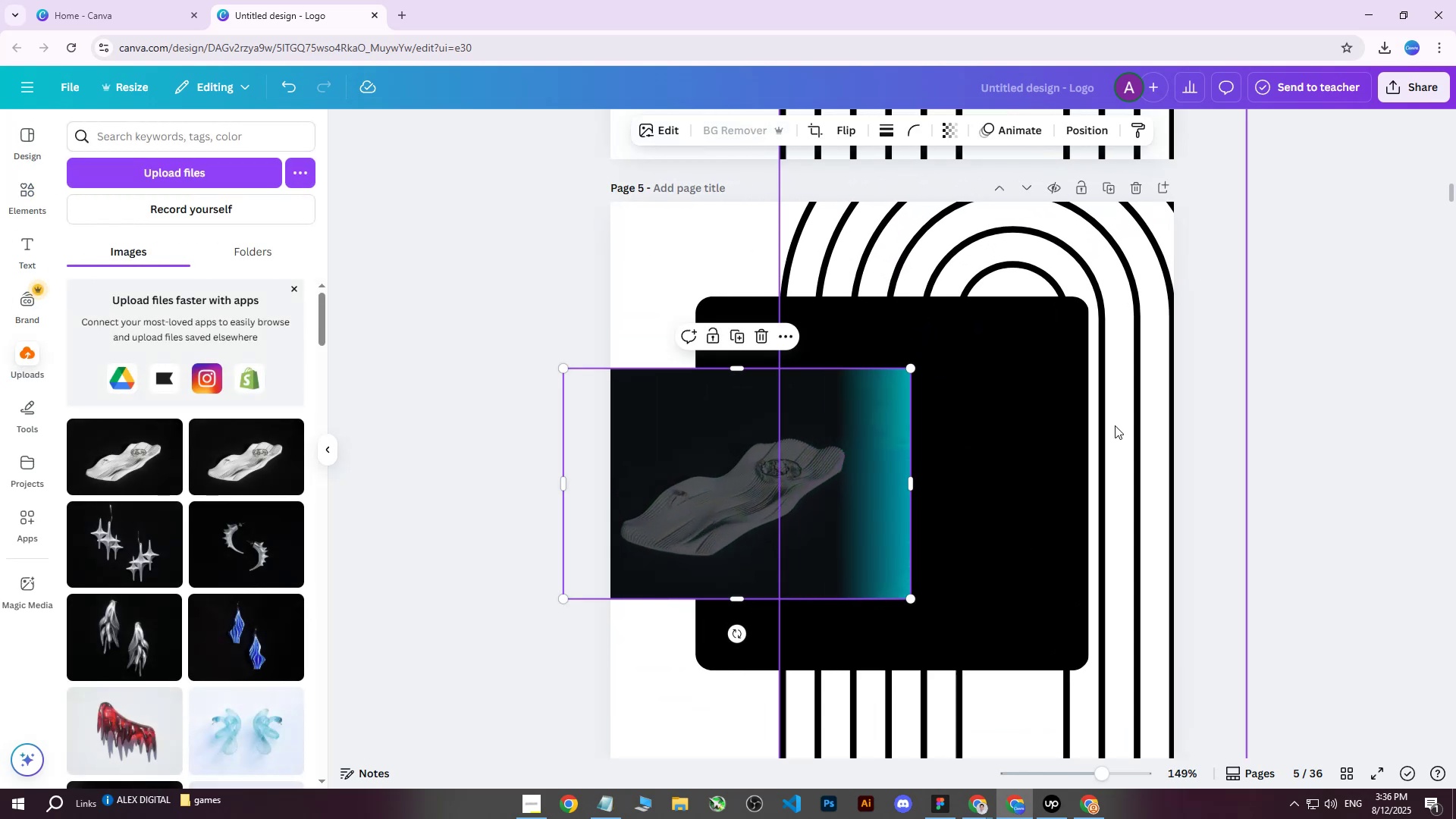 
hold_key(key=ControlLeft, duration=16.98)
double_click([490, 370])
 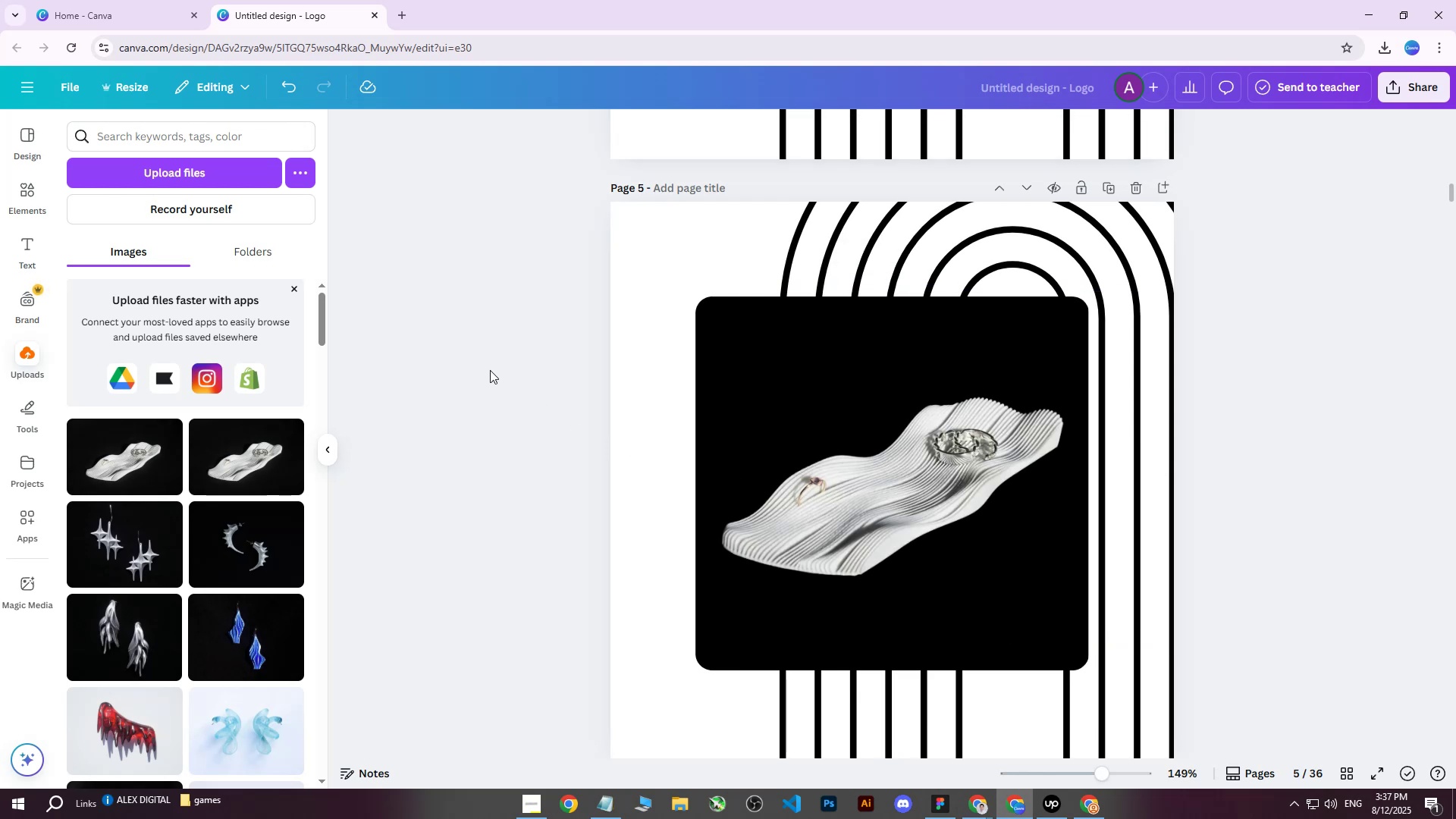 
scroll: coordinate [562, 409], scroll_direction: none, amount: 0.0
 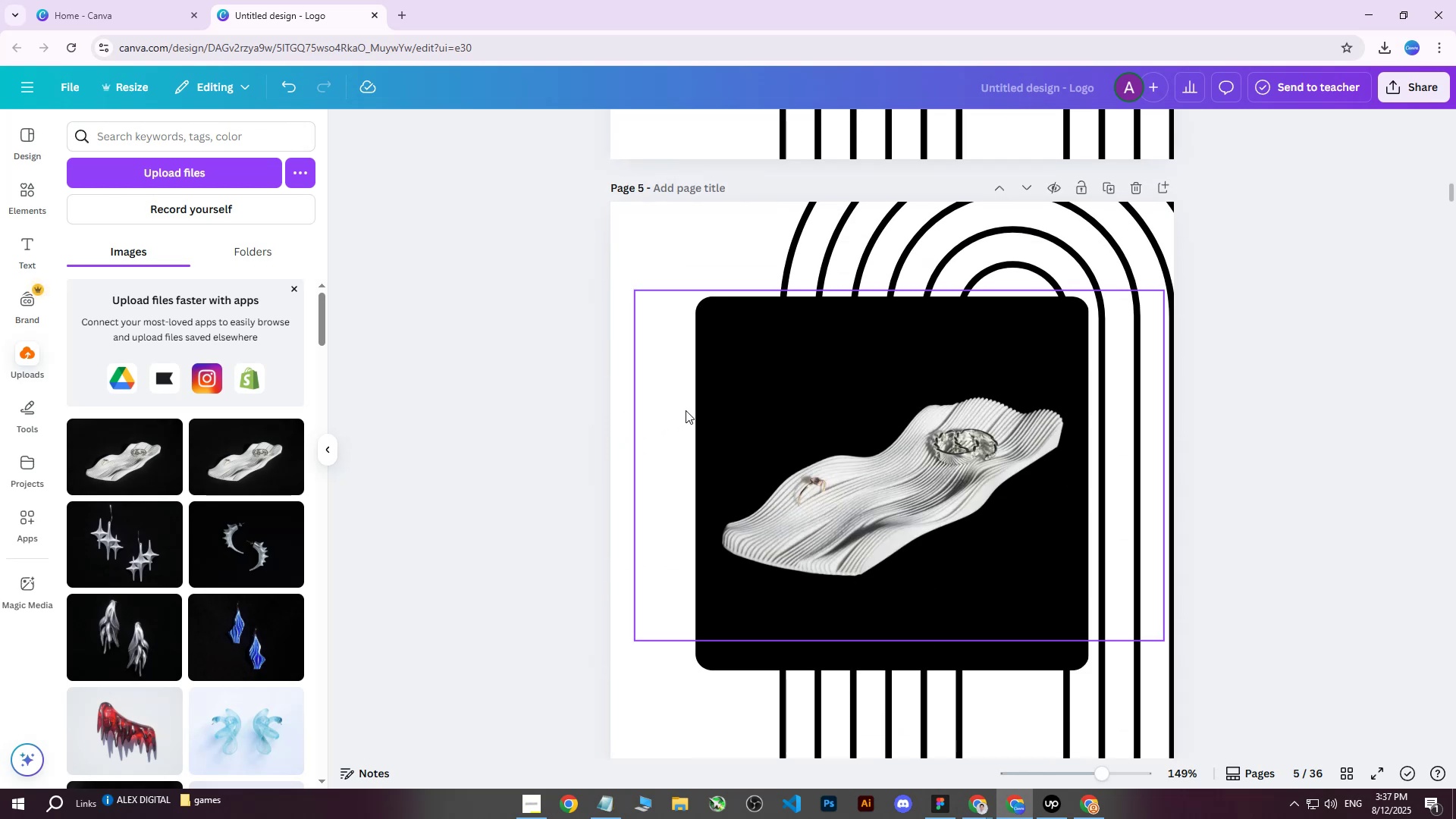 
hold_key(key=ControlLeft, duration=0.38)
scroll: coordinate [706, 408], scroll_direction: down, amount: 3.0
 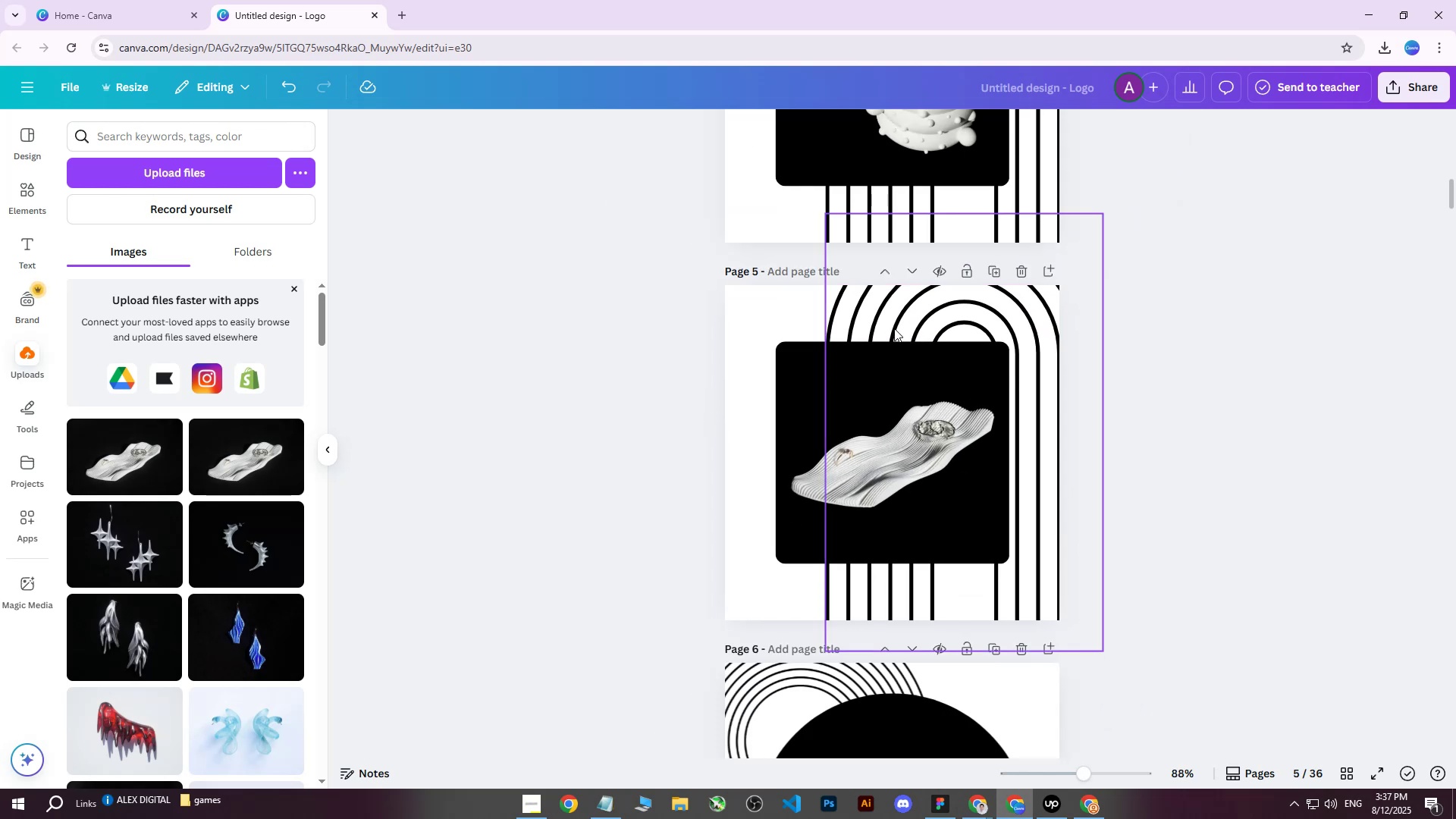 
left_click([907, 312])
 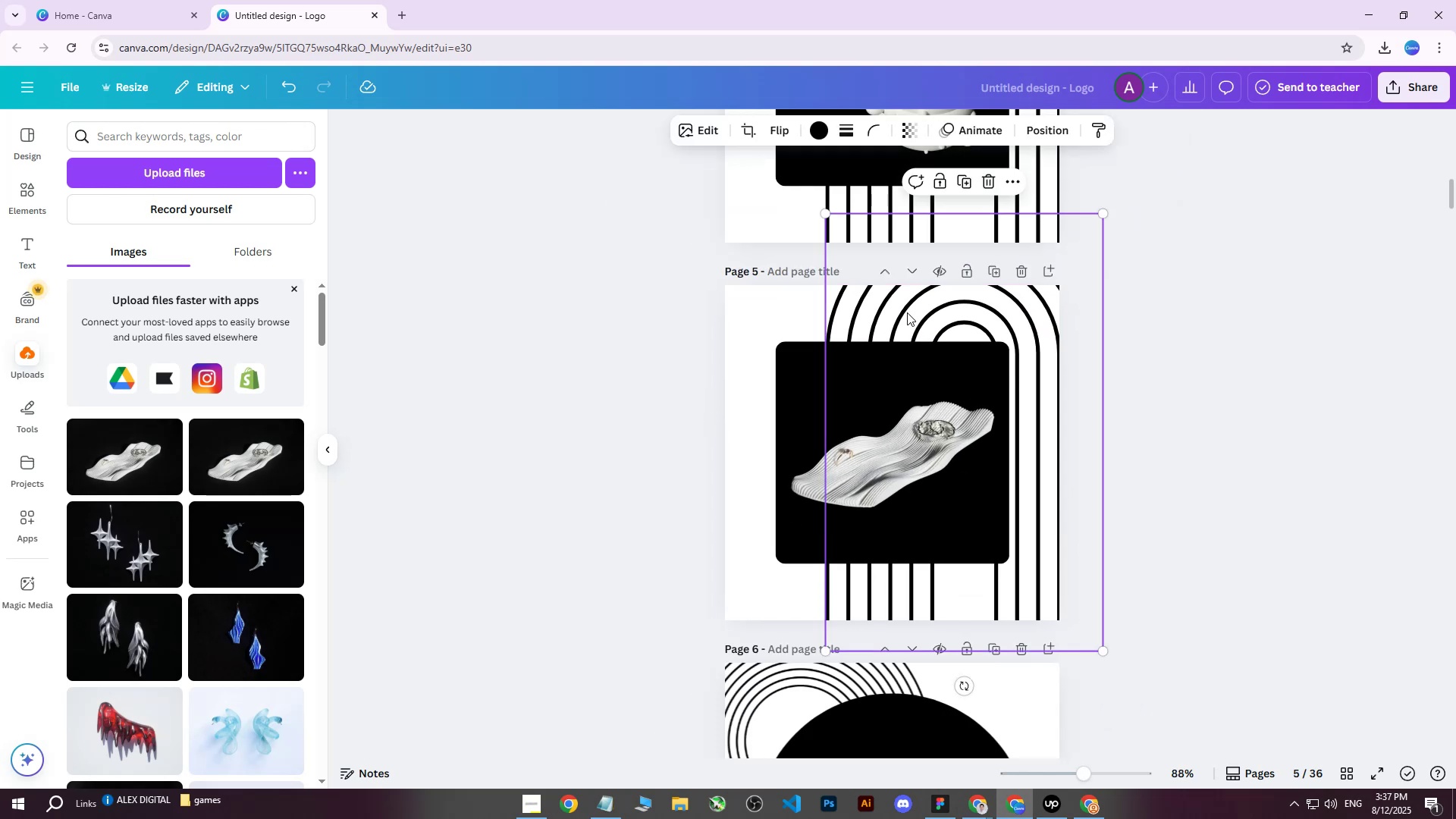 
hold_key(key=ArrowLeft, duration=1.5)
 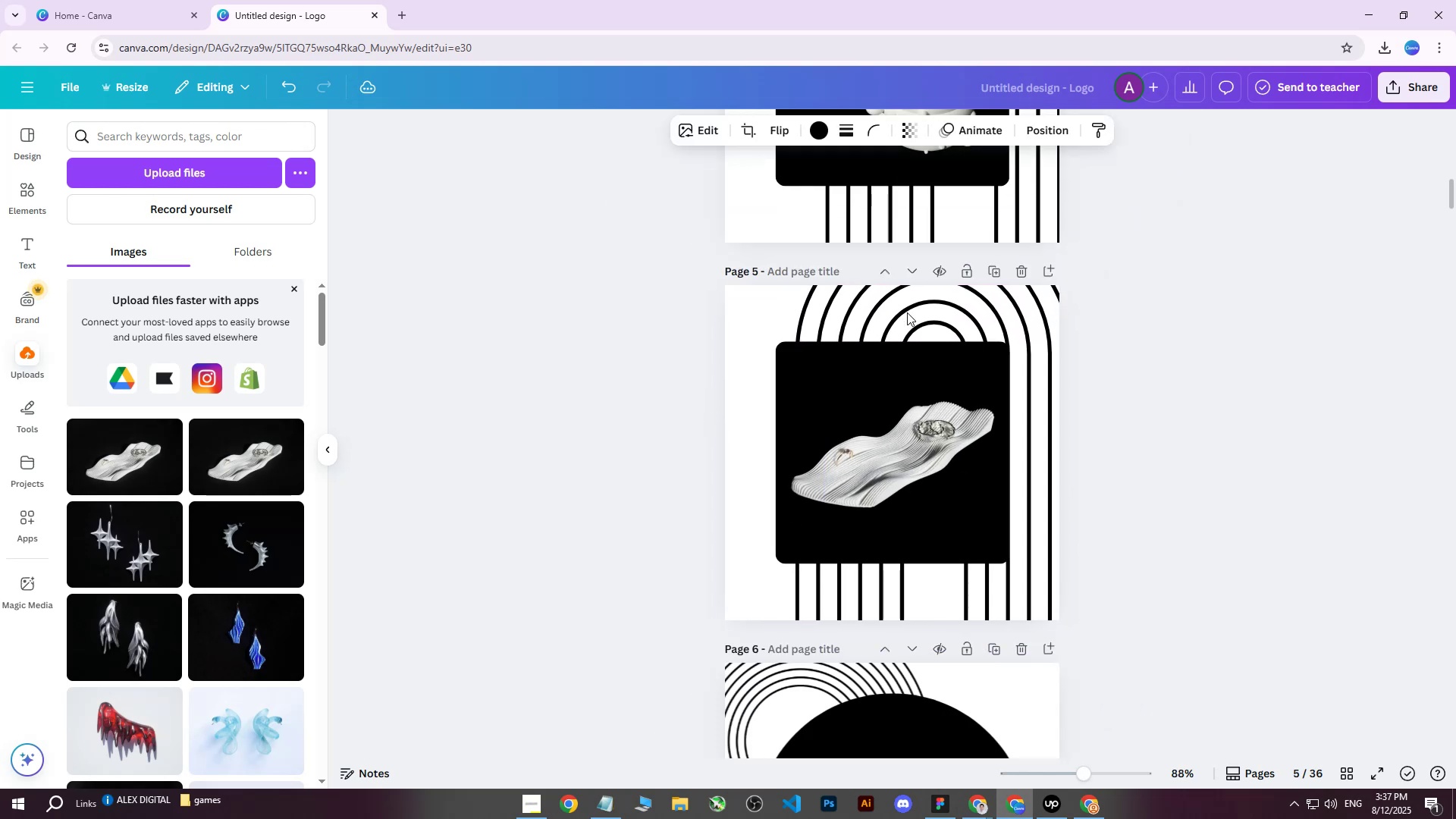 
hold_key(key=ArrowLeft, duration=1.52)
 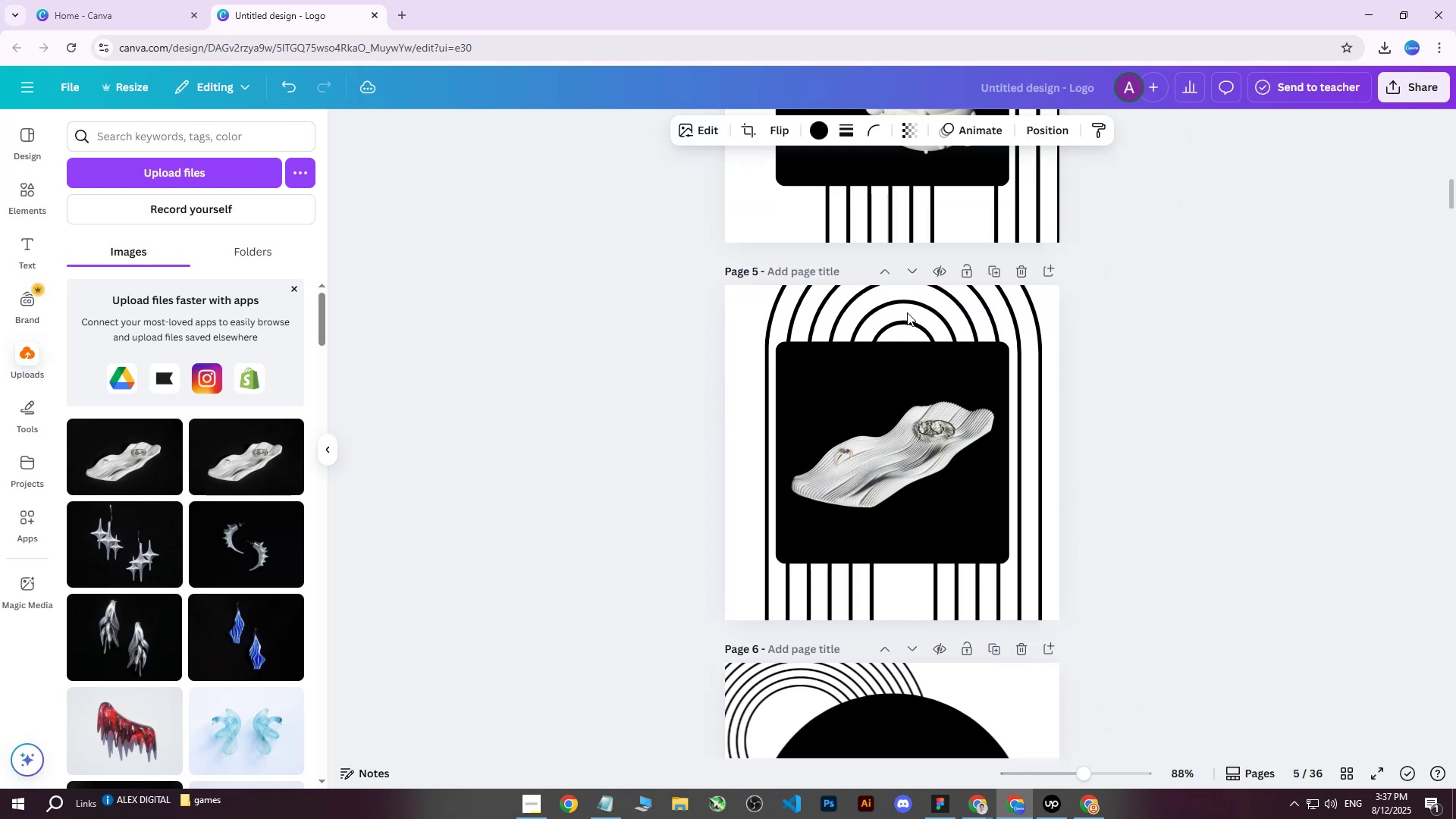 
hold_key(key=ArrowLeft, duration=1.51)
 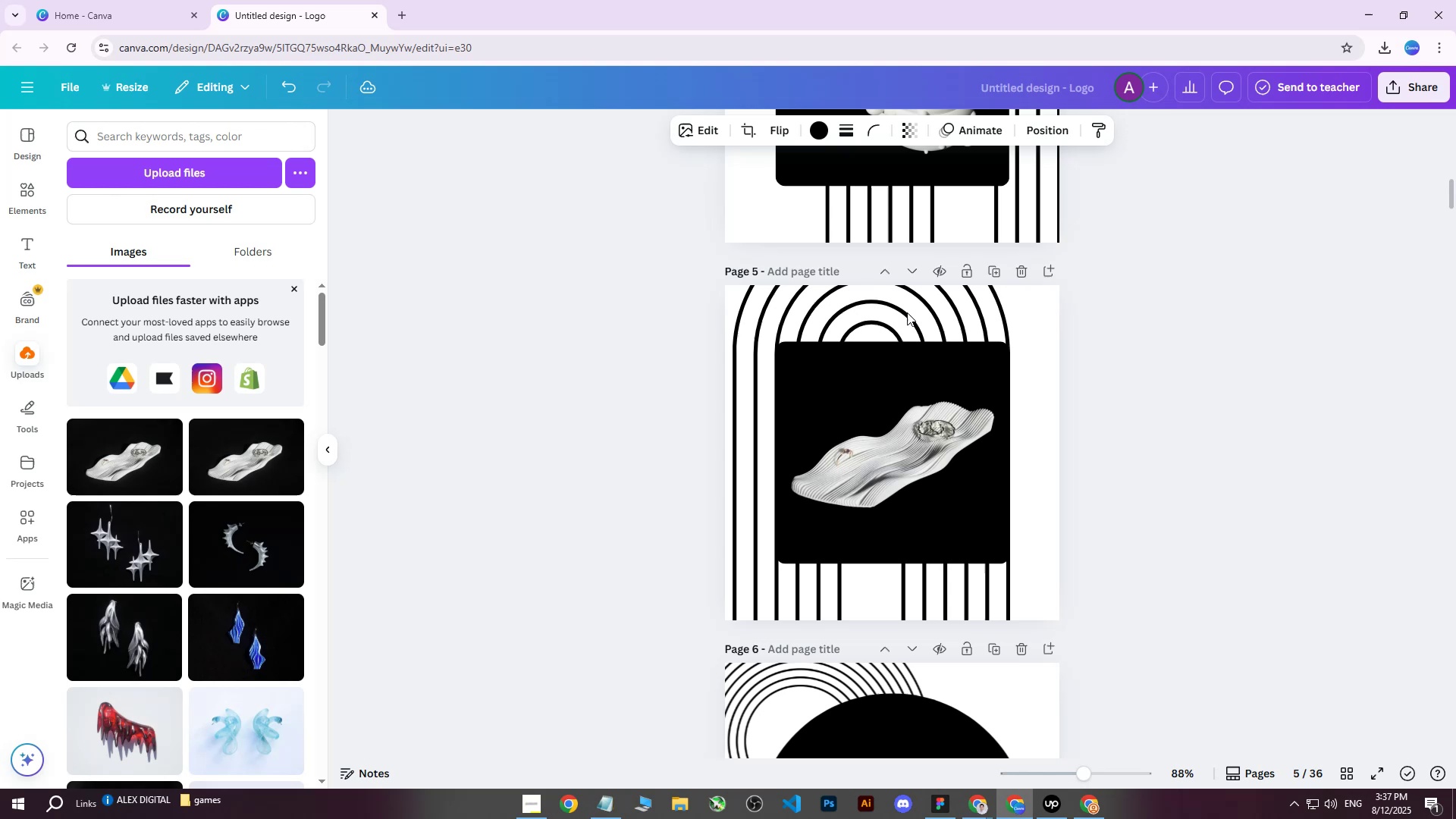 
hold_key(key=ArrowLeft, duration=1.52)
 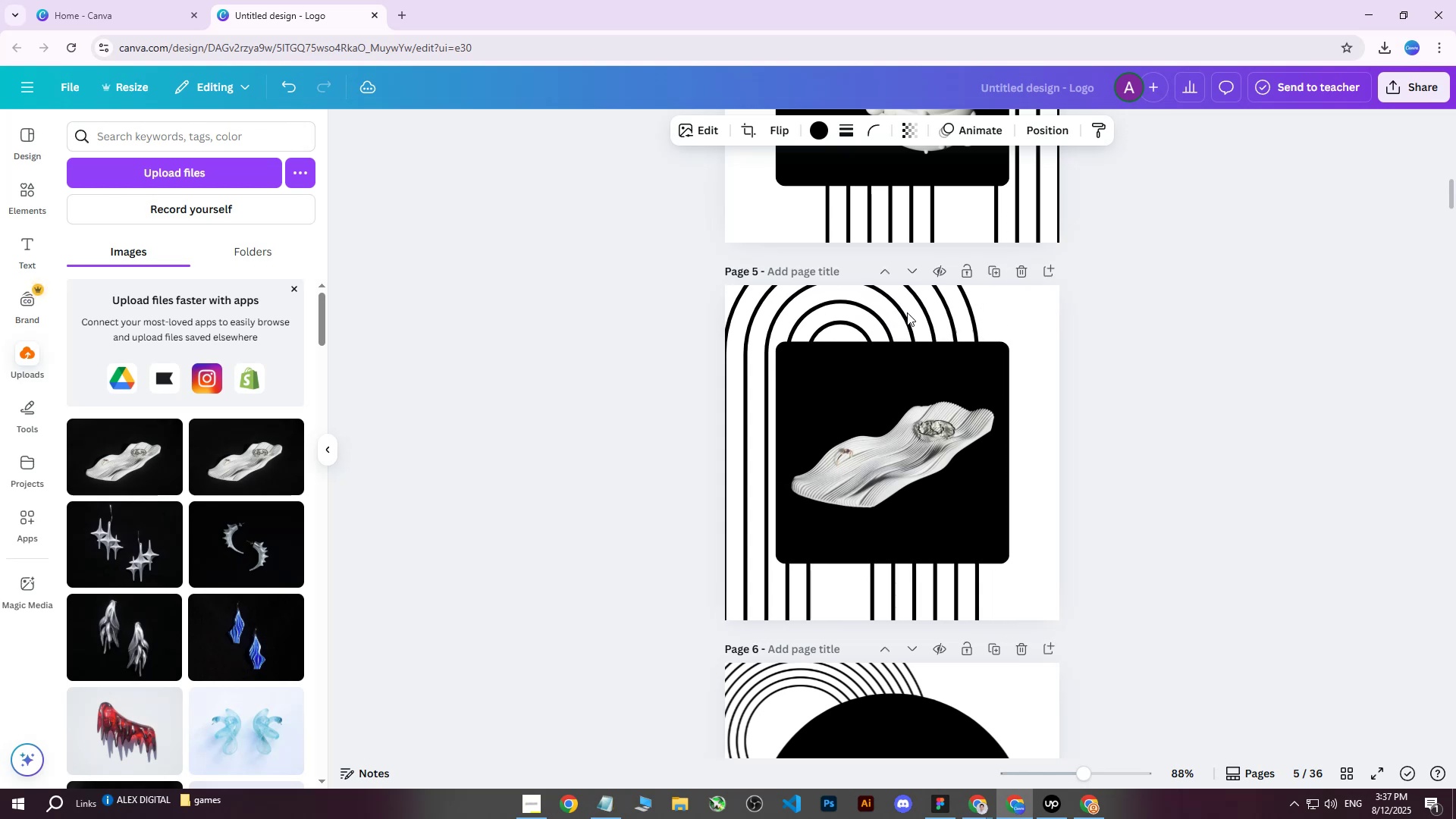 
hold_key(key=ArrowLeft, duration=1.53)
 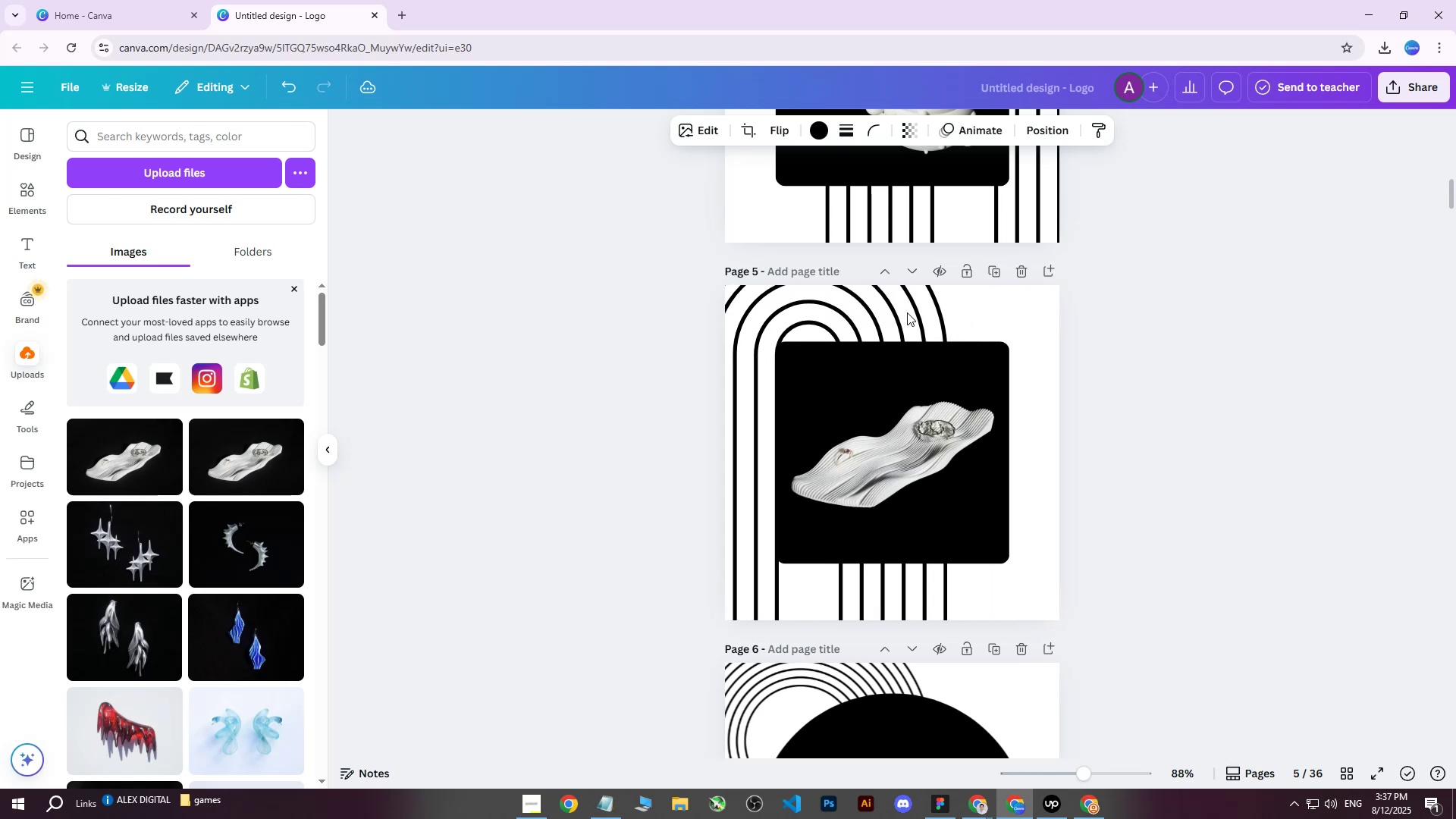 
hold_key(key=ArrowLeft, duration=0.52)
 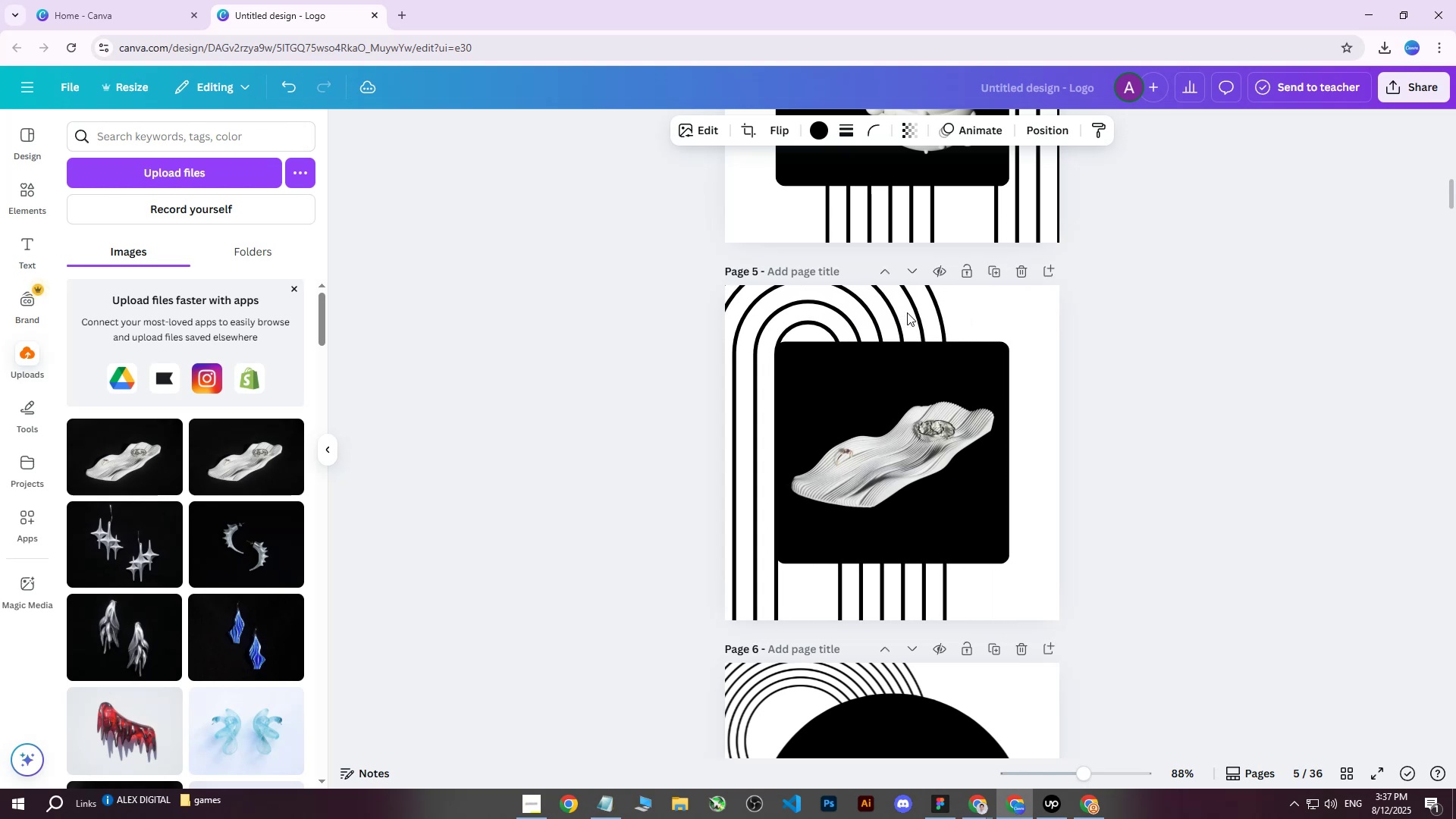 
hold_key(key=ArrowRight, duration=1.03)
 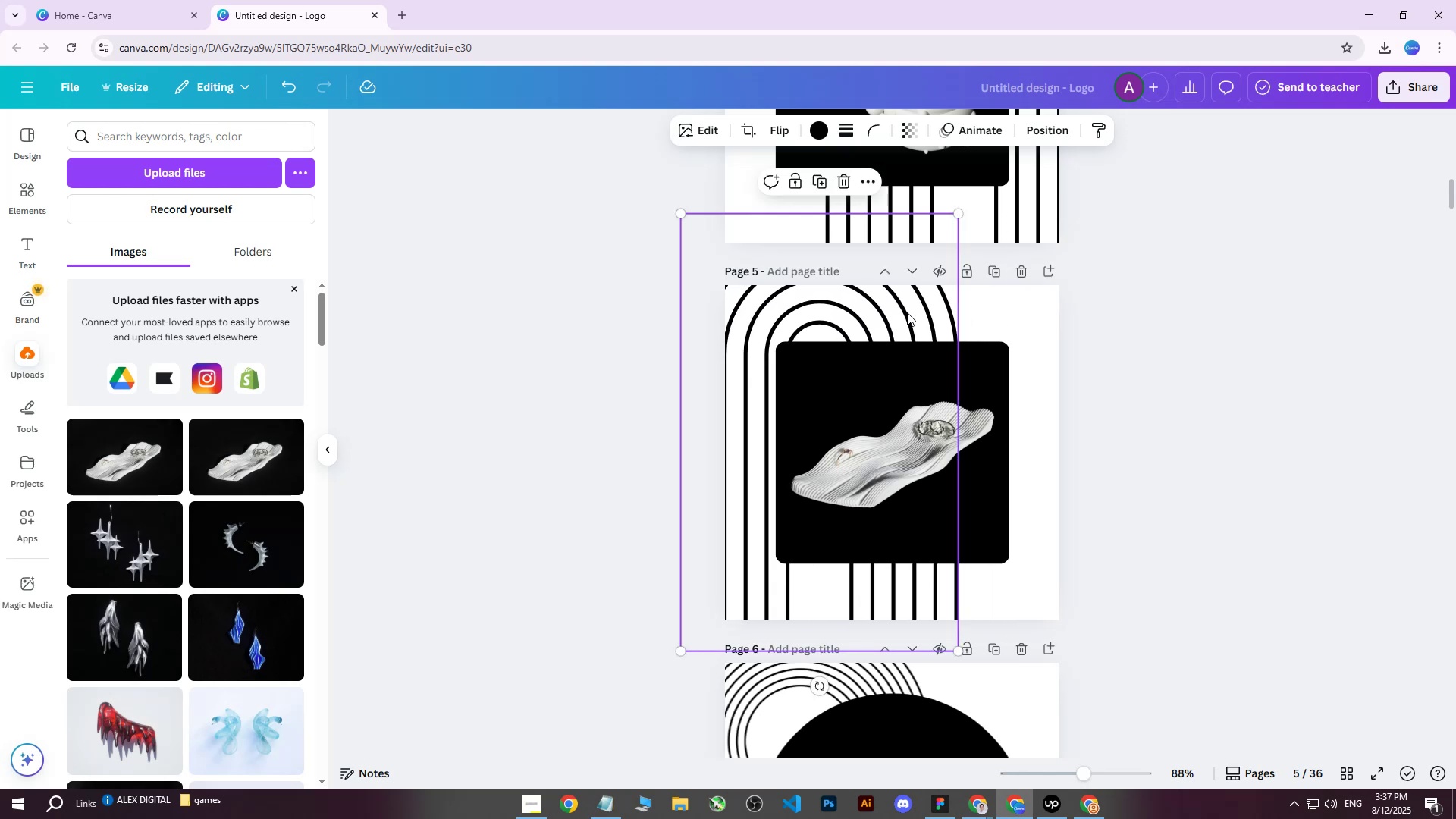 
left_click([1158, 456])
 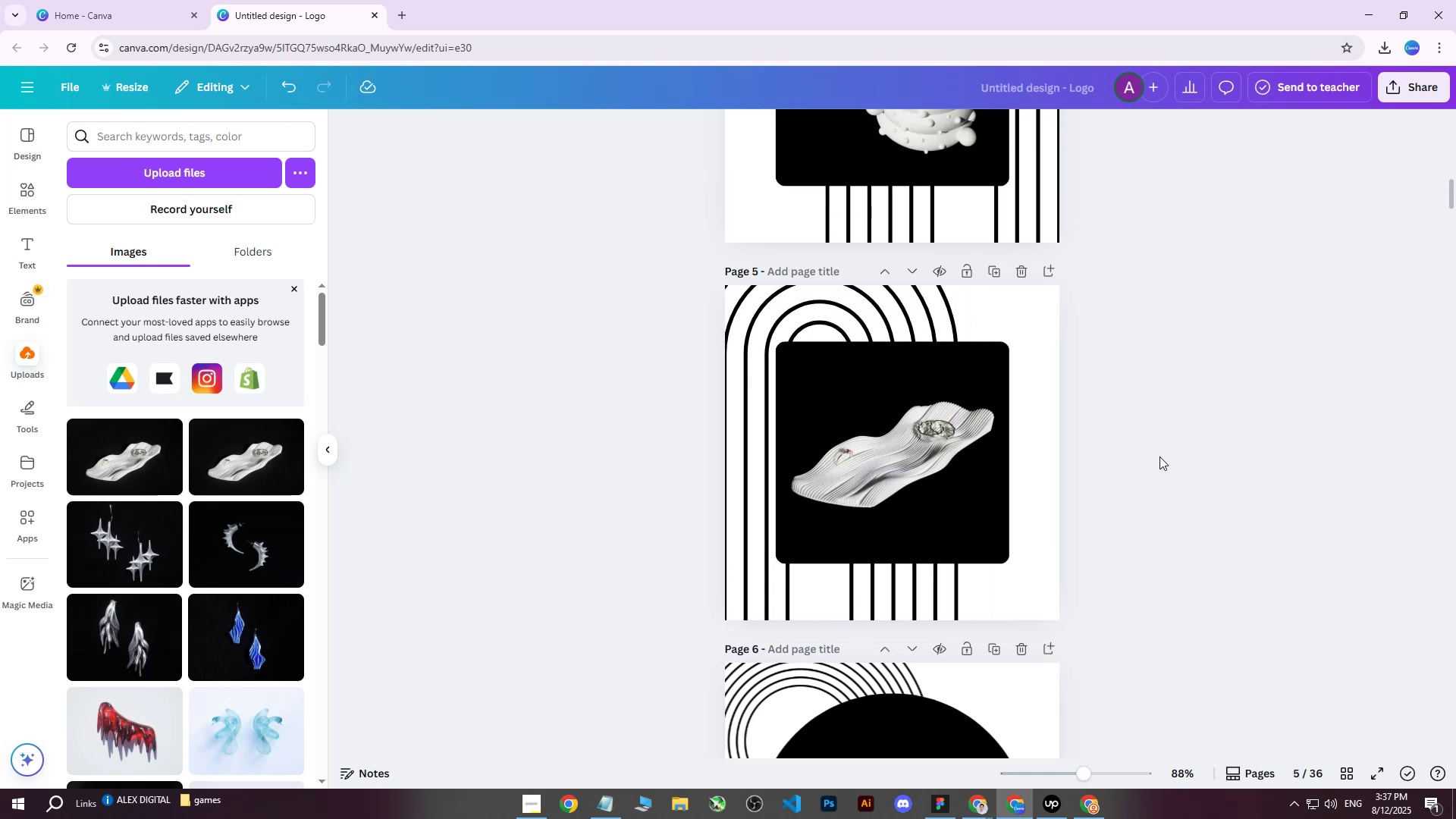 
scroll: coordinate [1128, 449], scroll_direction: up, amount: 4.0
 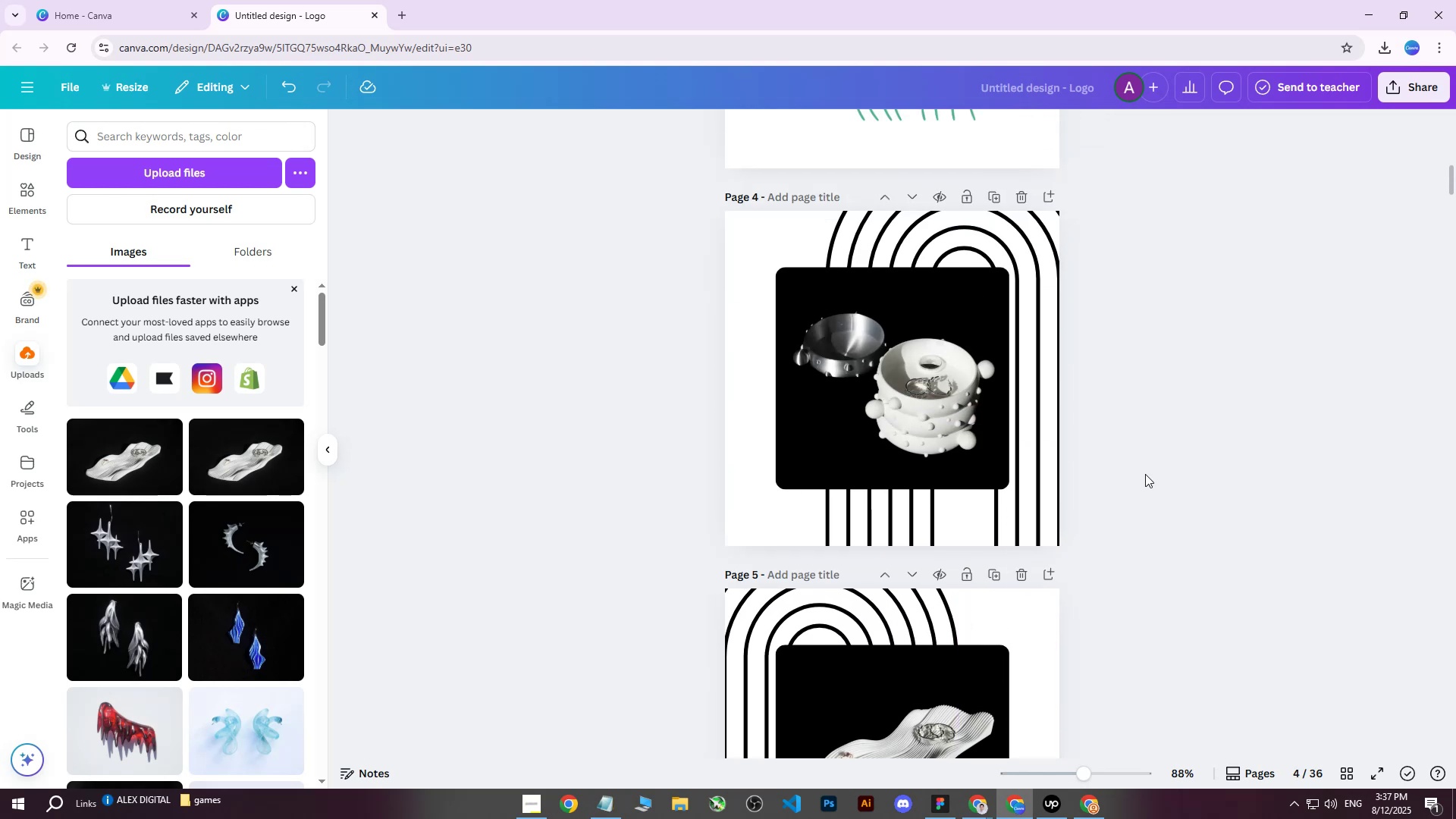 
scroll: coordinate [1147, 461], scroll_direction: down, amount: 4.0
 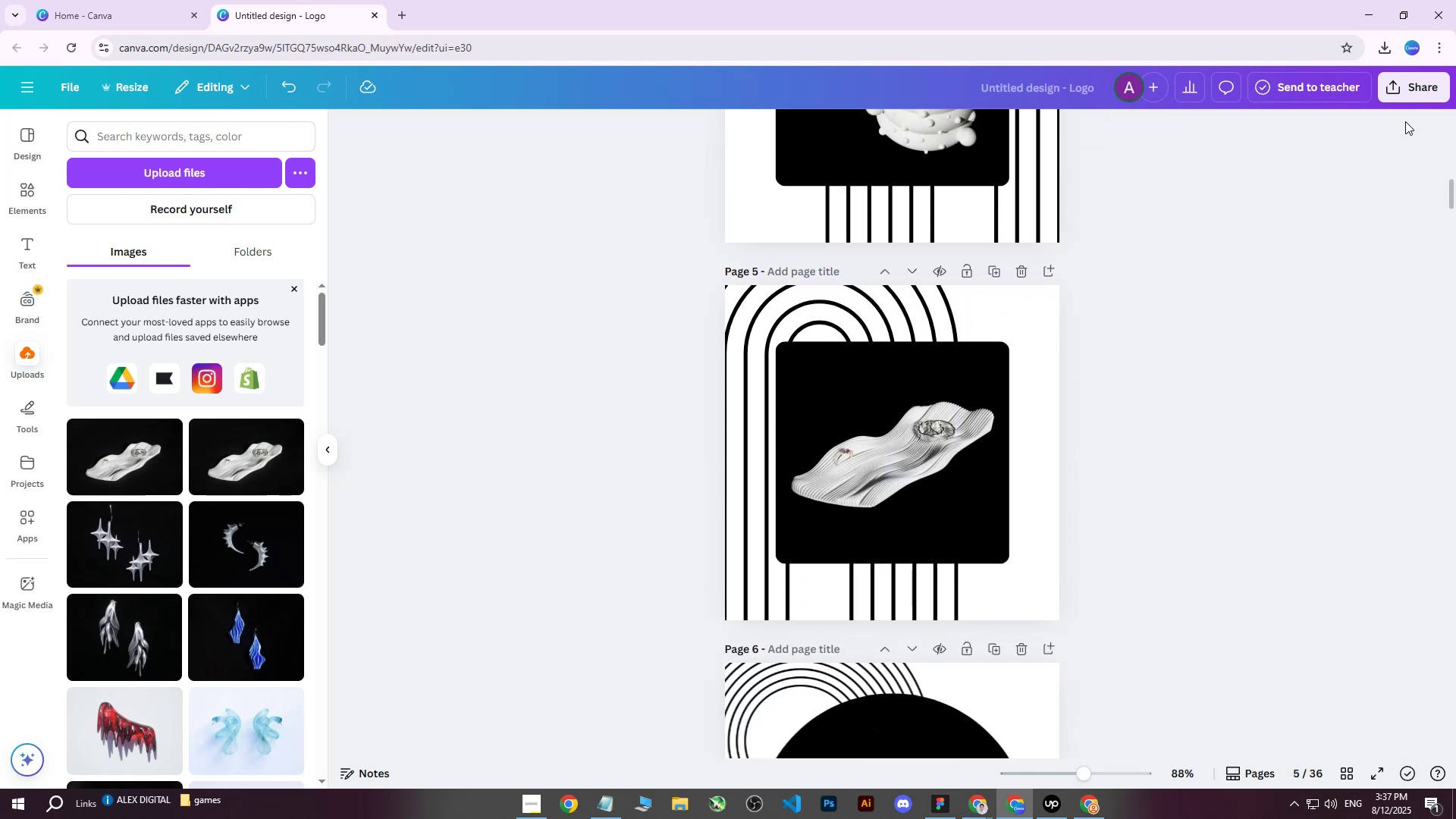 
mouse_move([1395, 98])
 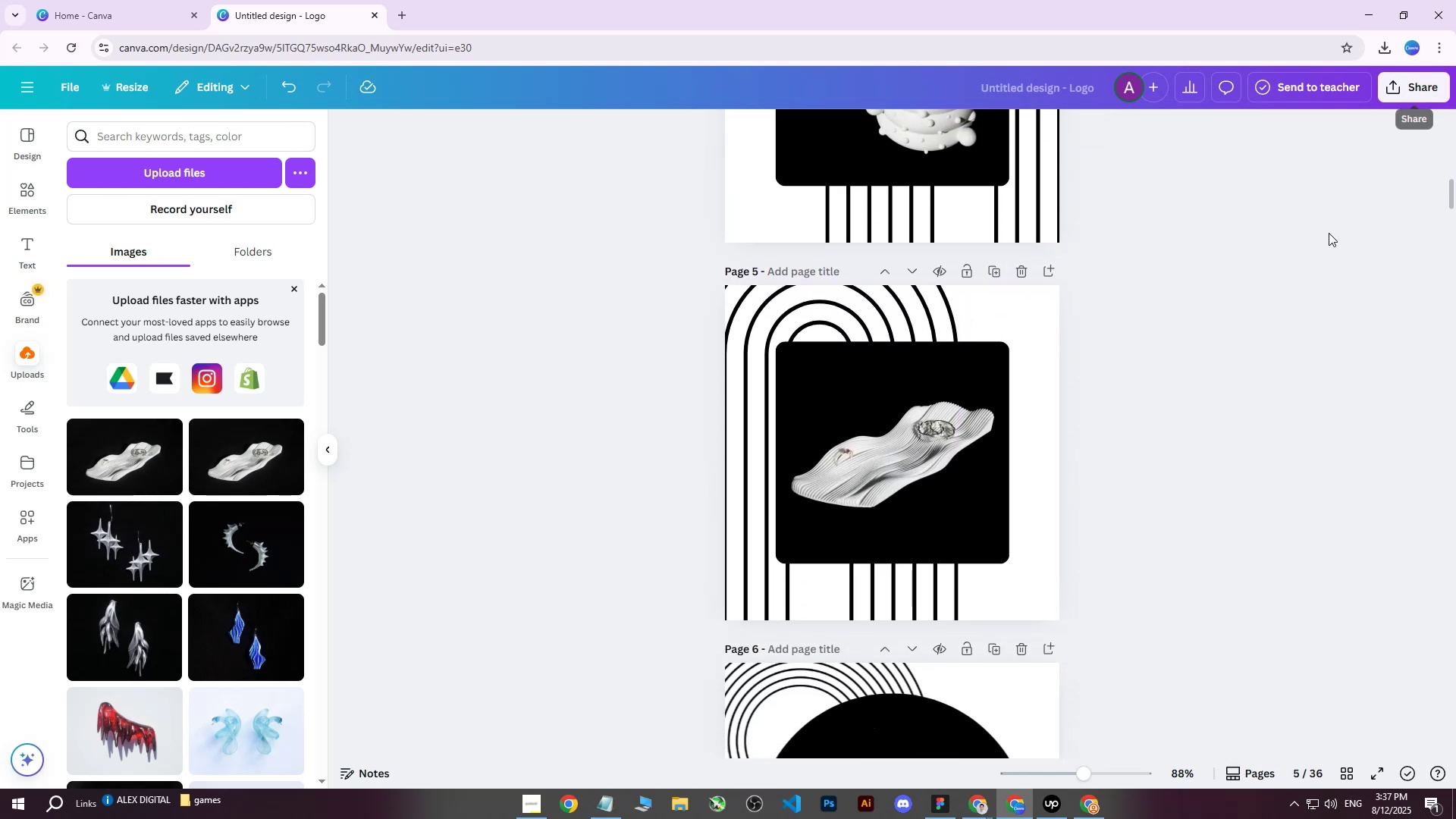 
scroll: coordinate [1313, 293], scroll_direction: up, amount: 4.0
 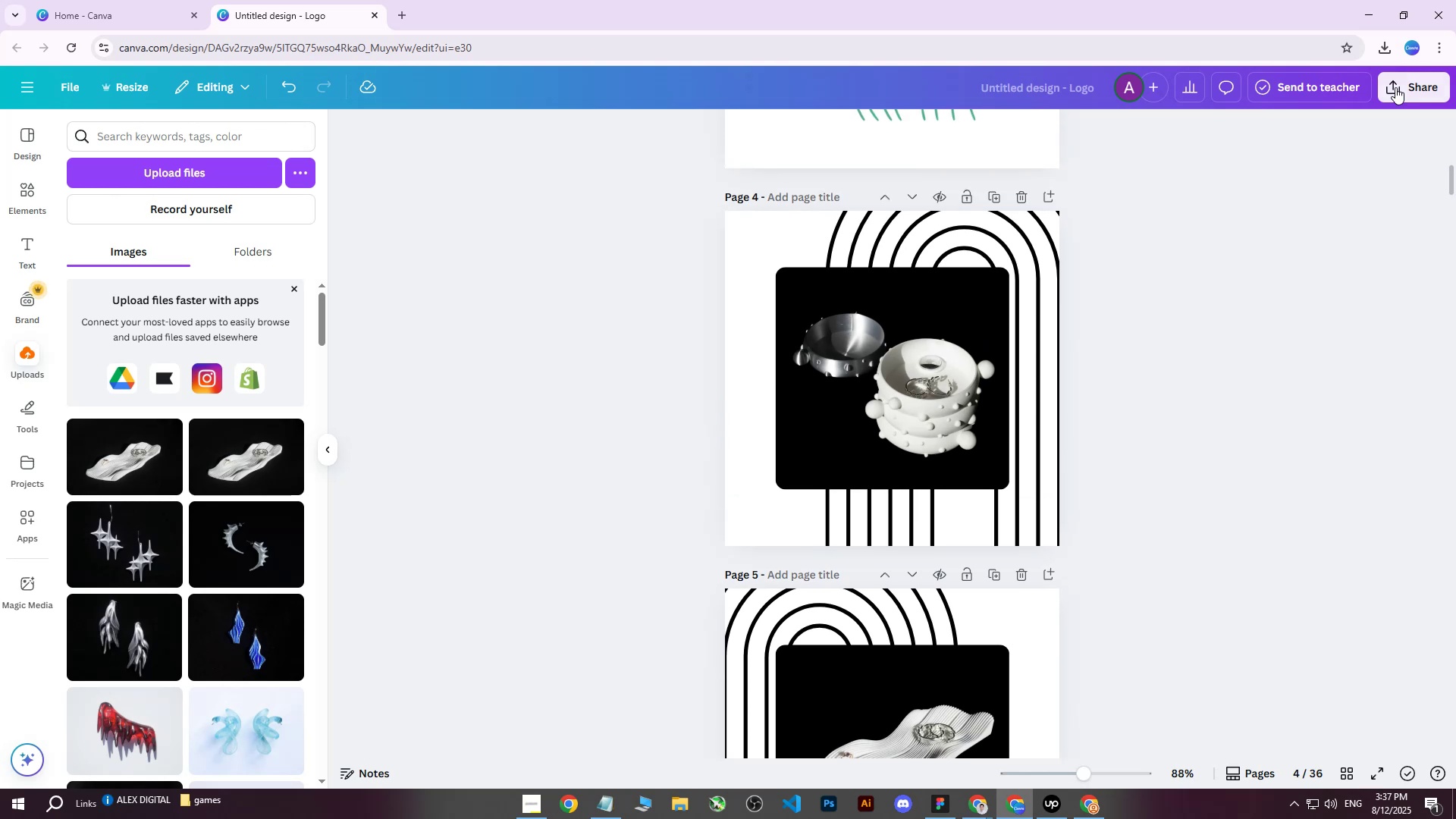 
left_click([1404, 80])
 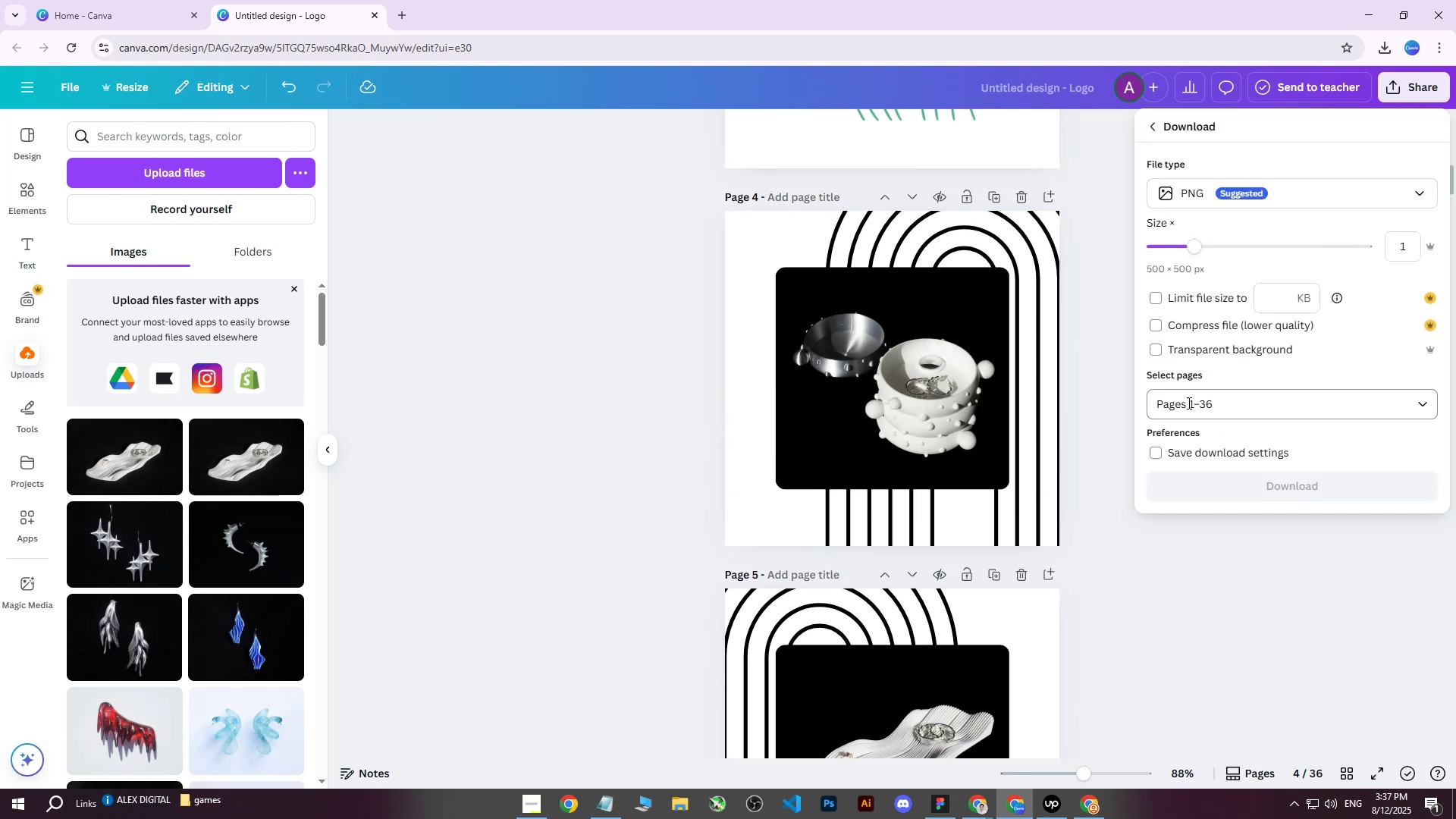 
double_click([1189, 416])
 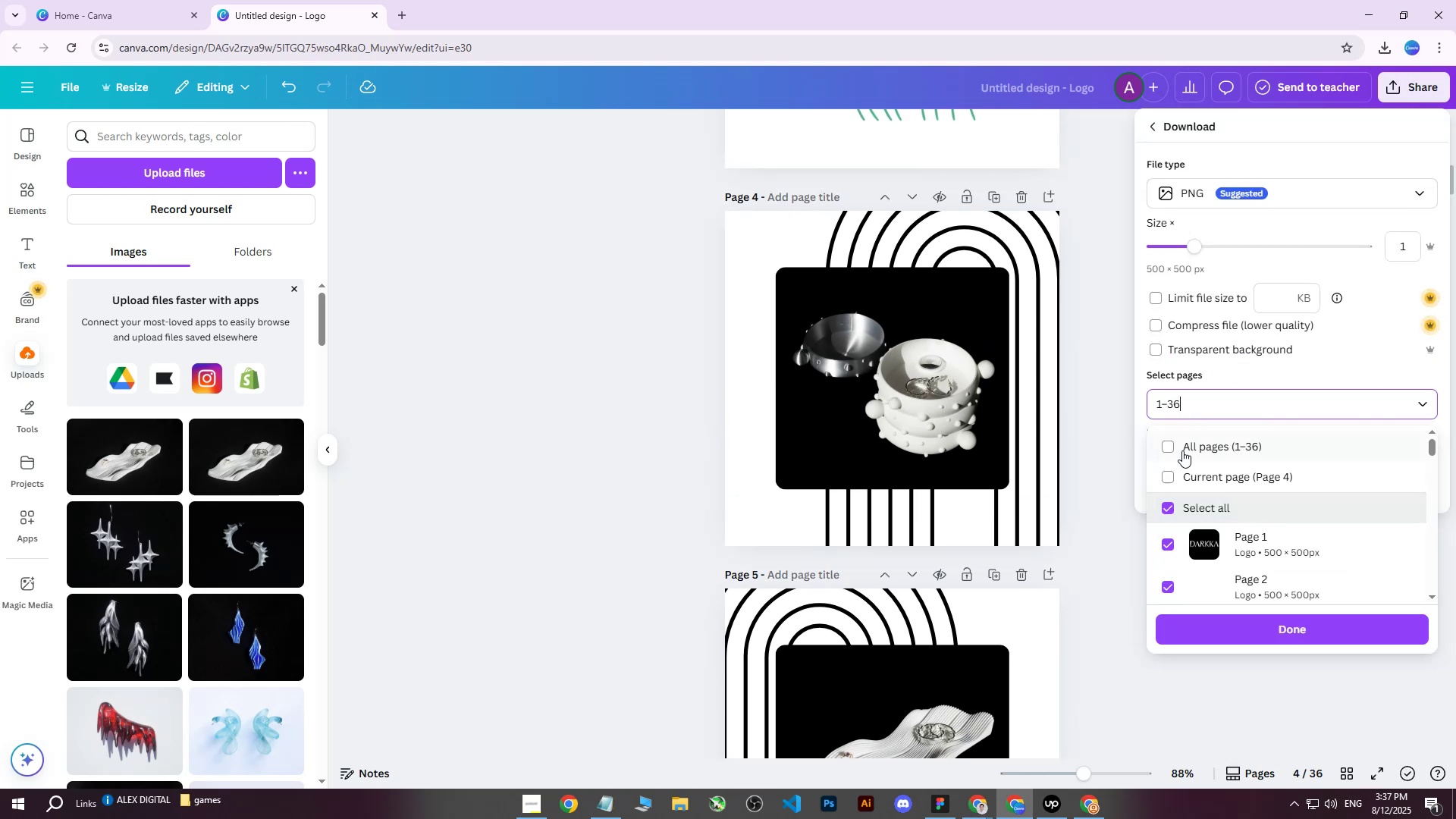 
triple_click([1182, 450])
 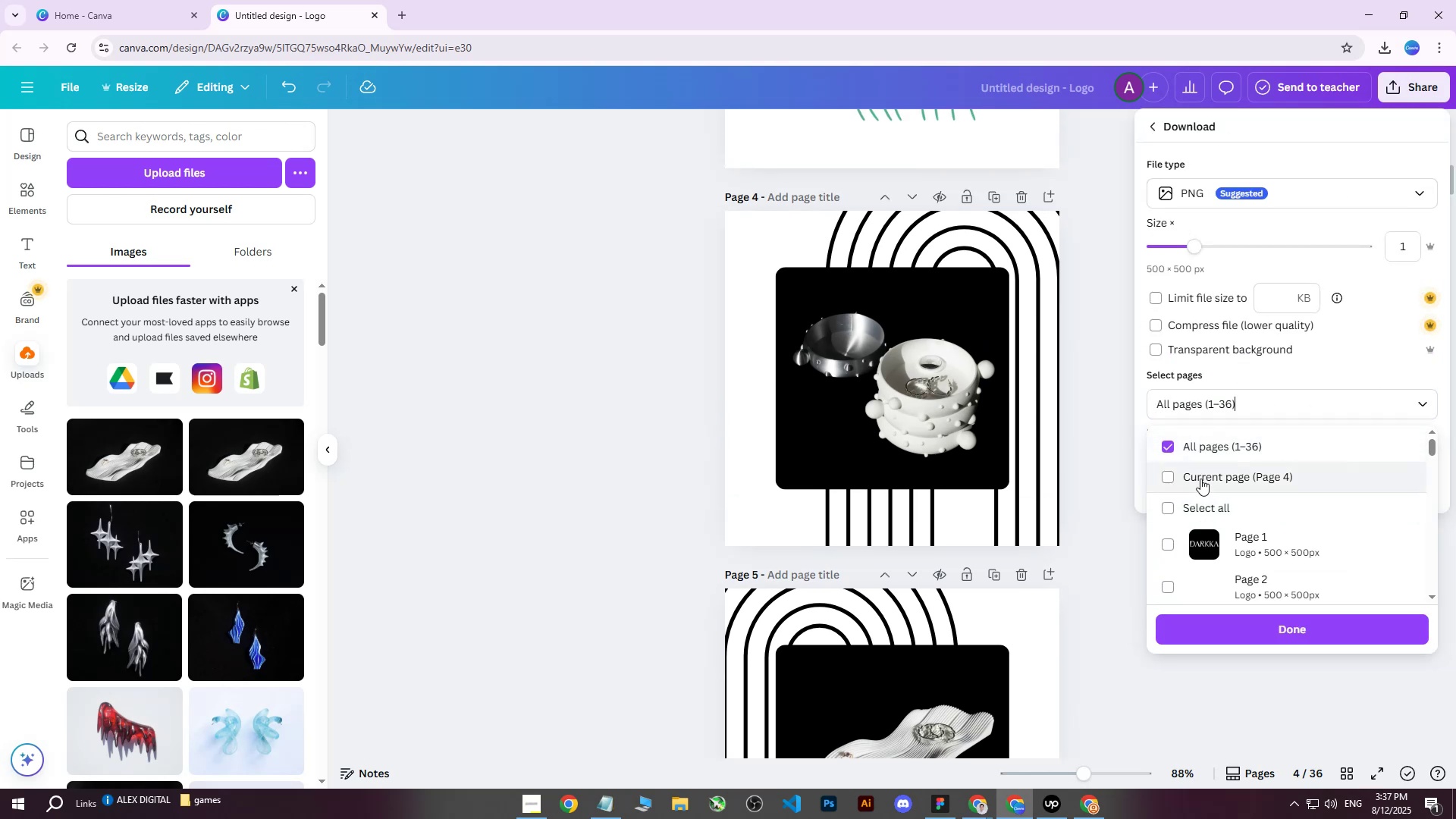 
triple_click([1201, 478])
 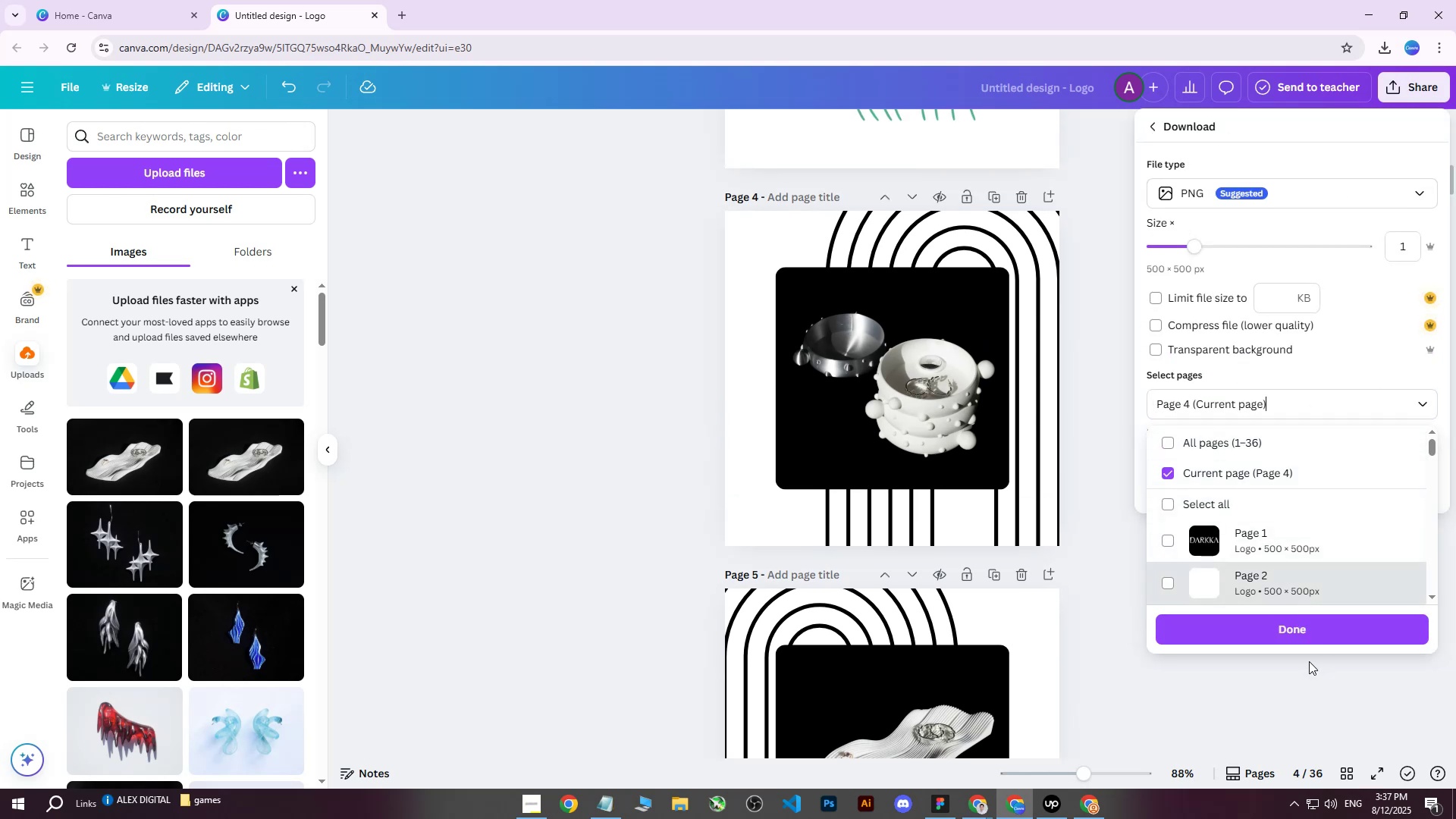 
left_click([1298, 634])
 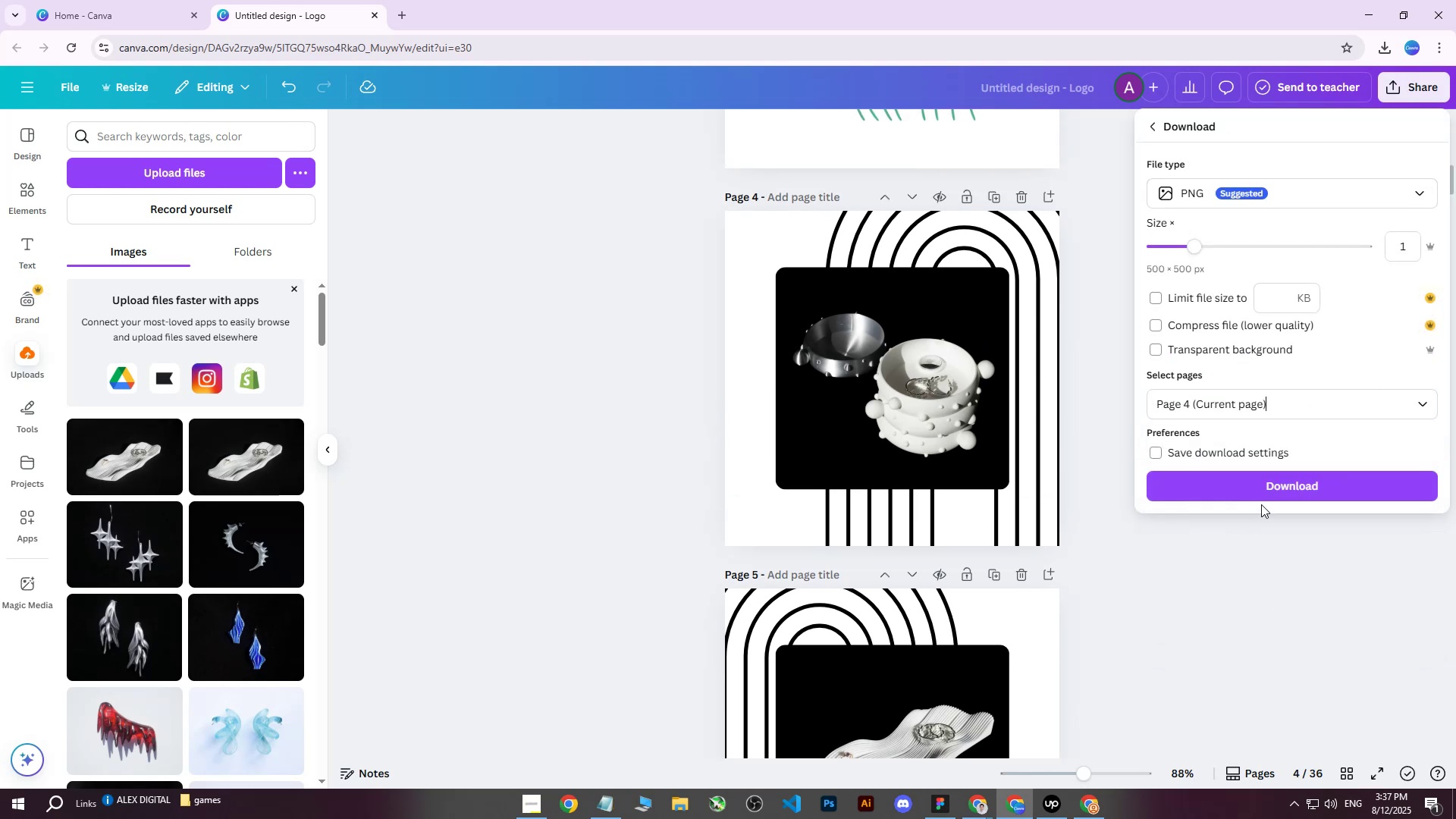 
left_click([1263, 490])
 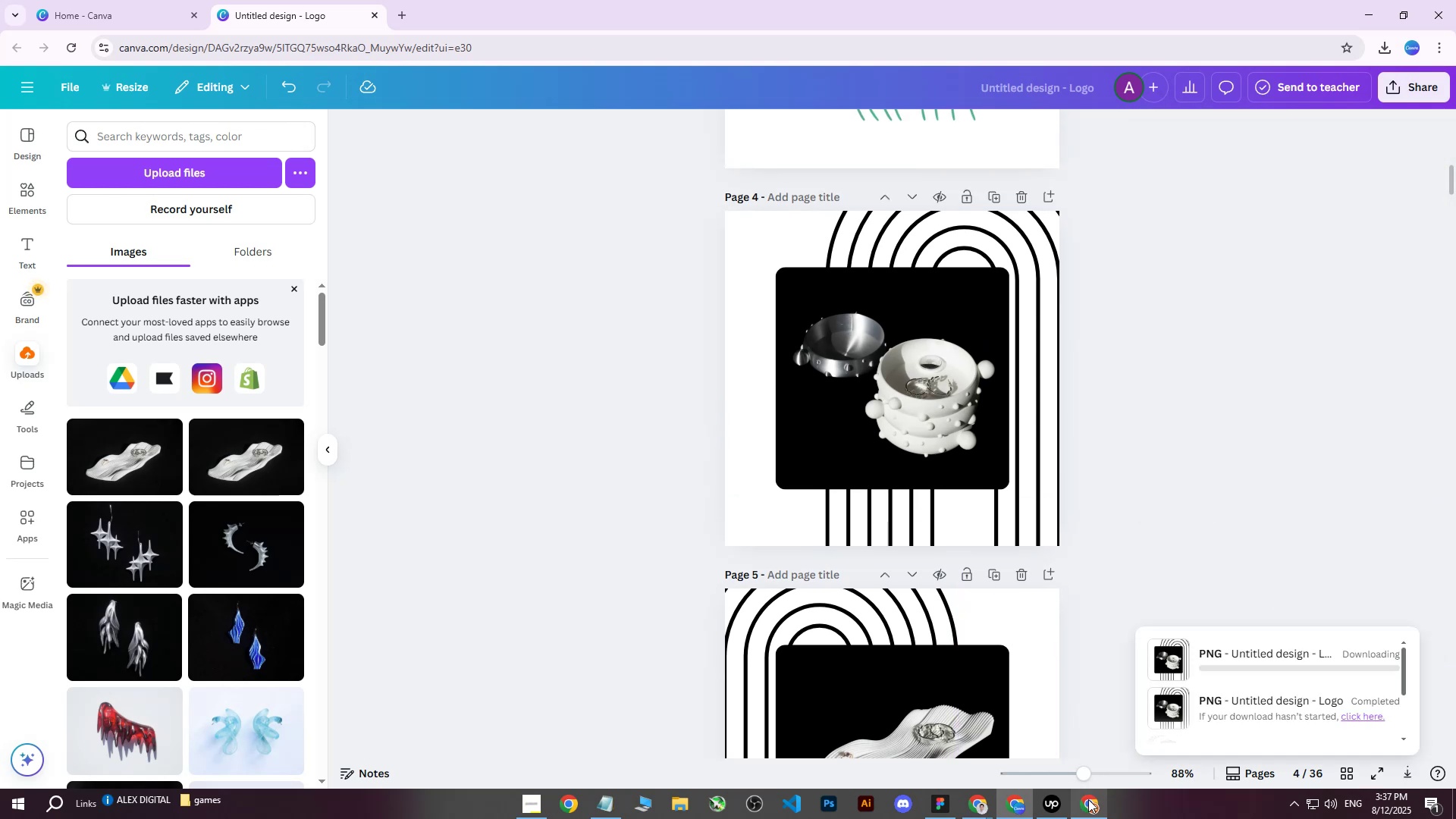 
left_click([1087, 799])
 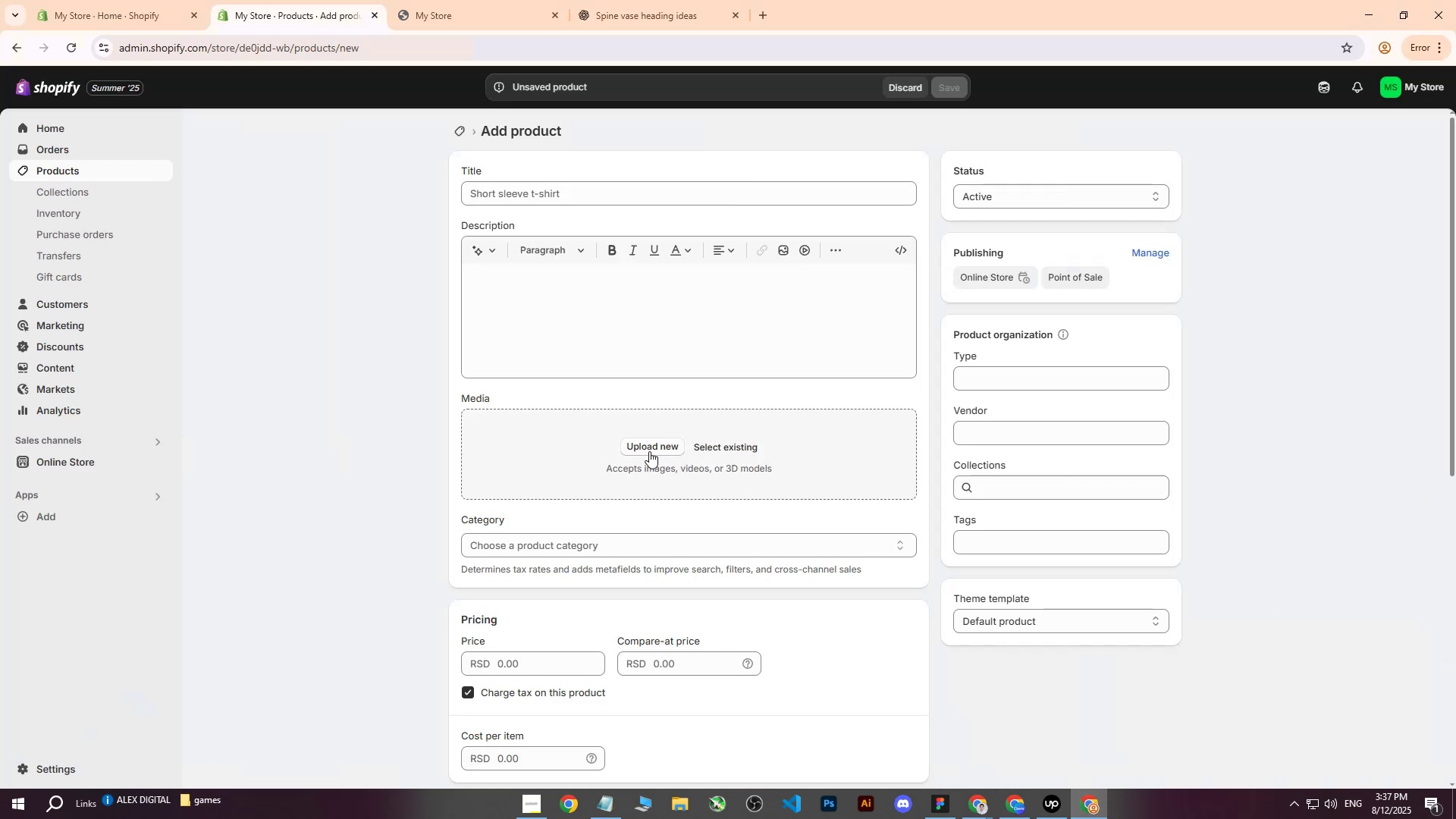 
left_click([651, 448])
 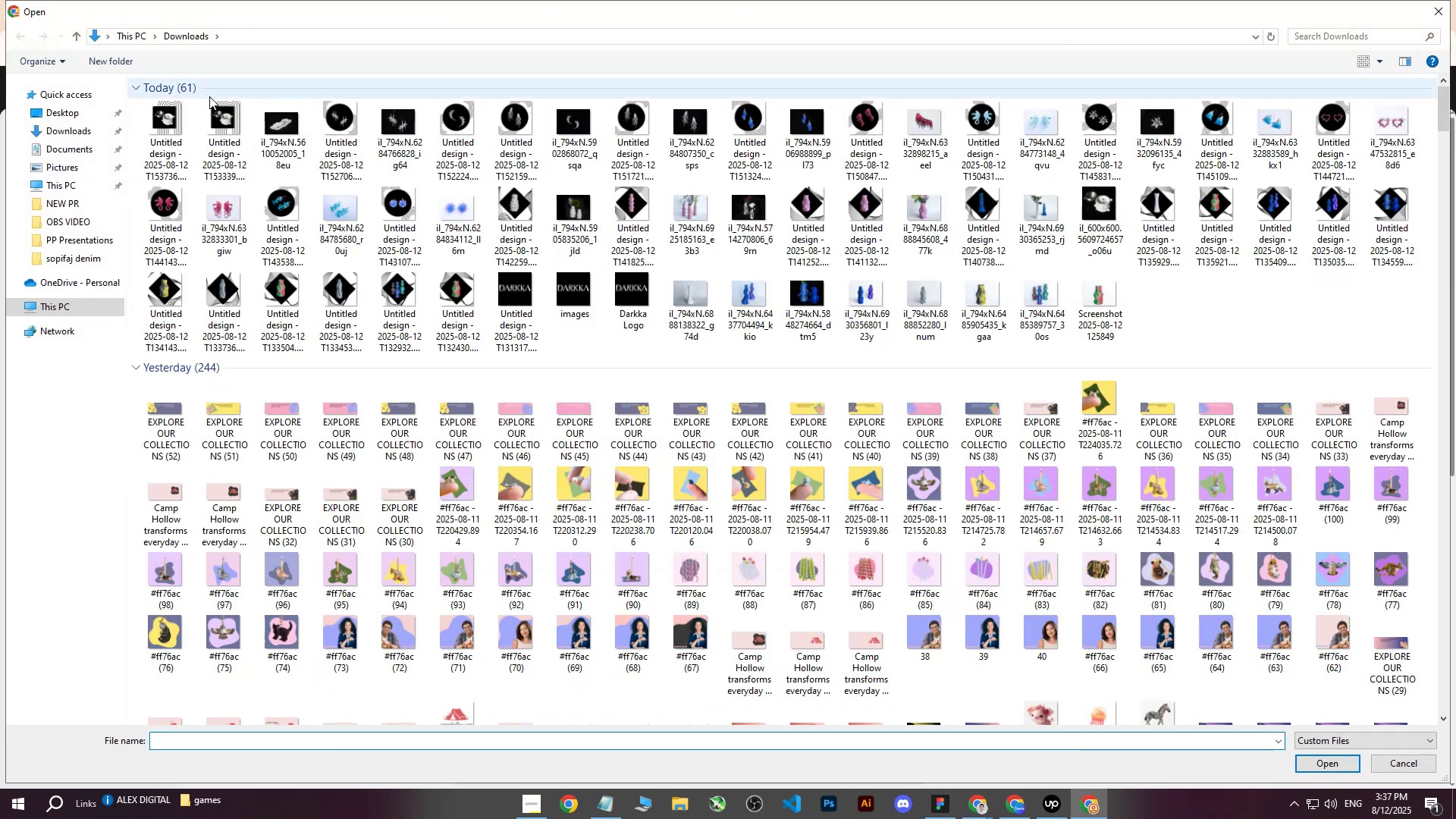 
left_click([166, 119])
 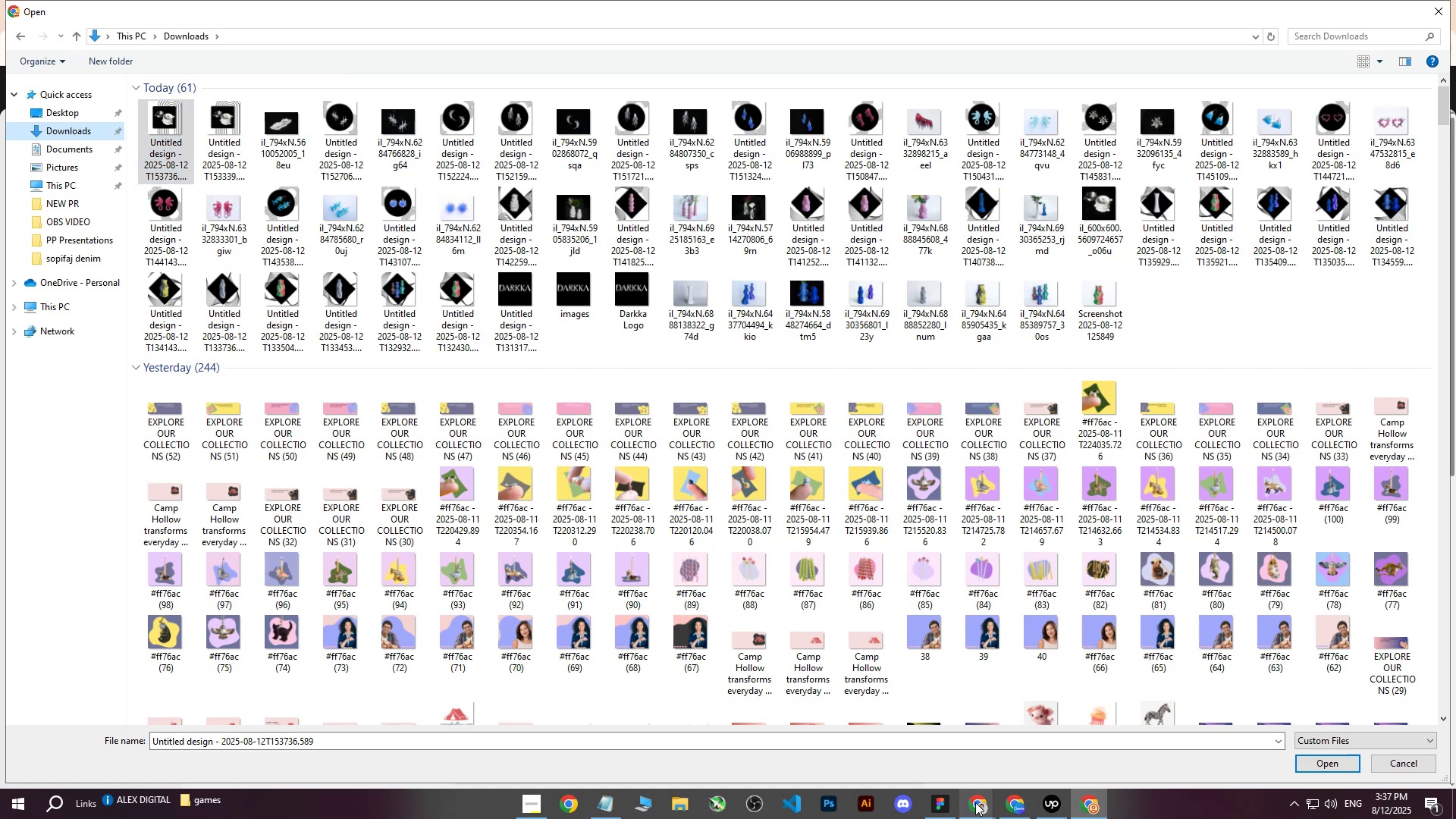 
left_click([1012, 802])
 